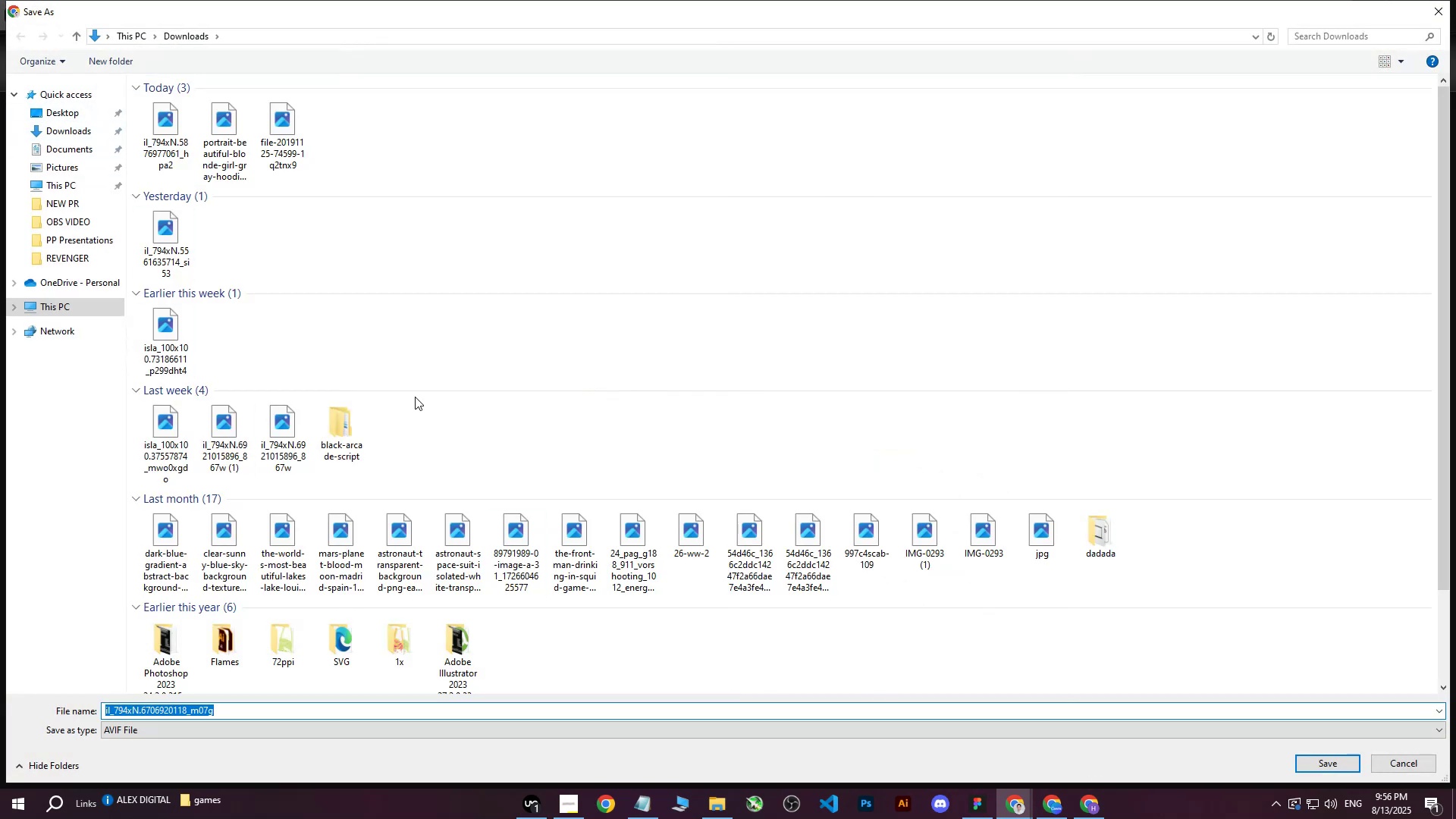 
double_click([1075, 805])
 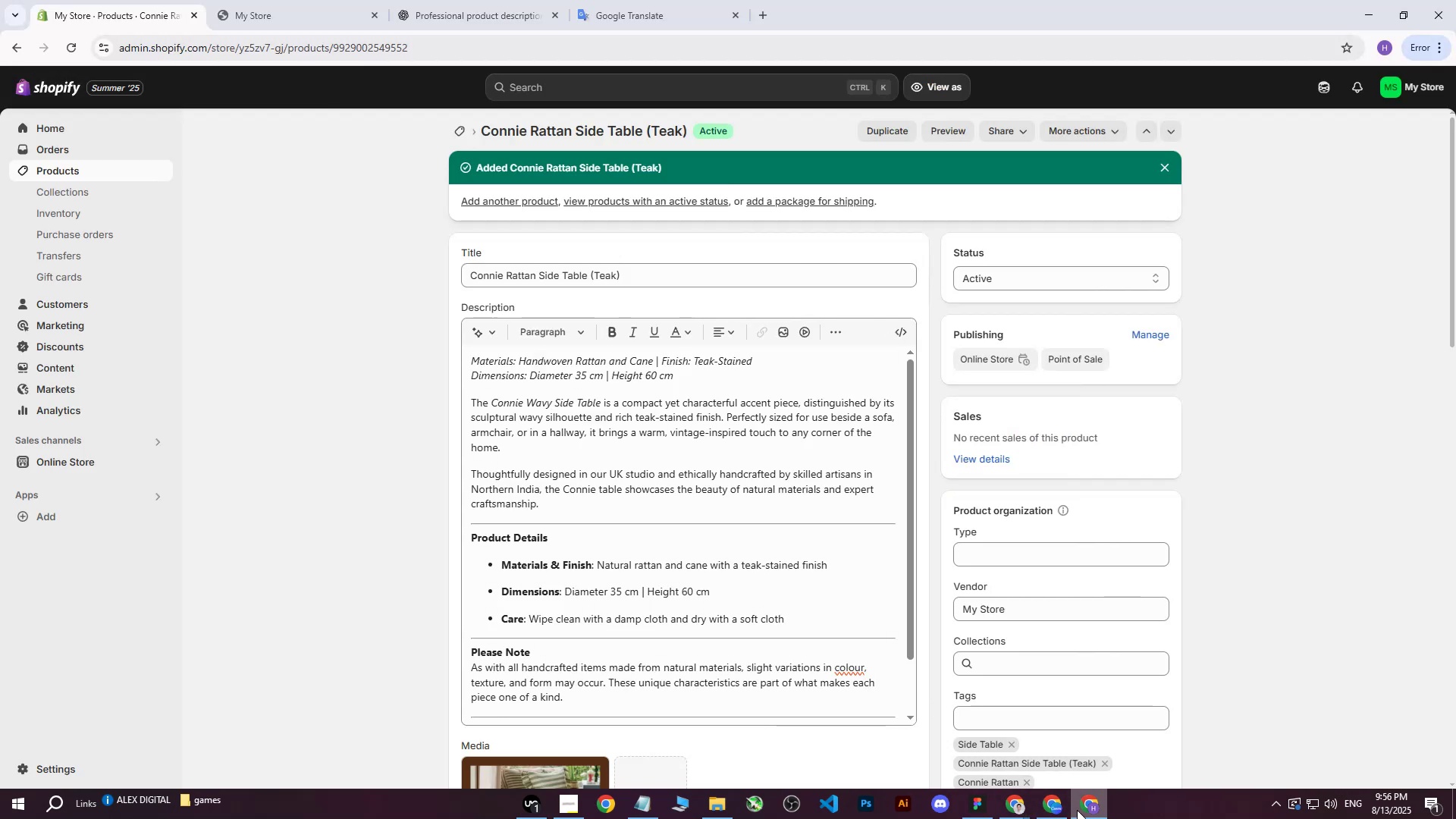 
left_click([1017, 804])
 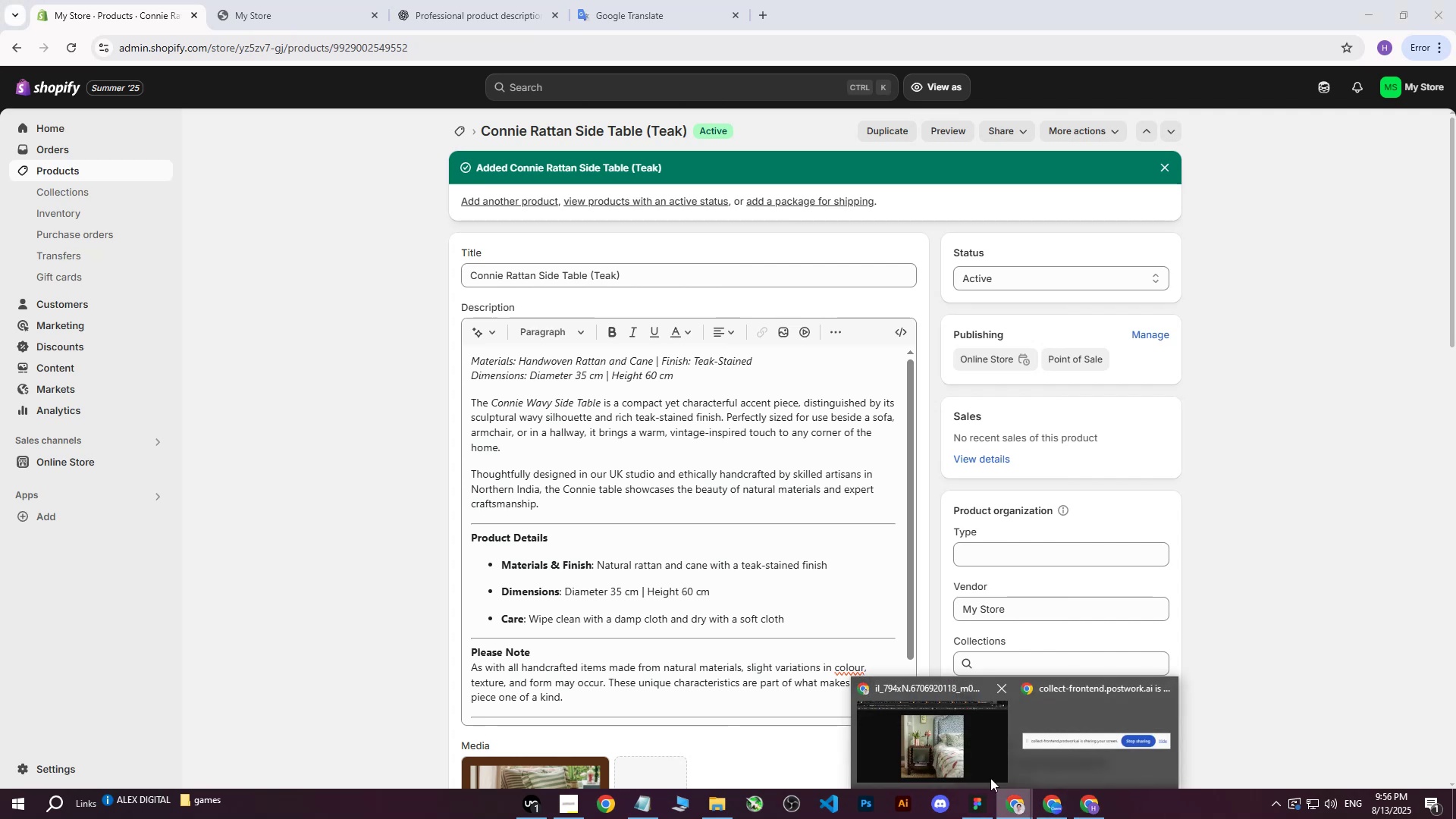 
left_click([941, 755])
 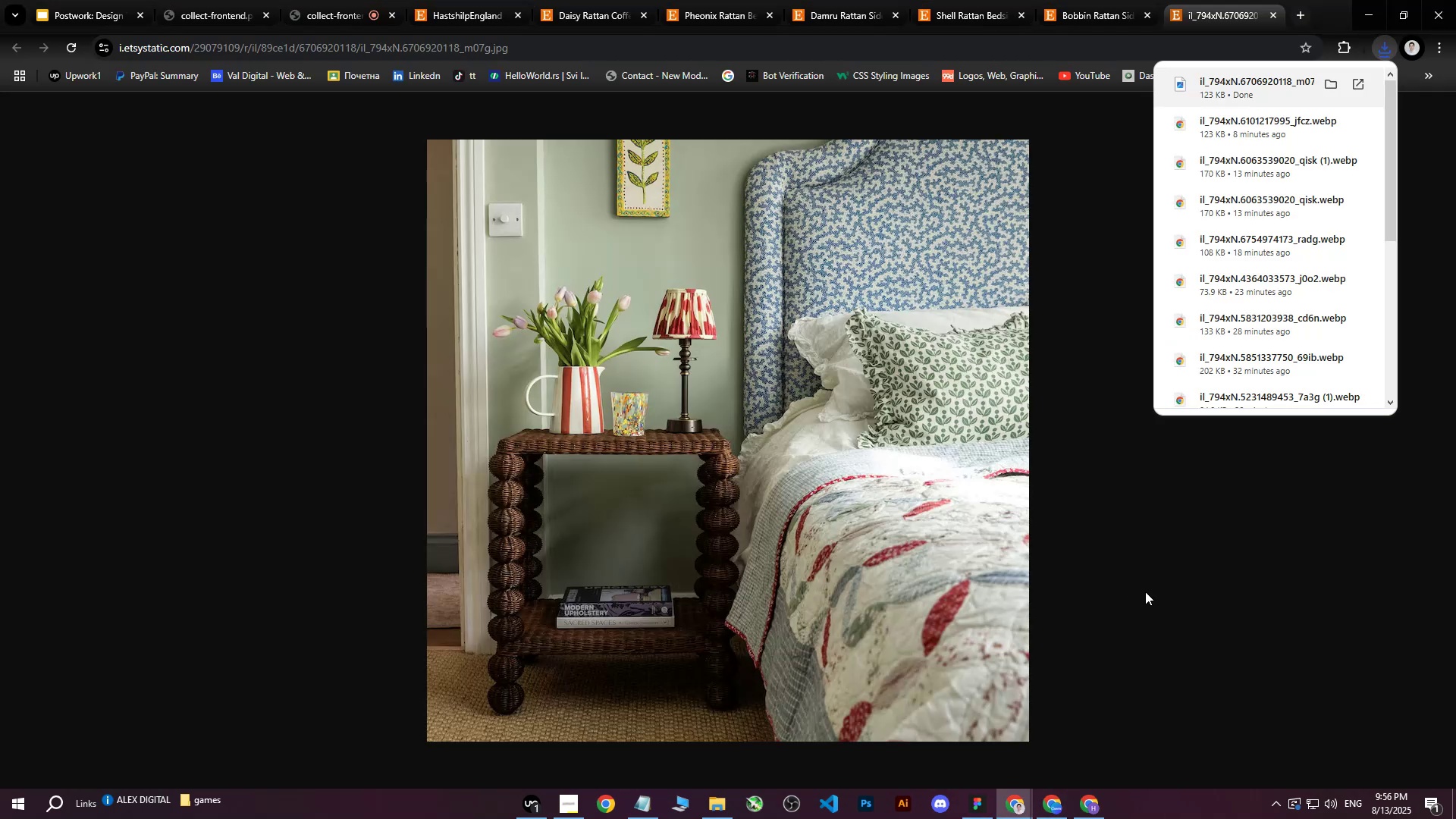 
left_click([1144, 601])
 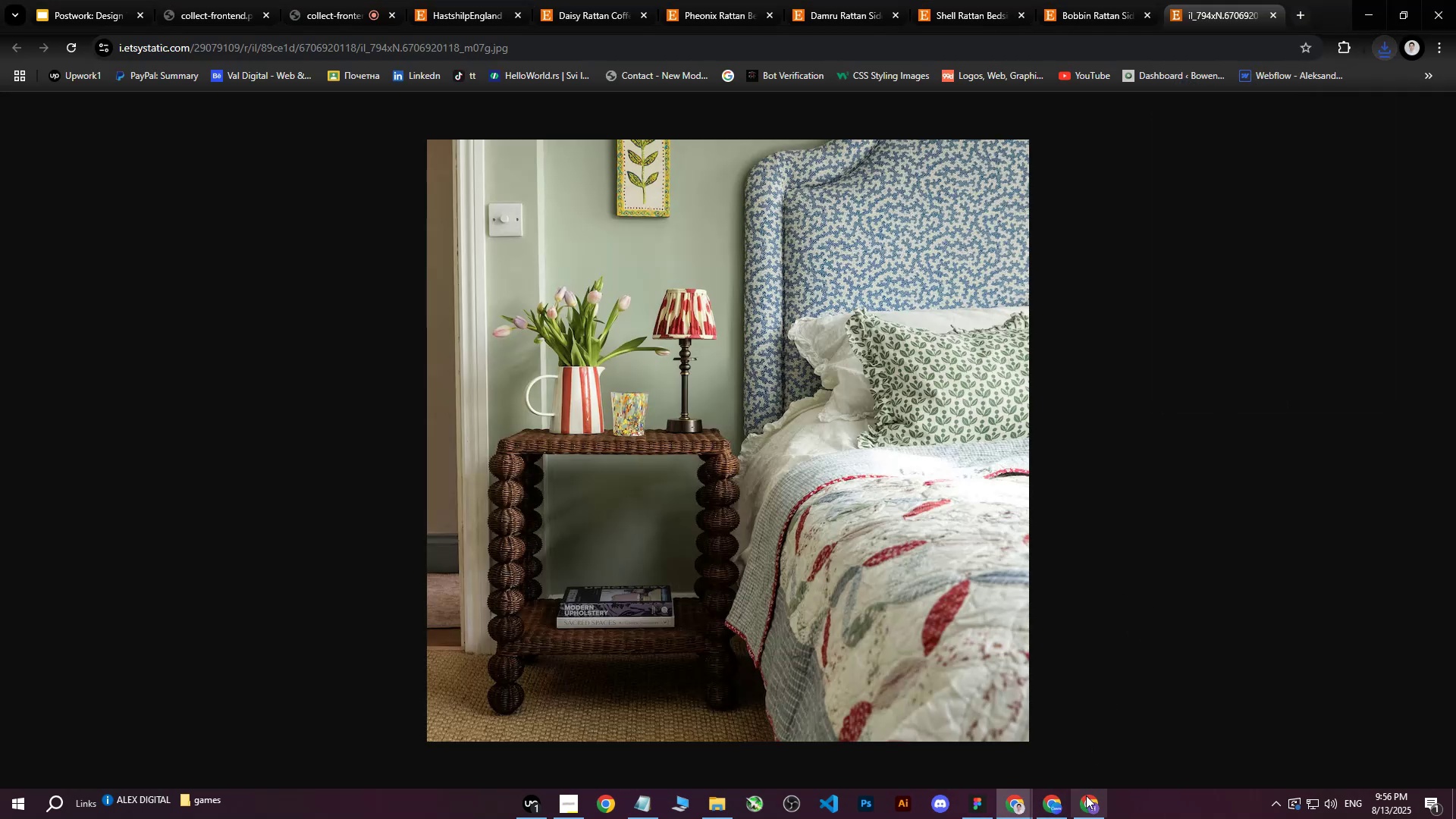 
left_click([1086, 797])
 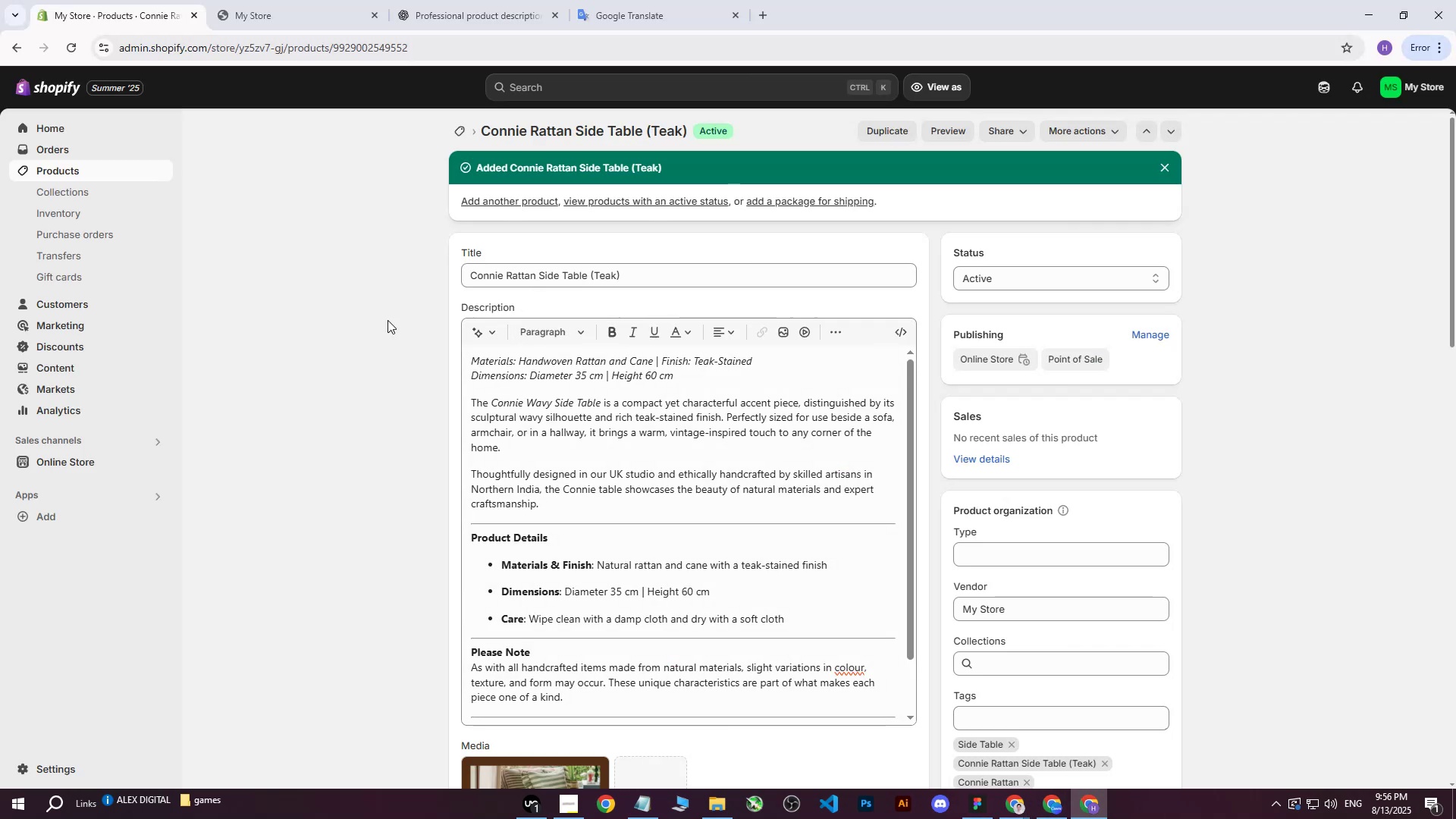 
left_click([80, 174])
 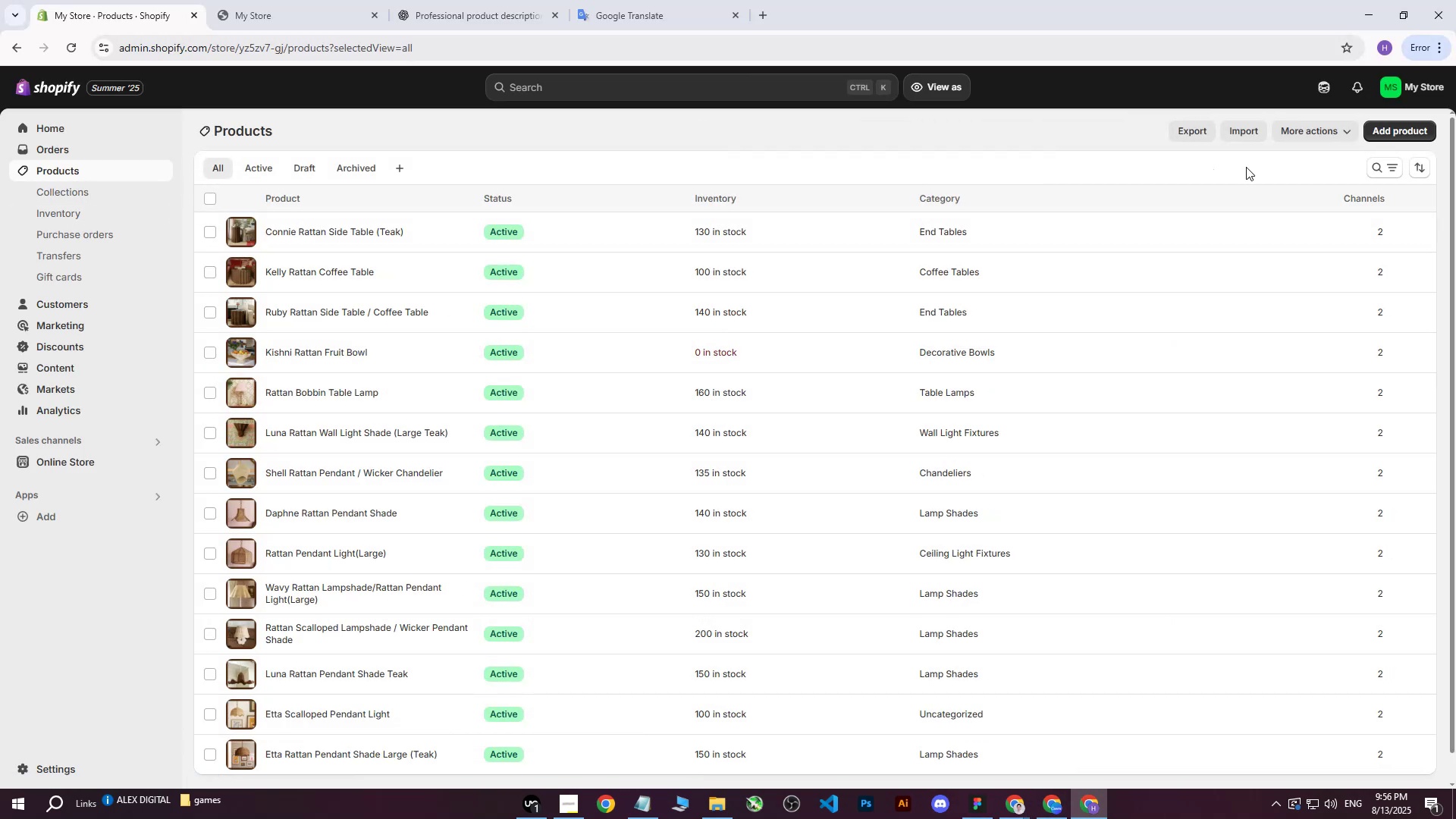 
left_click([1392, 134])
 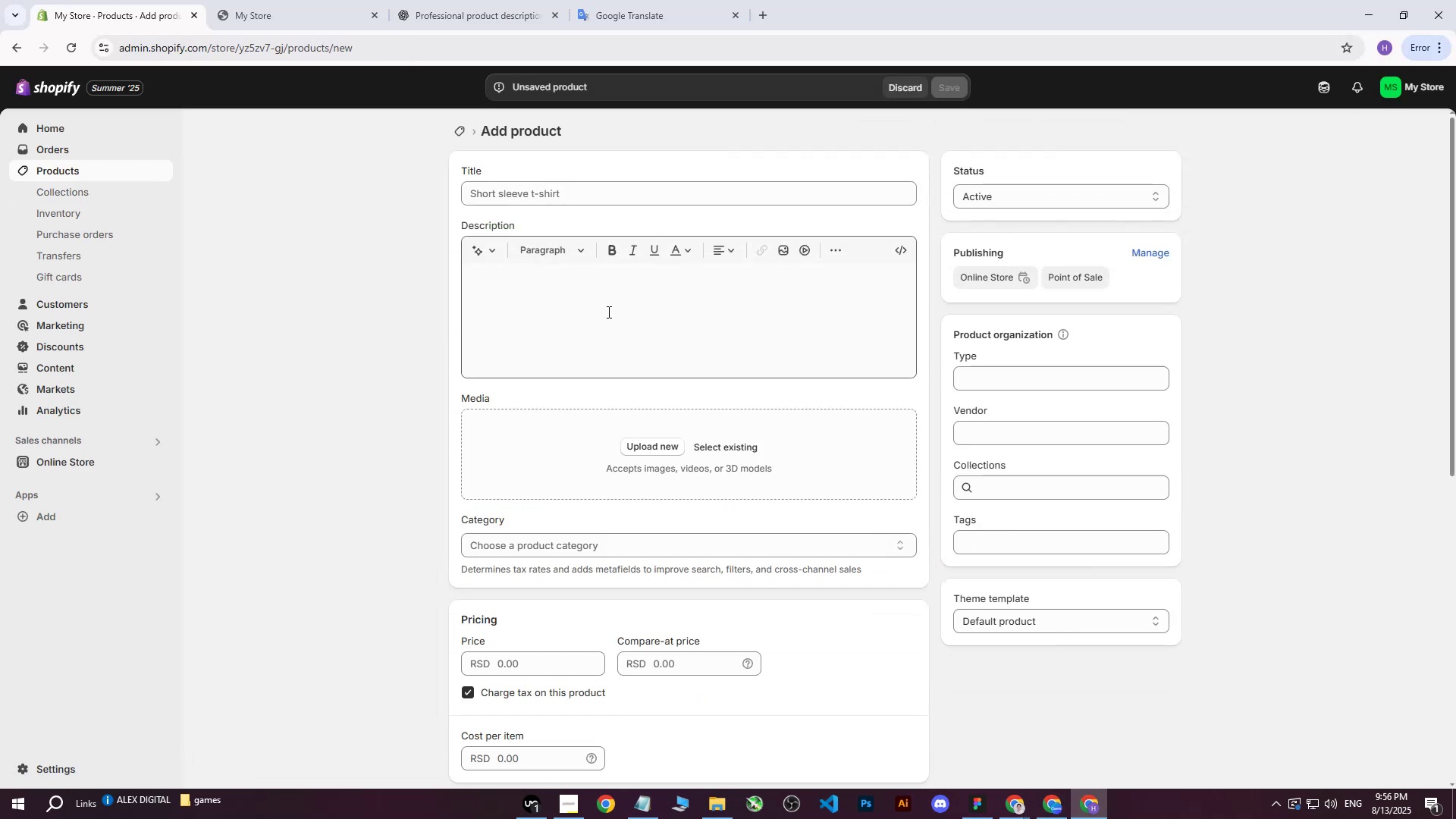 
left_click([673, 445])
 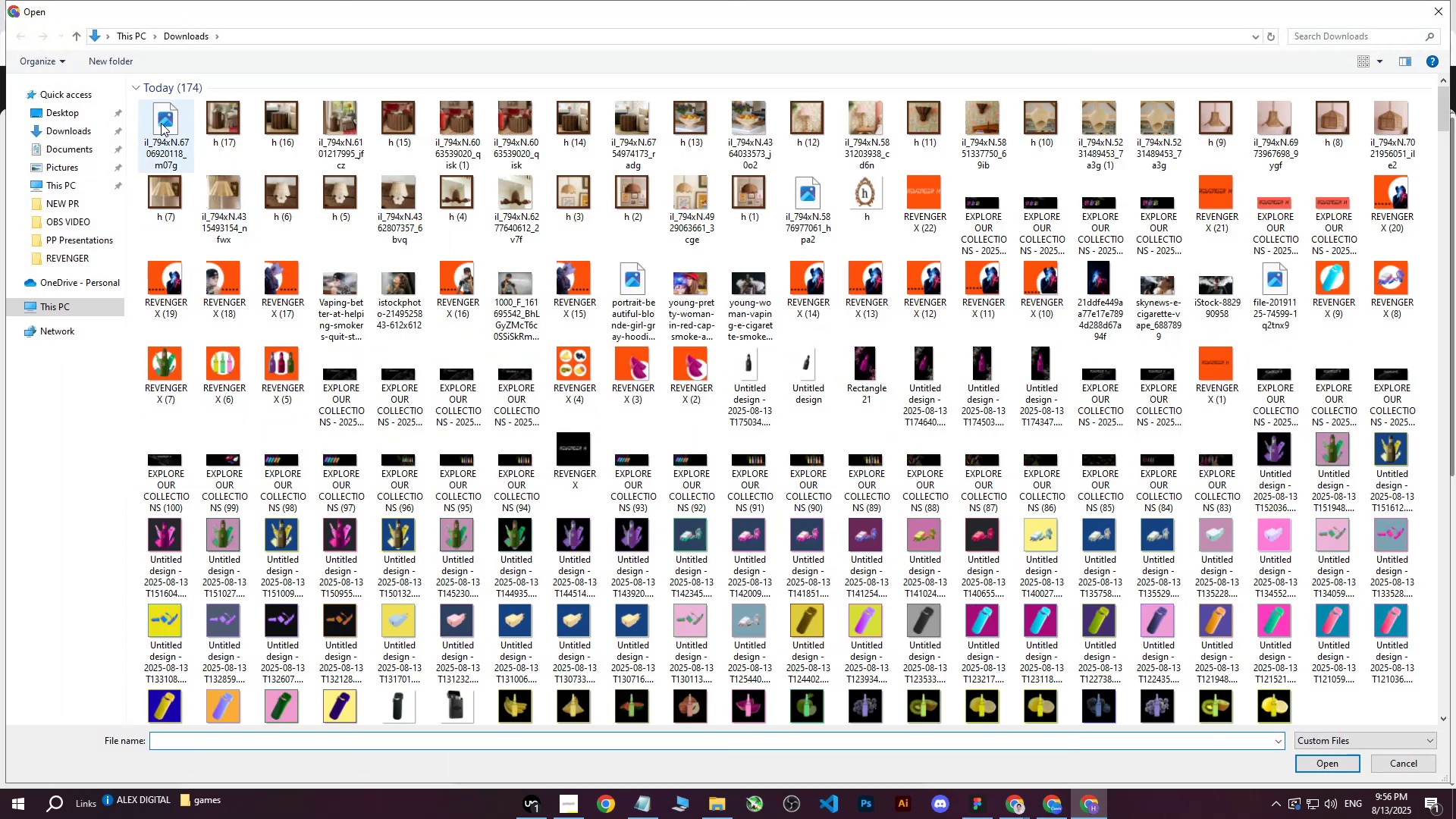 
left_click([161, 123])
 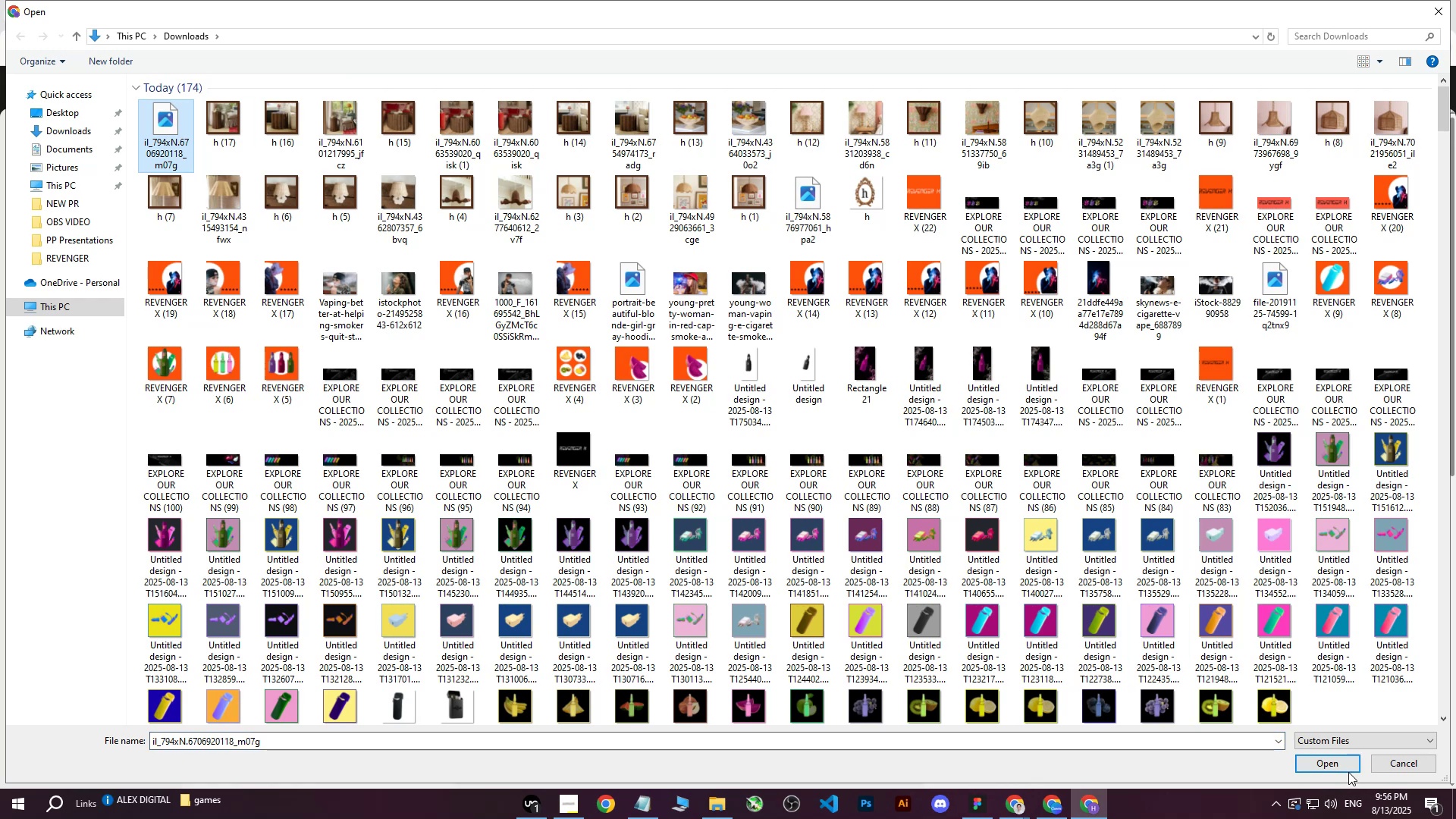 
left_click([1348, 758])
 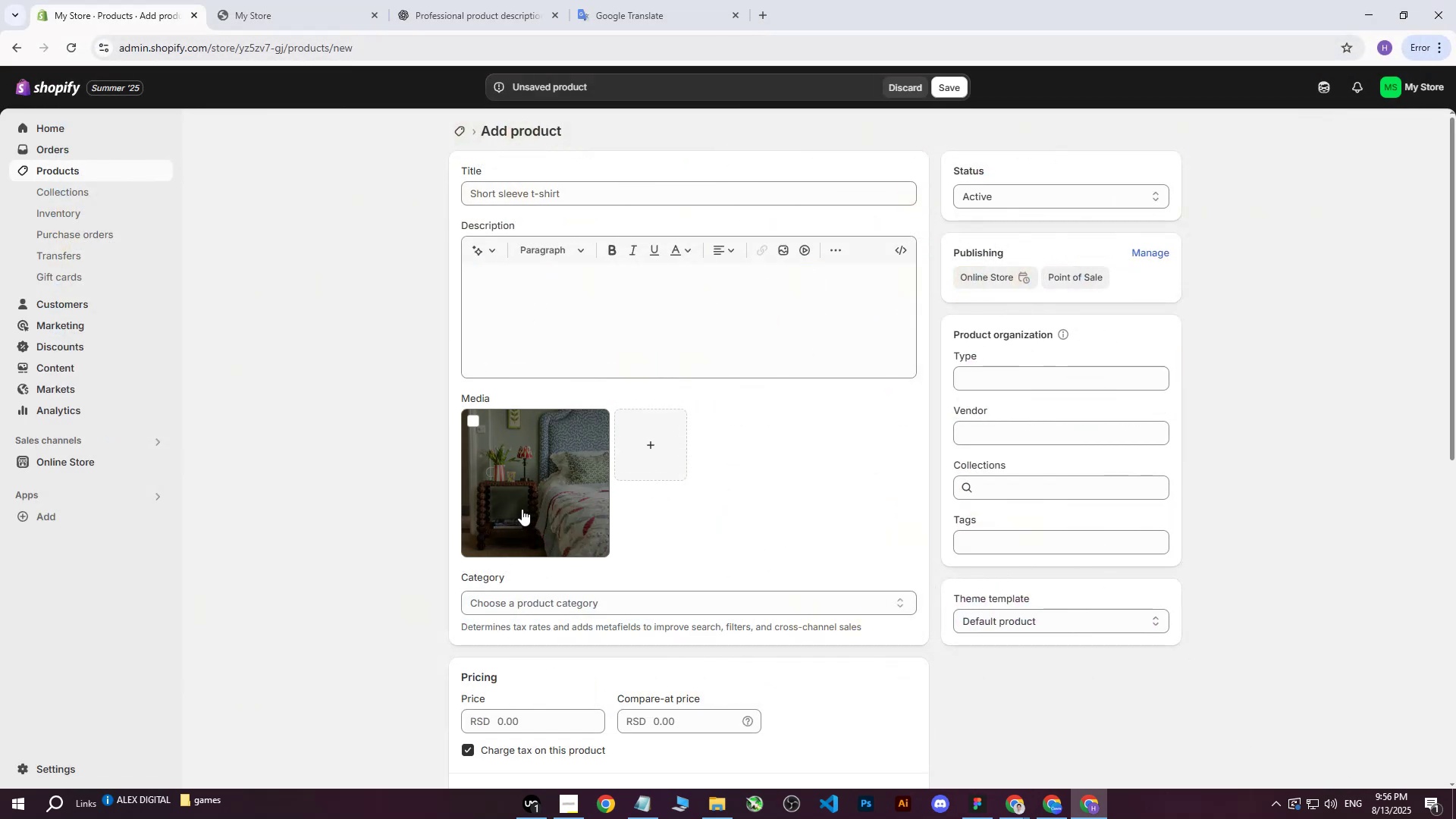 
wait(6.7)
 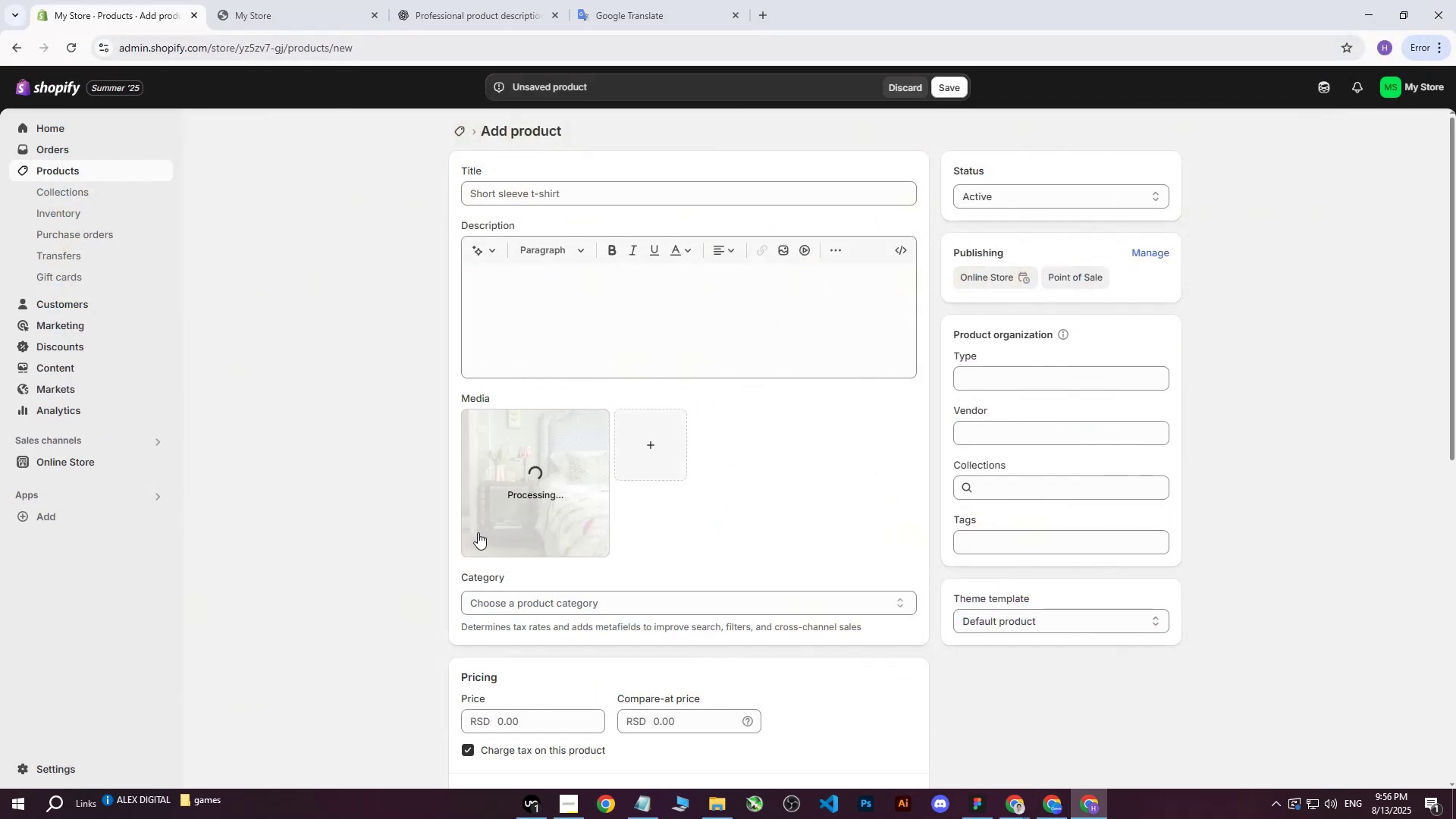 
left_click([1052, 810])
 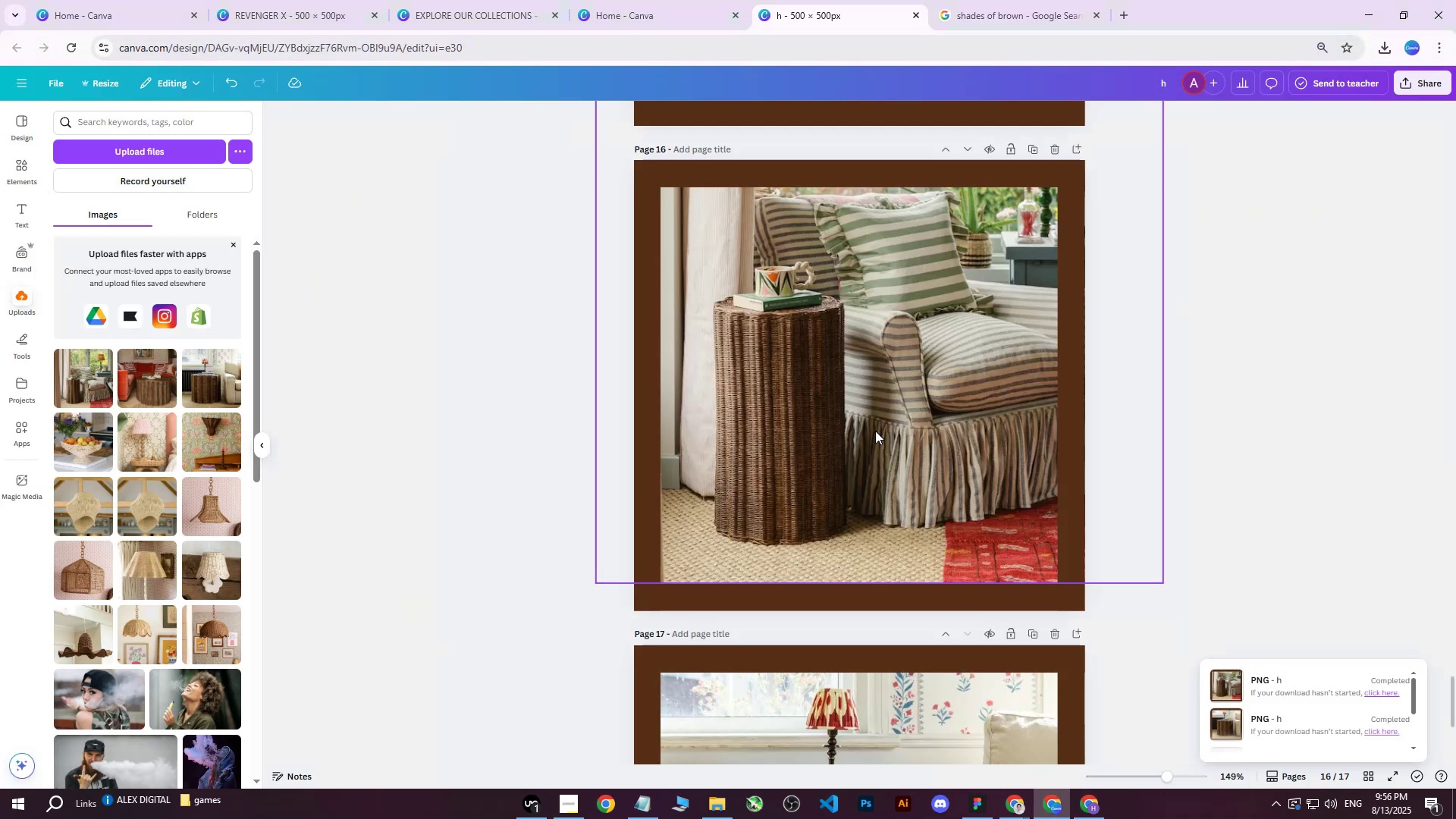 
scroll: coordinate [911, 566], scroll_direction: down, amount: 7.0
 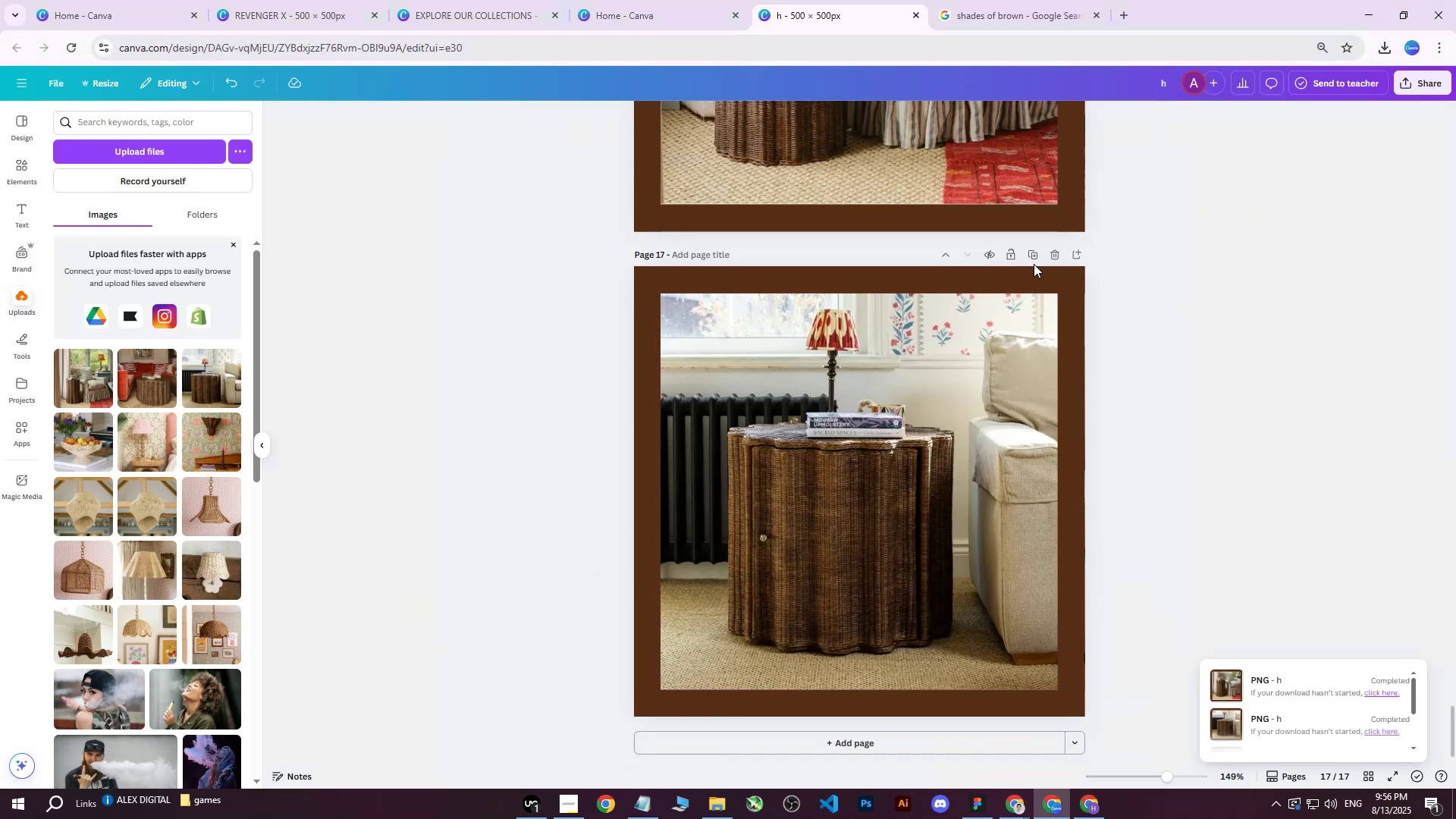 
left_click([1034, 256])
 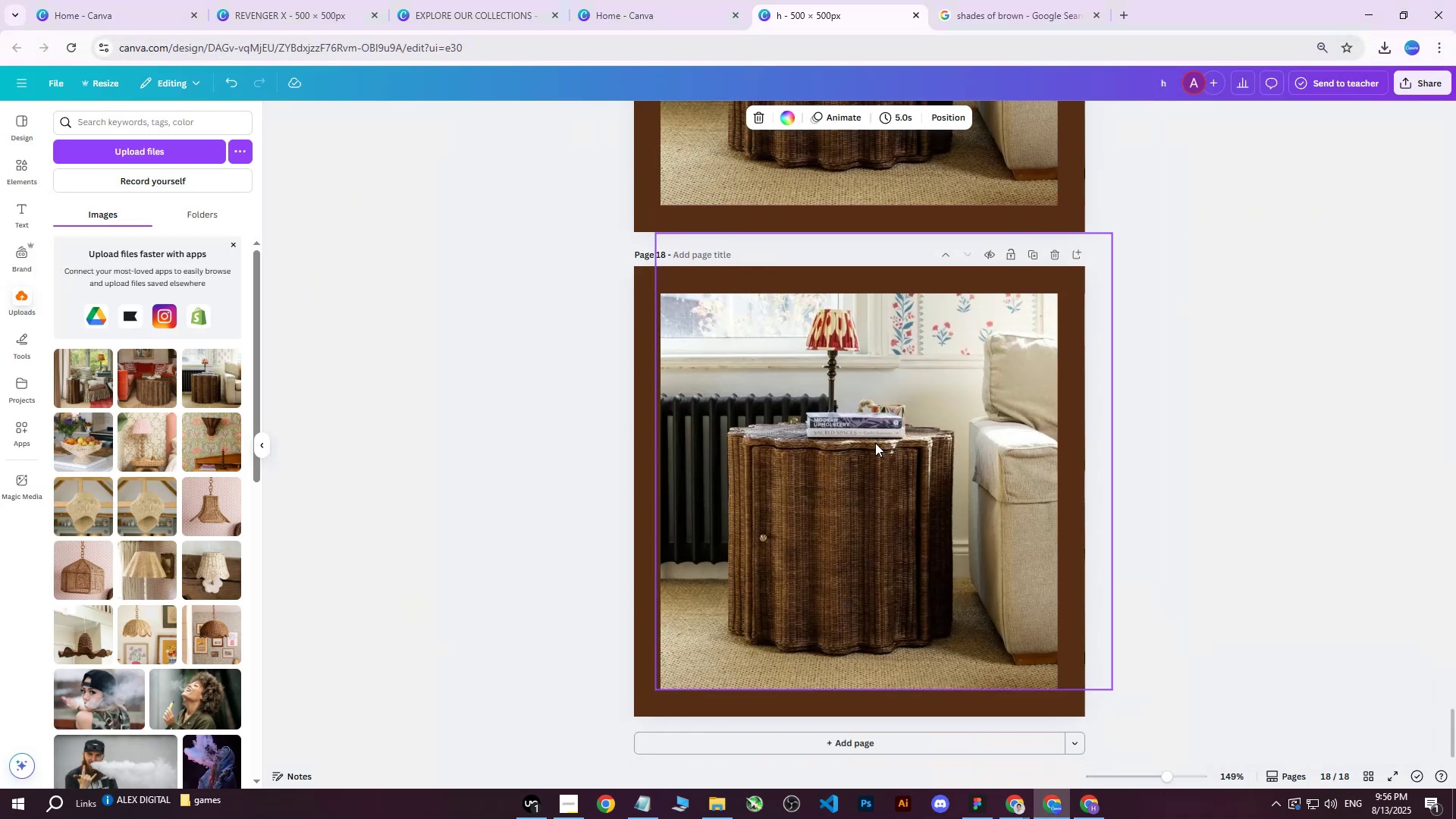 
left_click([840, 464])
 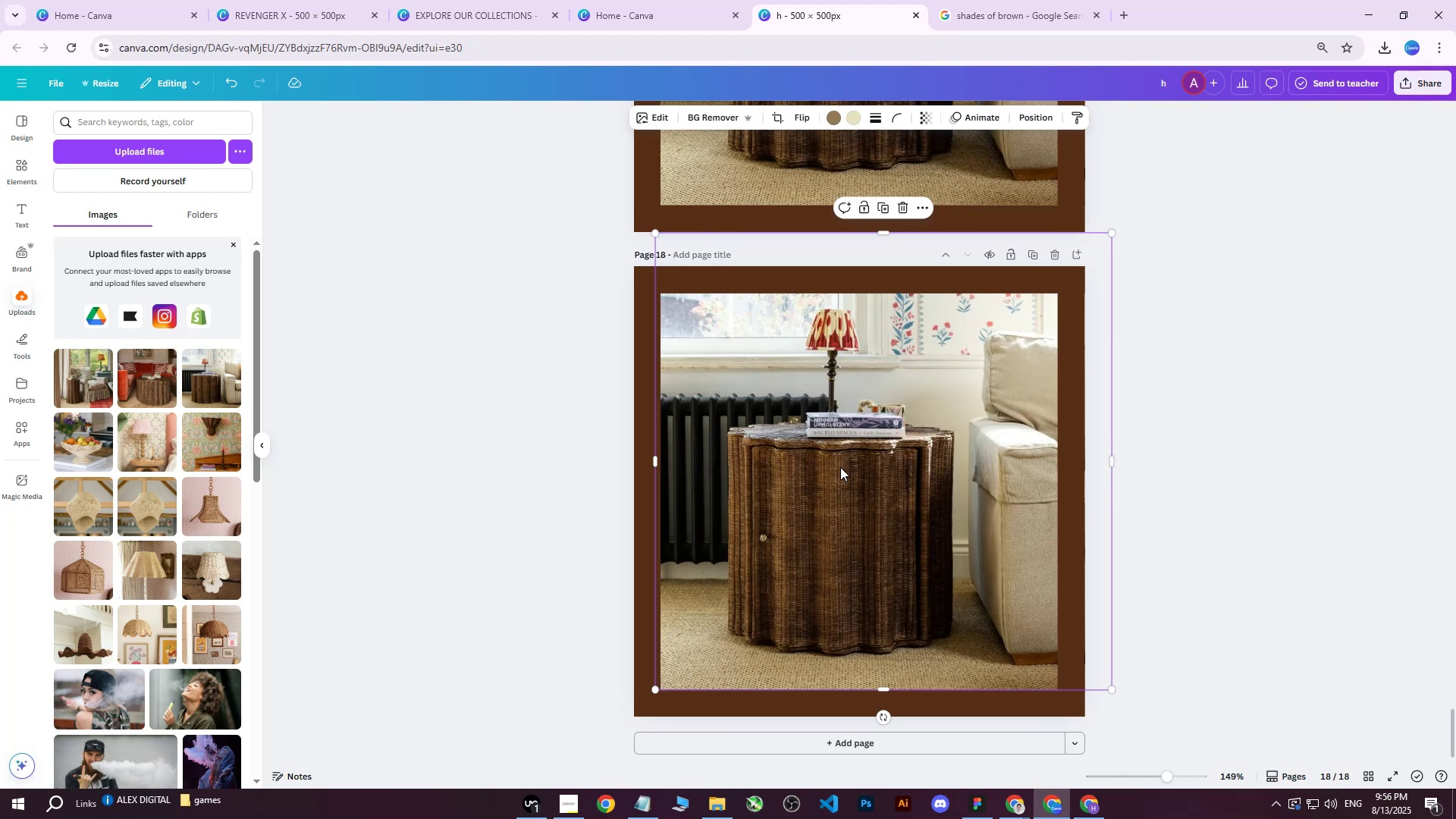 
left_click_drag(start_coordinate=[857, 469], to_coordinate=[863, 480])
 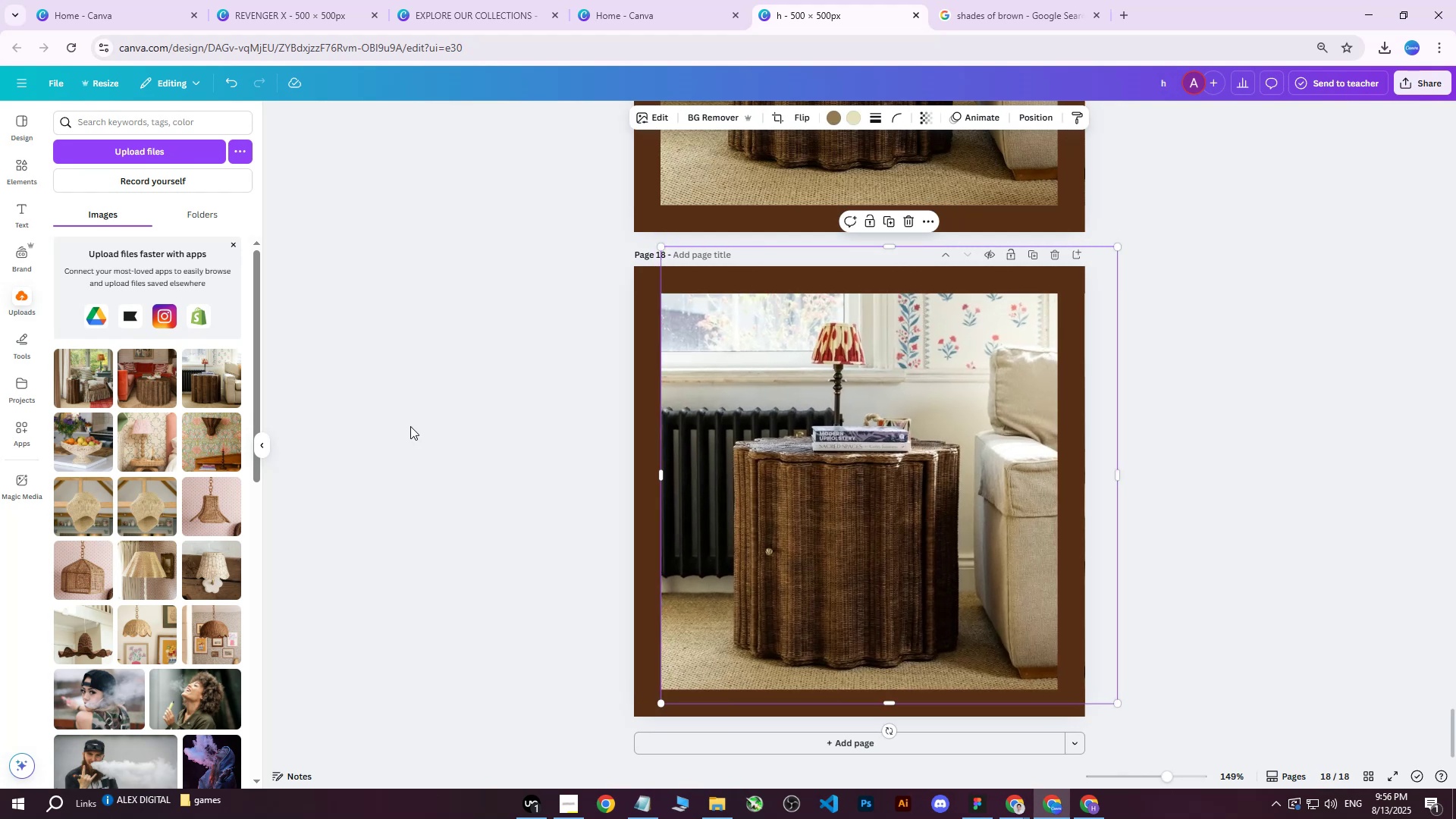 
key(Delete)
 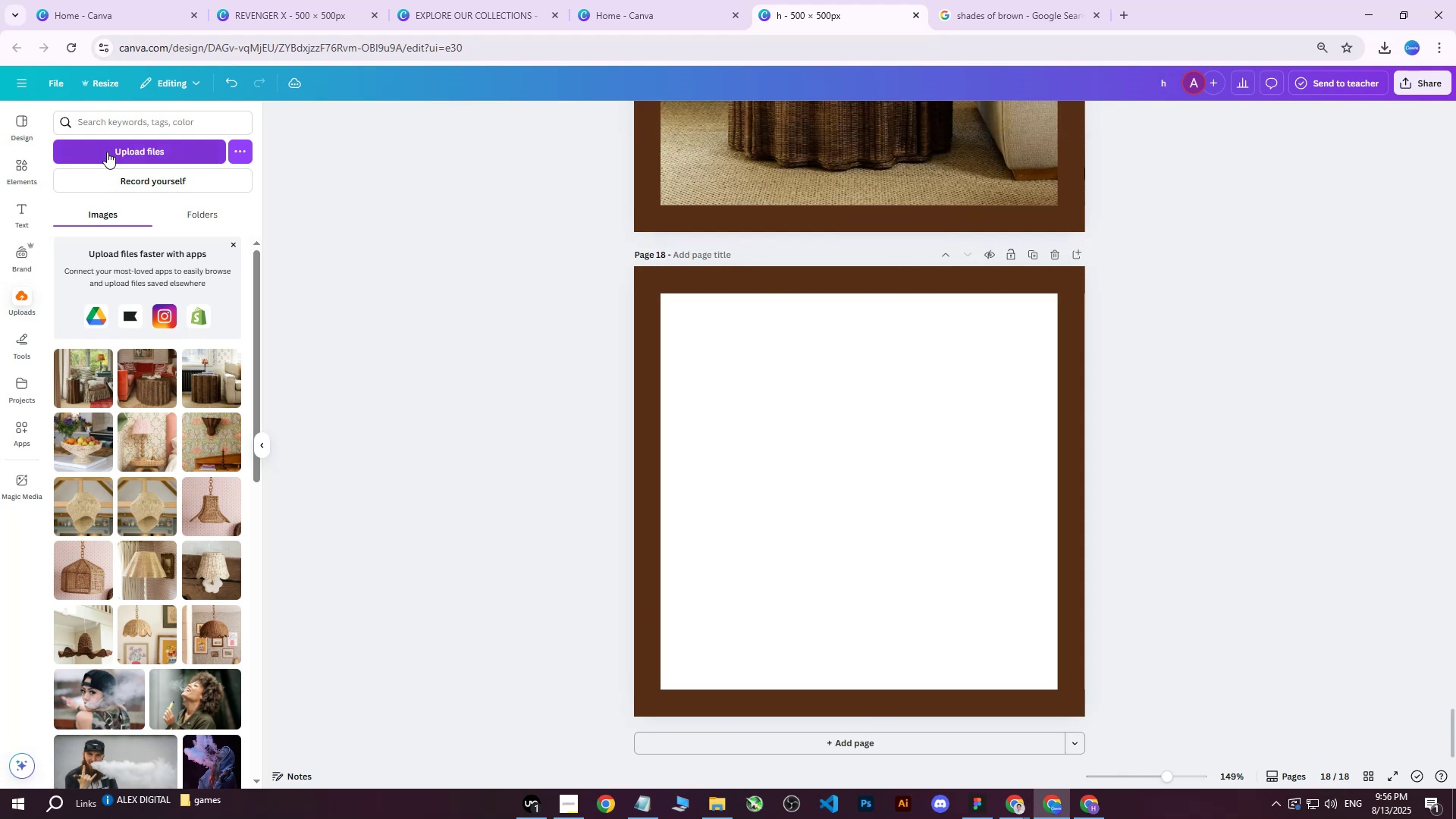 
left_click([108, 150])
 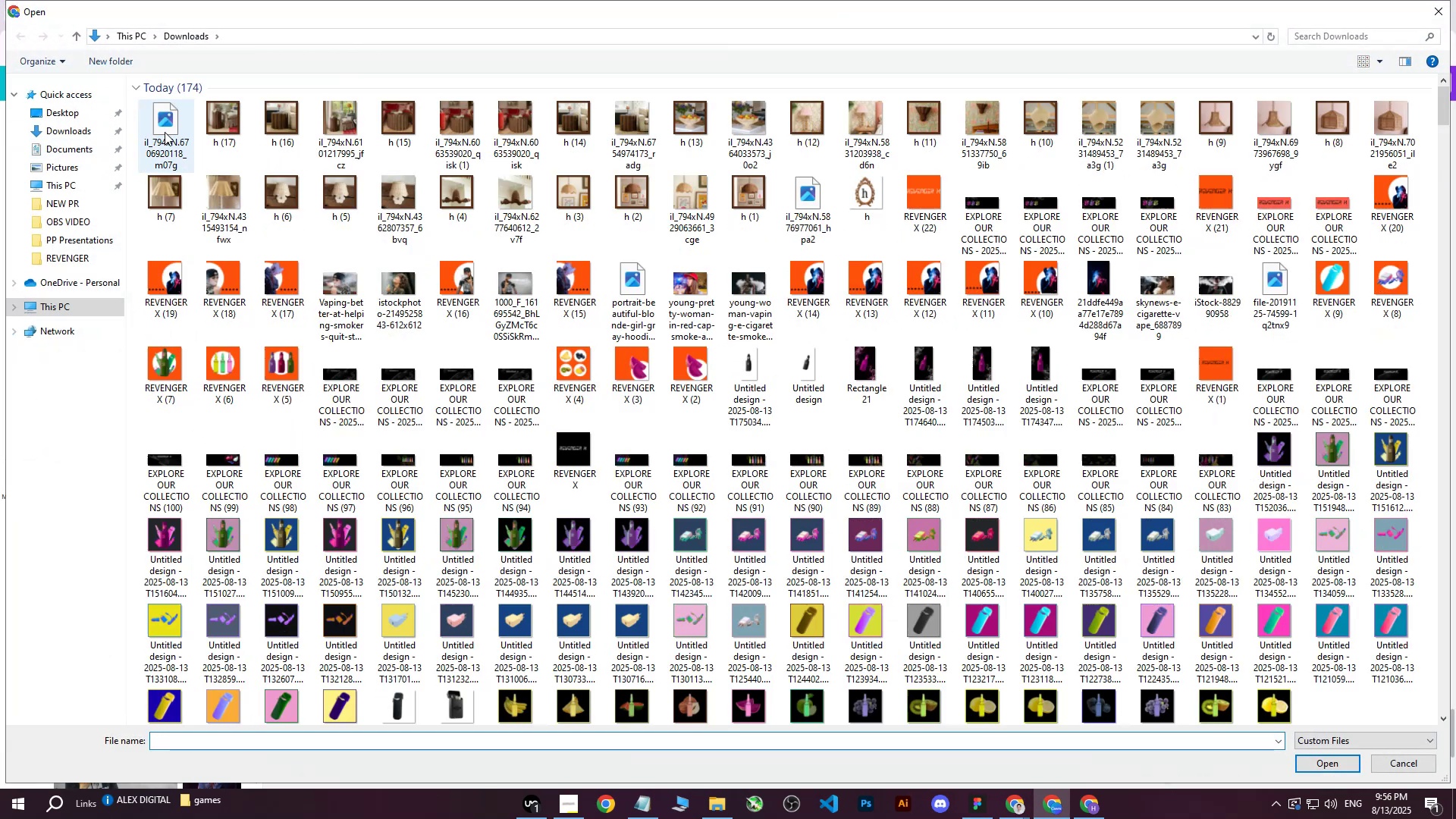 
left_click([165, 129])
 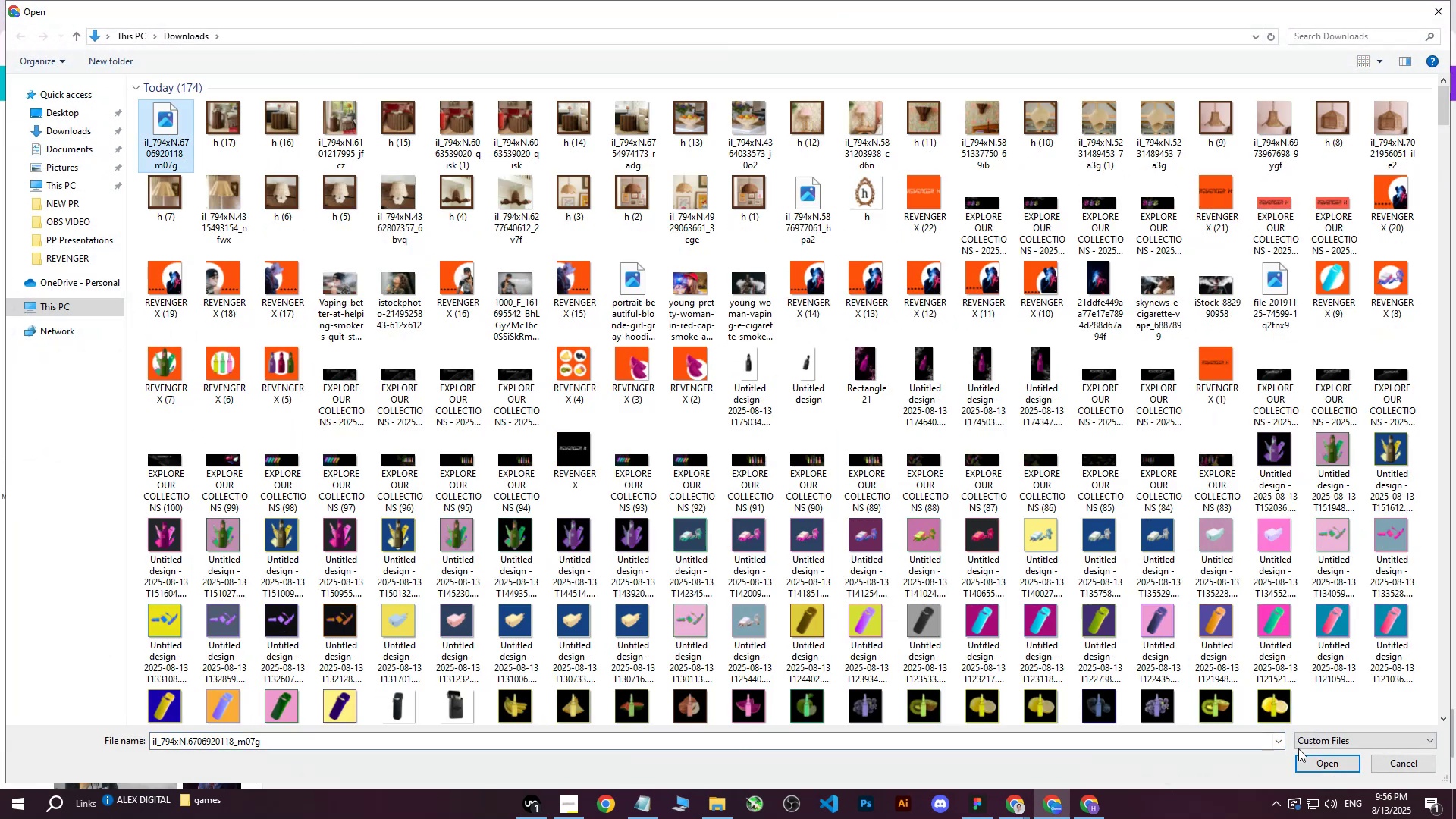 
left_click([1316, 762])
 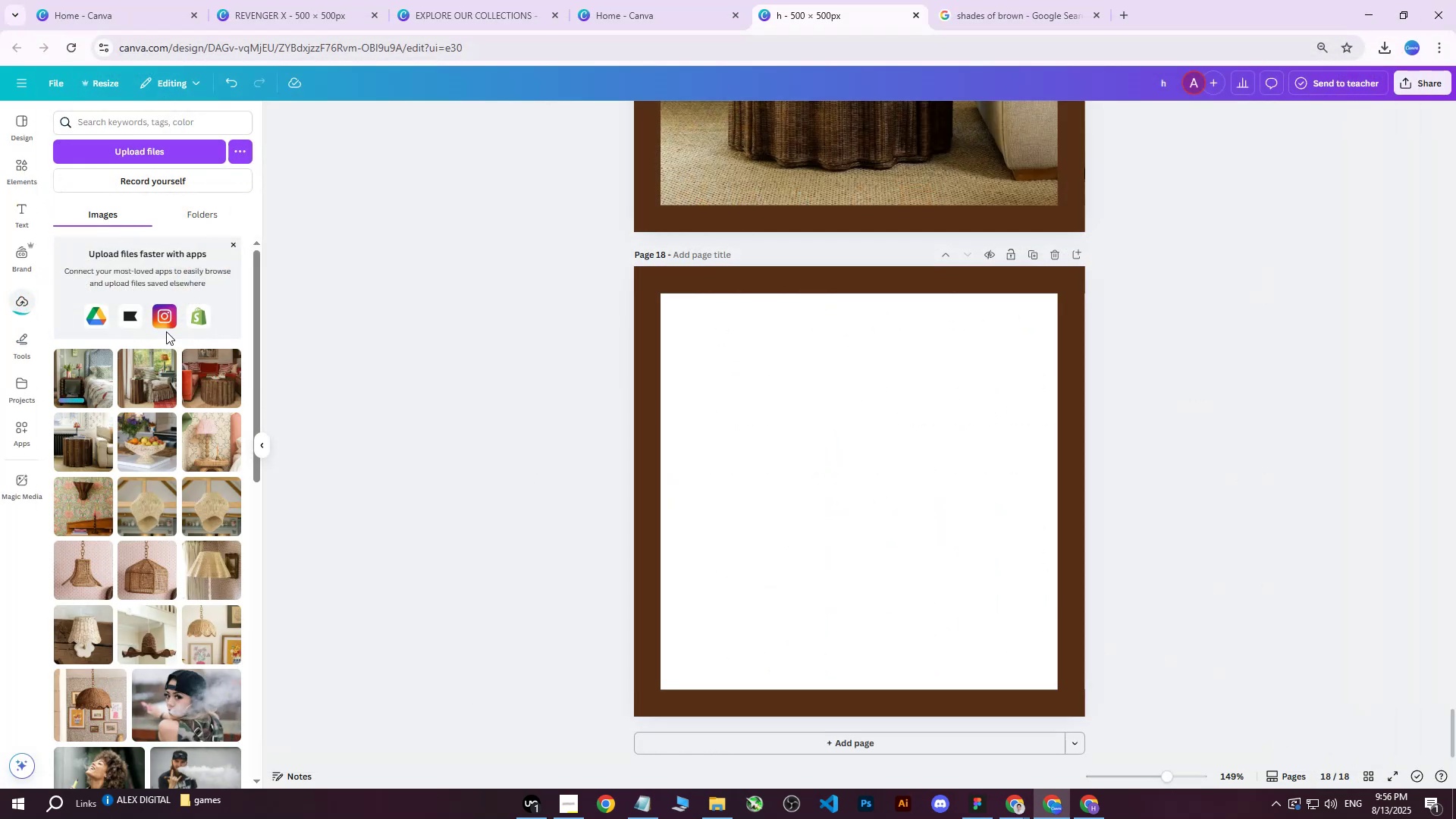 
left_click([75, 384])
 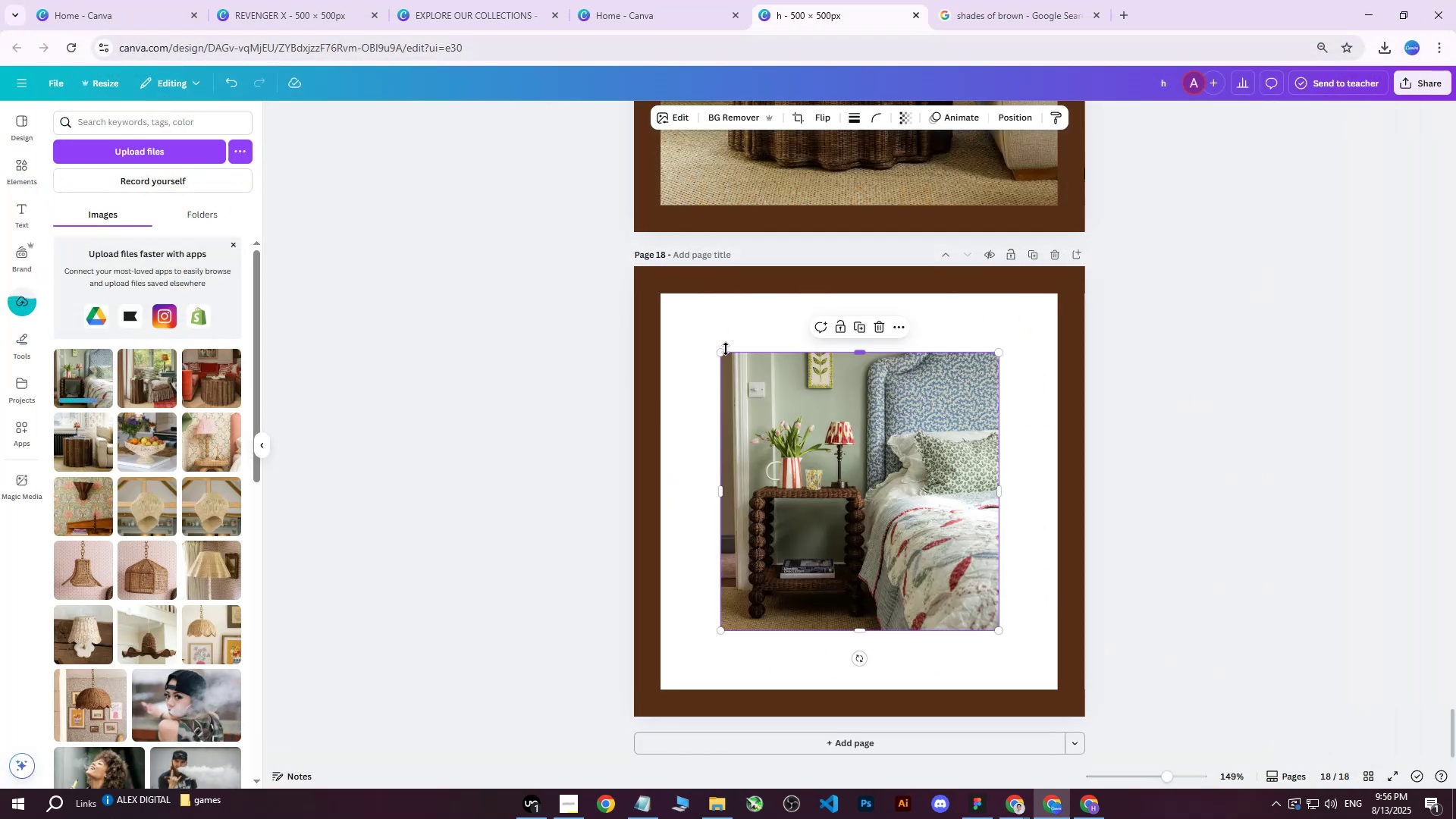 
left_click_drag(start_coordinate=[722, 352], to_coordinate=[563, 226])
 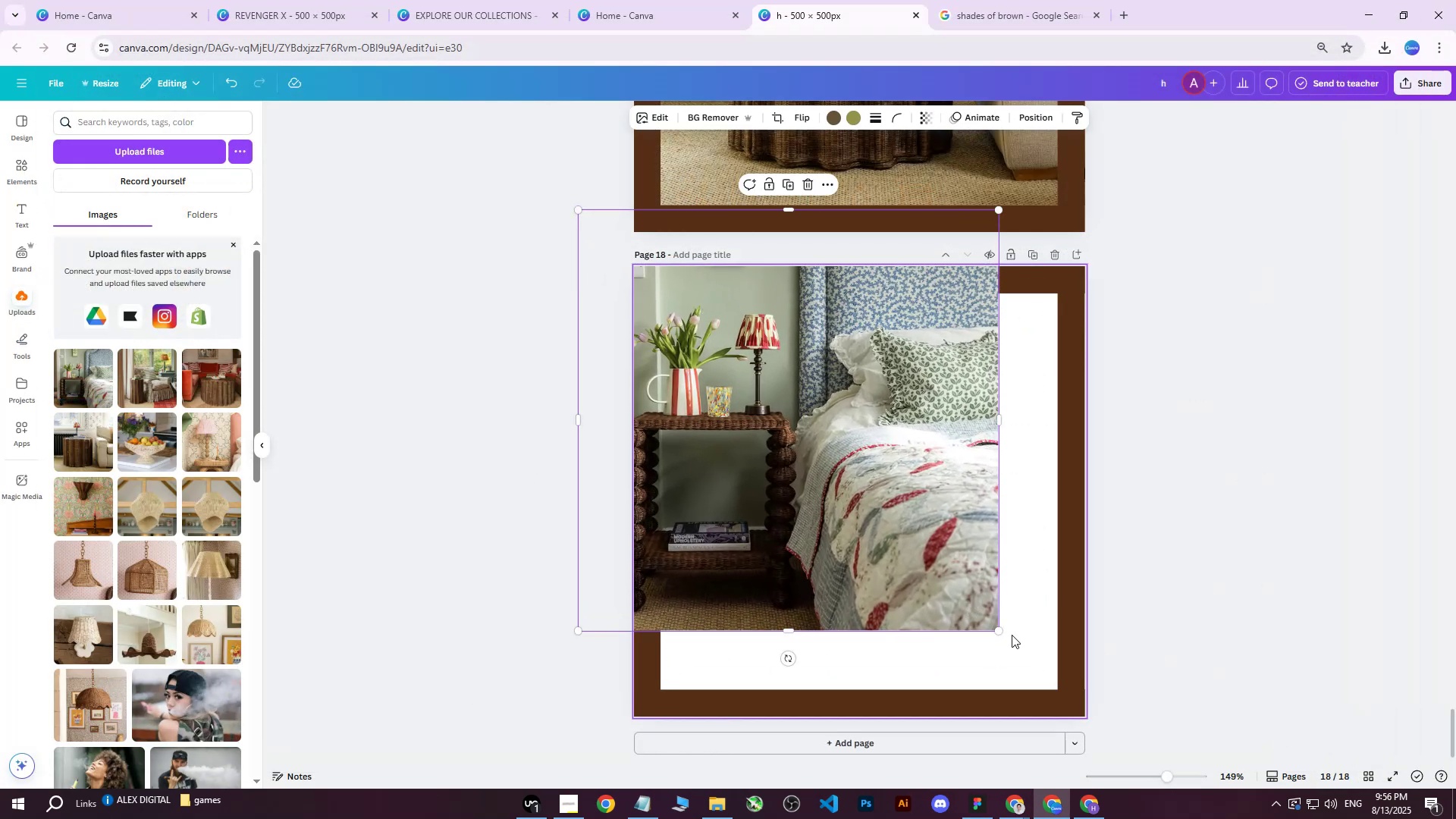 
left_click_drag(start_coordinate=[1001, 632], to_coordinate=[1133, 678])
 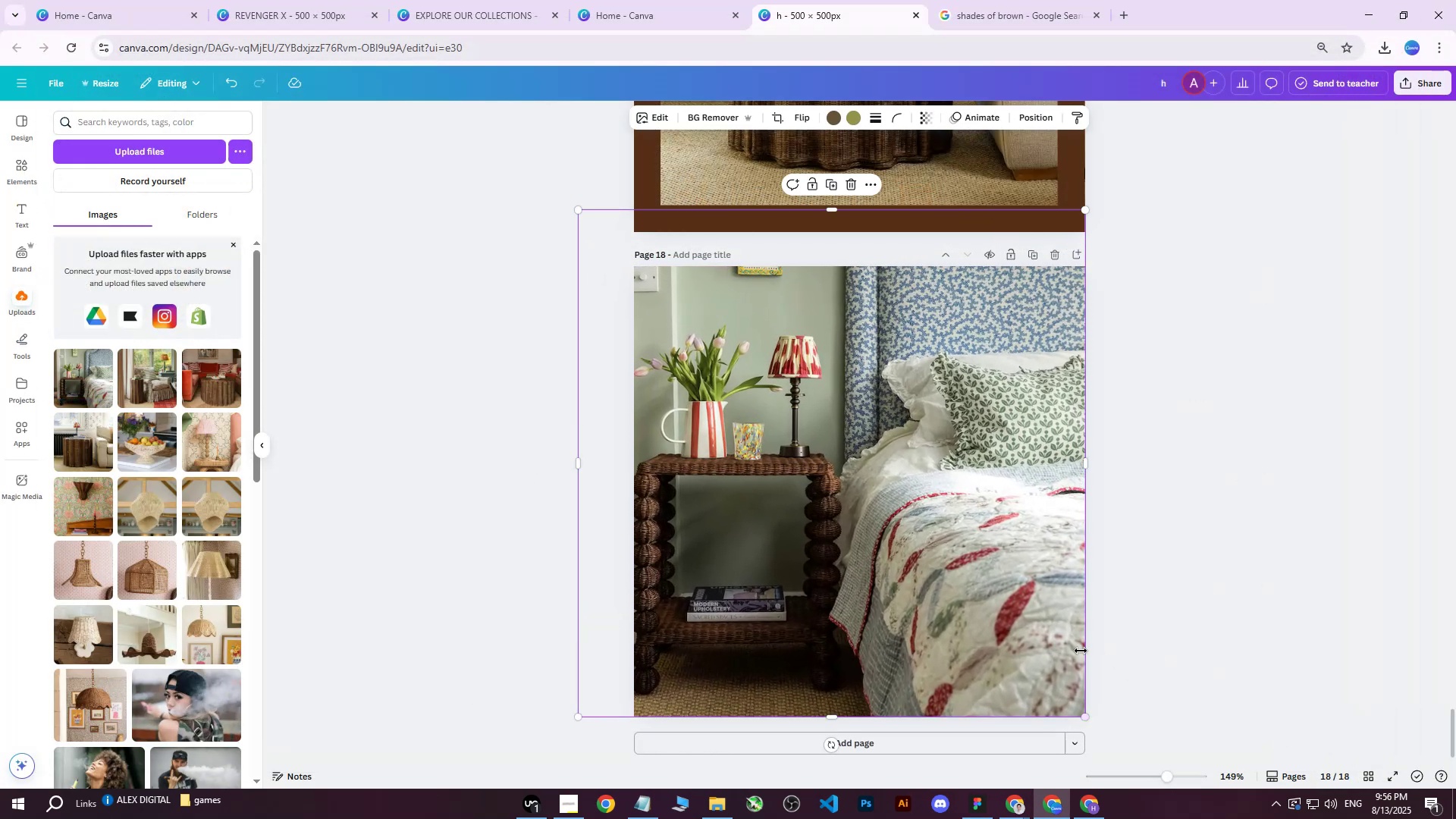 
left_click_drag(start_coordinate=[1033, 613], to_coordinate=[1116, 586])
 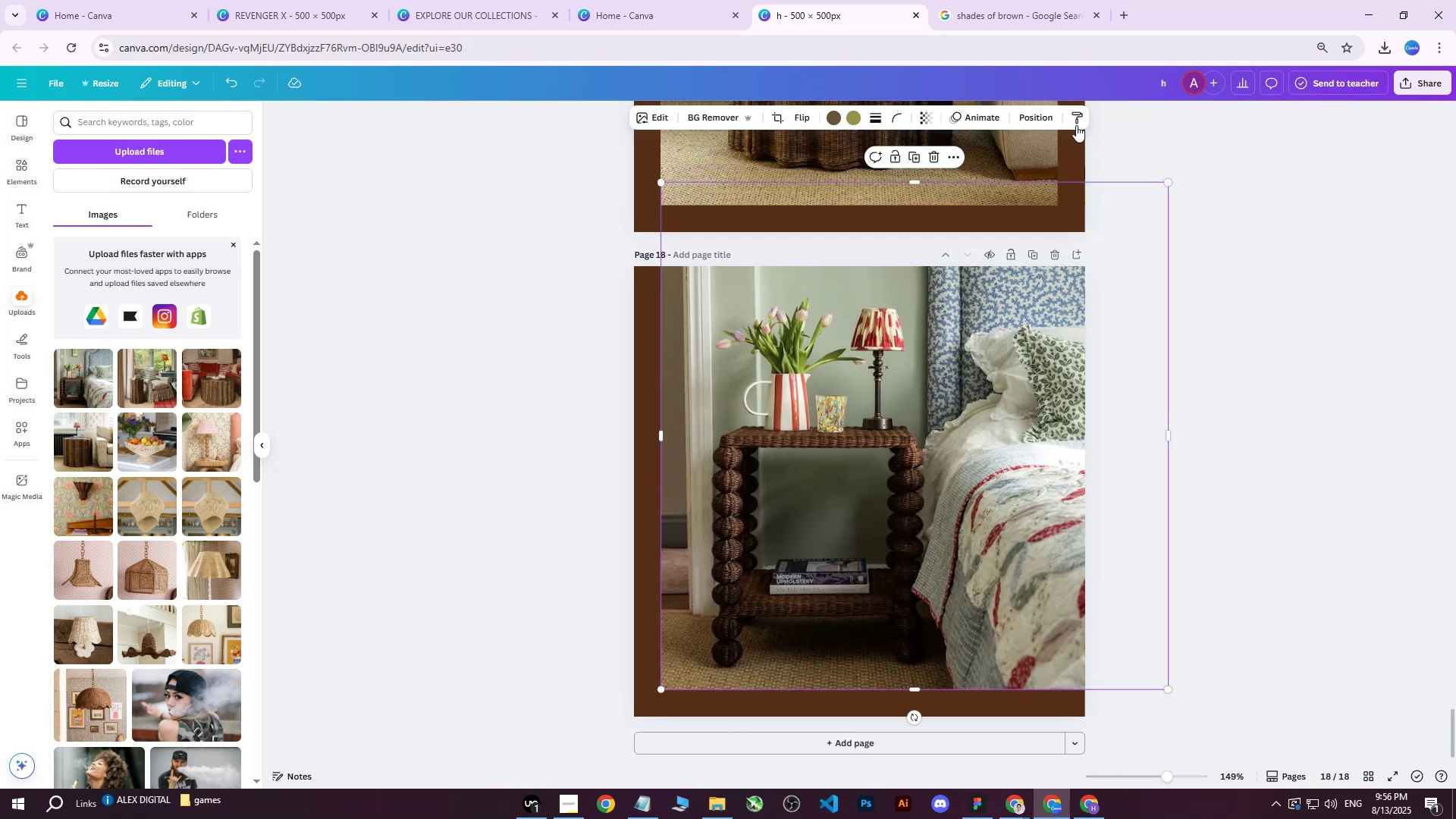 
left_click([1036, 115])
 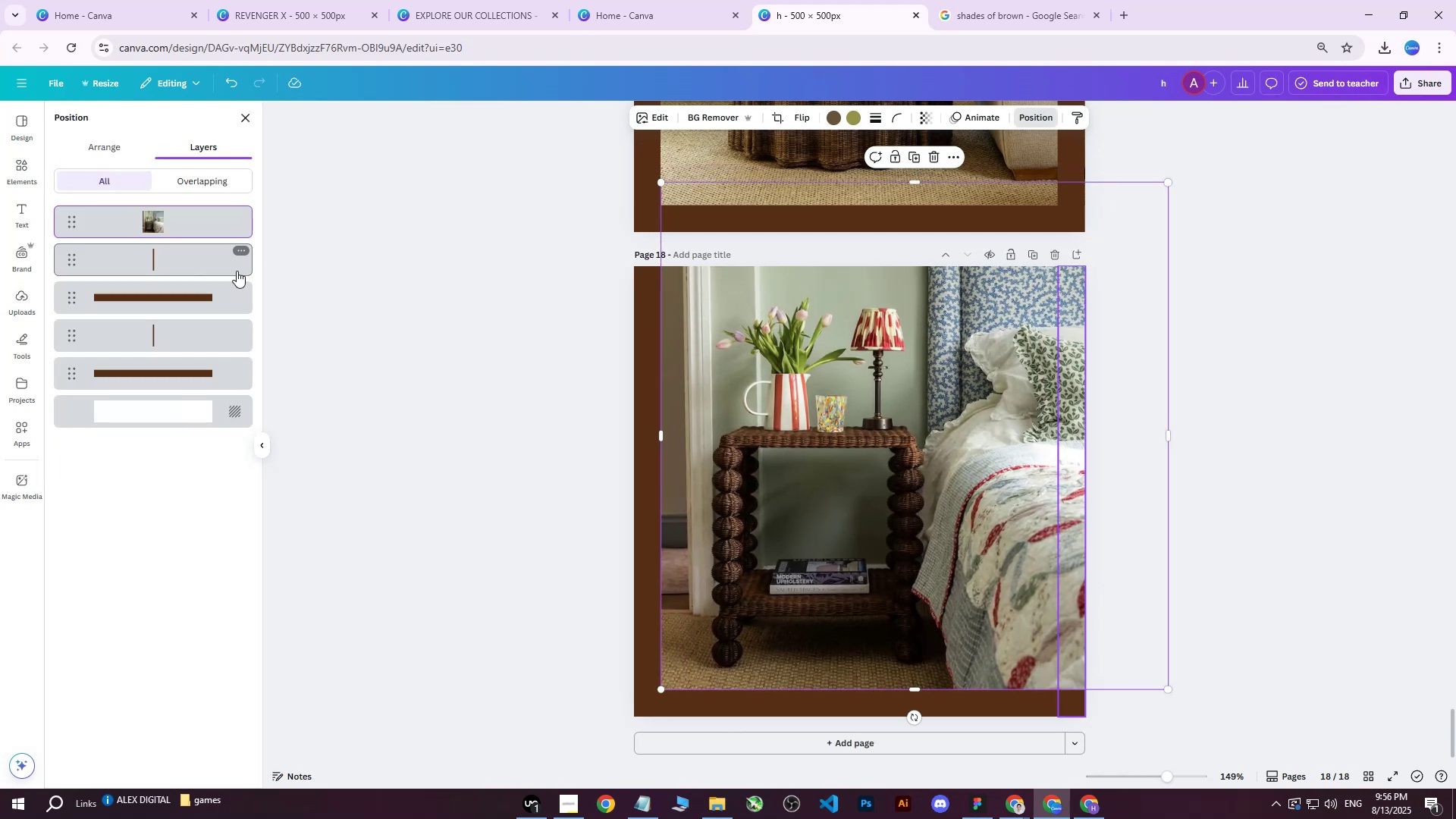 
left_click_drag(start_coordinate=[168, 225], to_coordinate=[156, 386])
 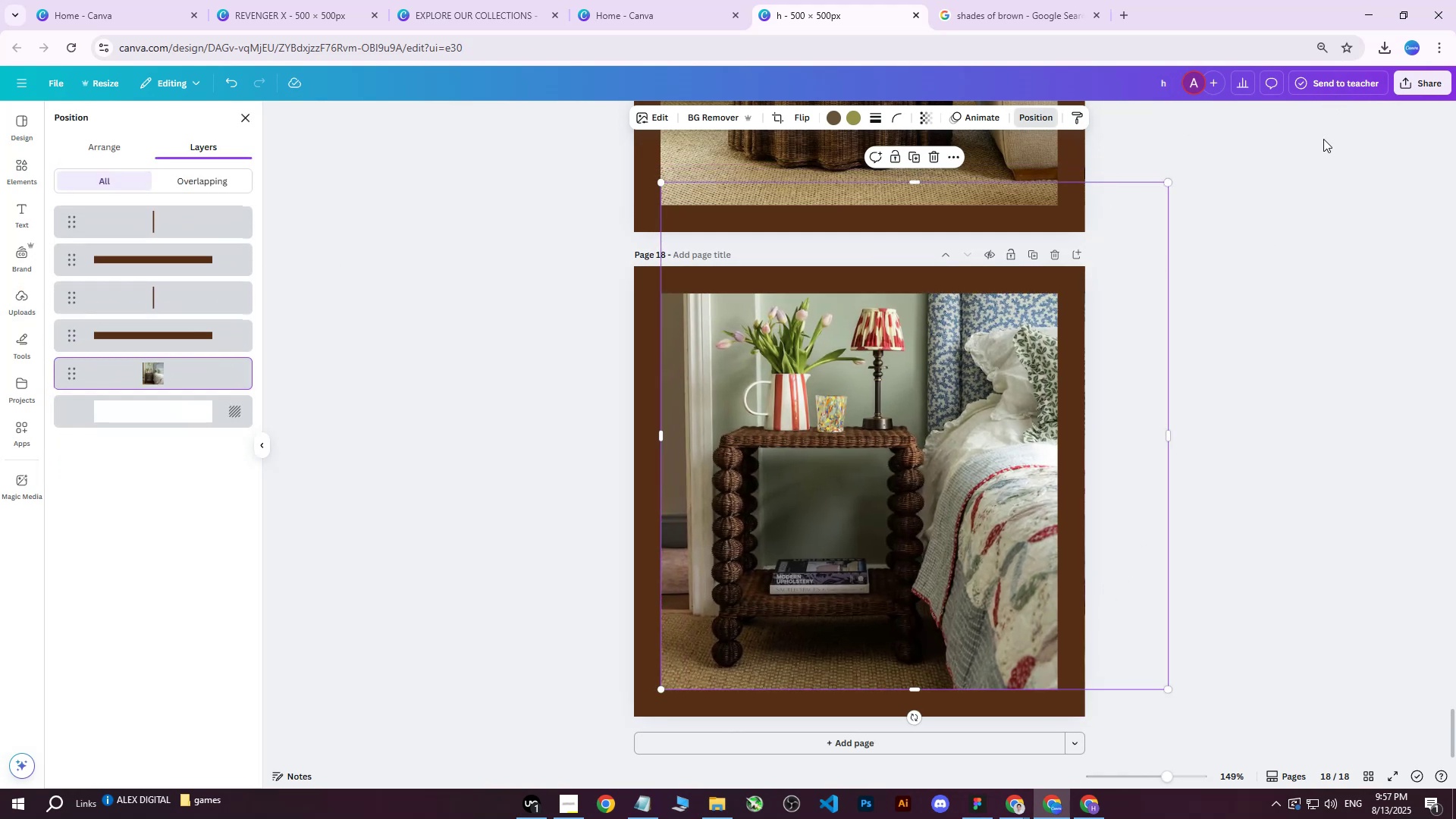 
left_click([1416, 84])
 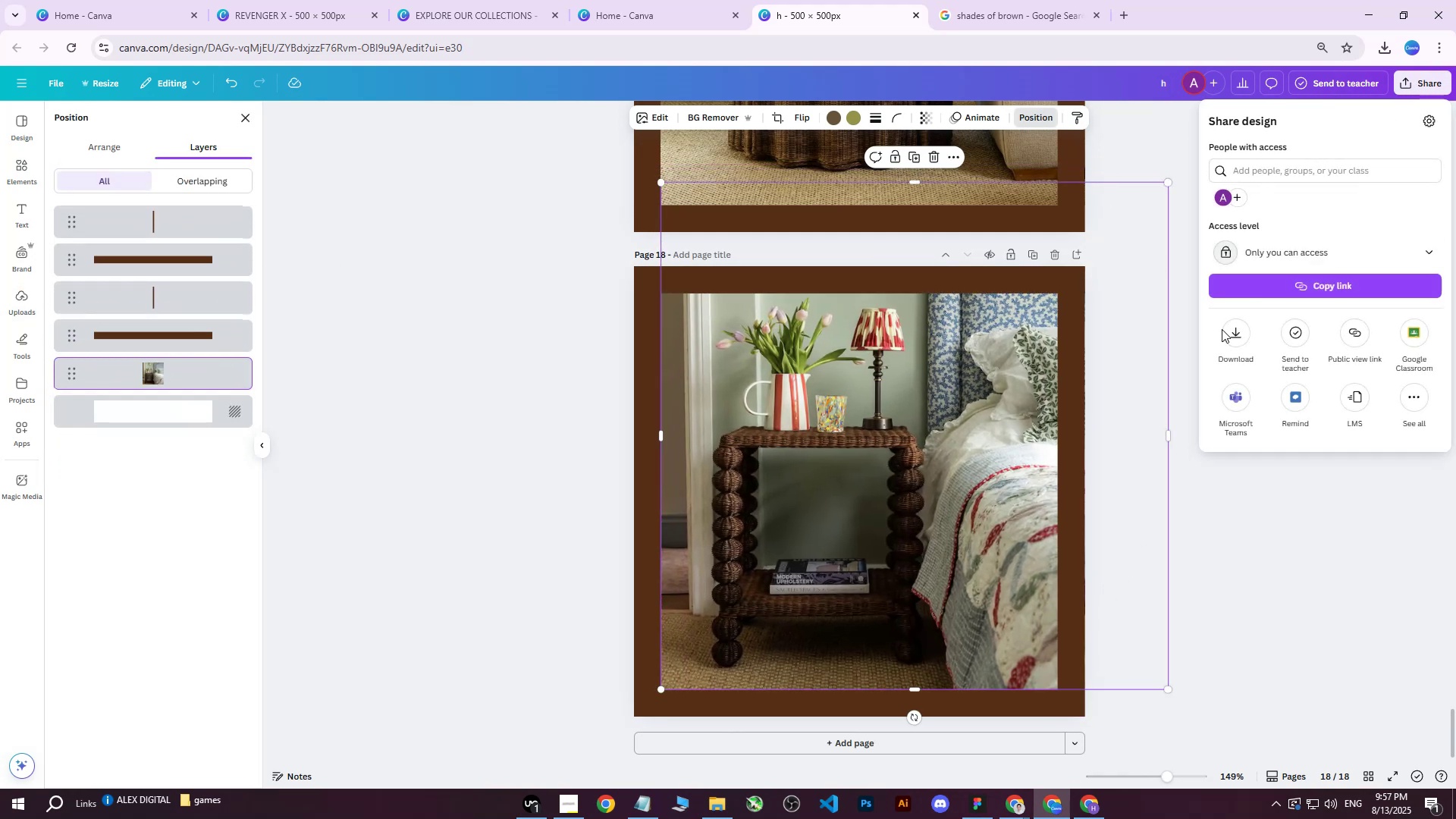 
double_click([1226, 332])
 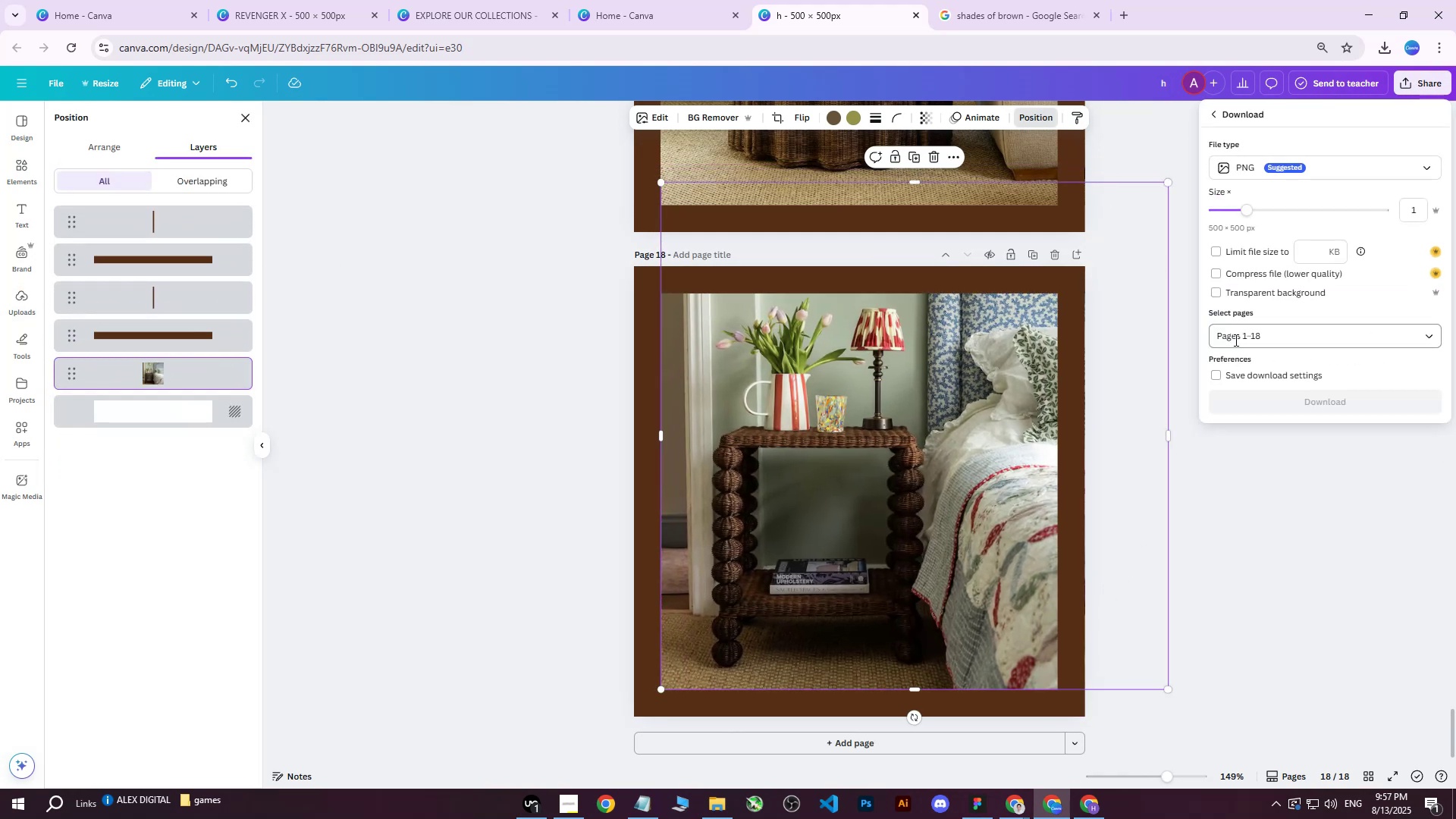 
triple_click([1235, 340])
 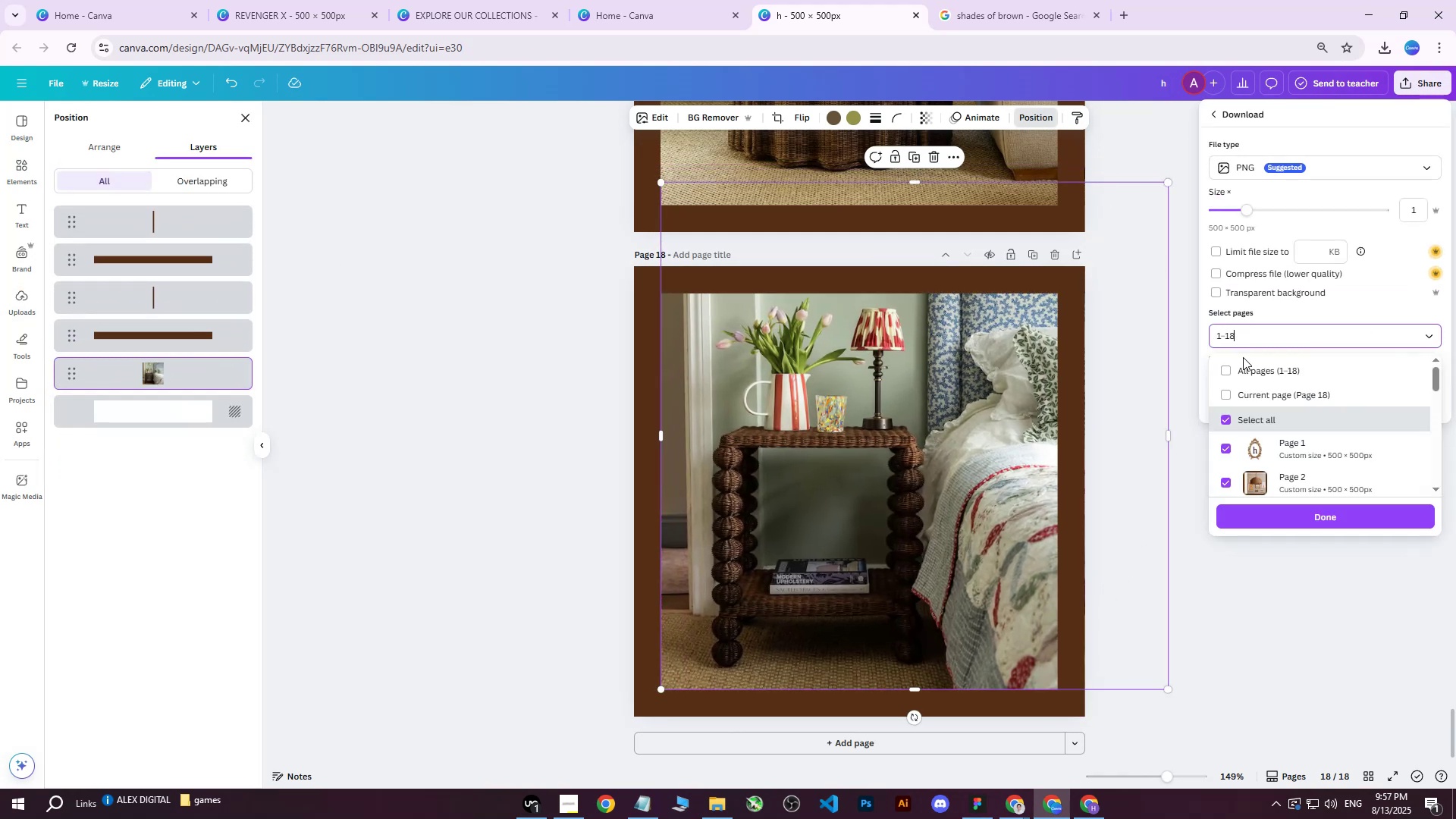 
triple_click([1243, 357])
 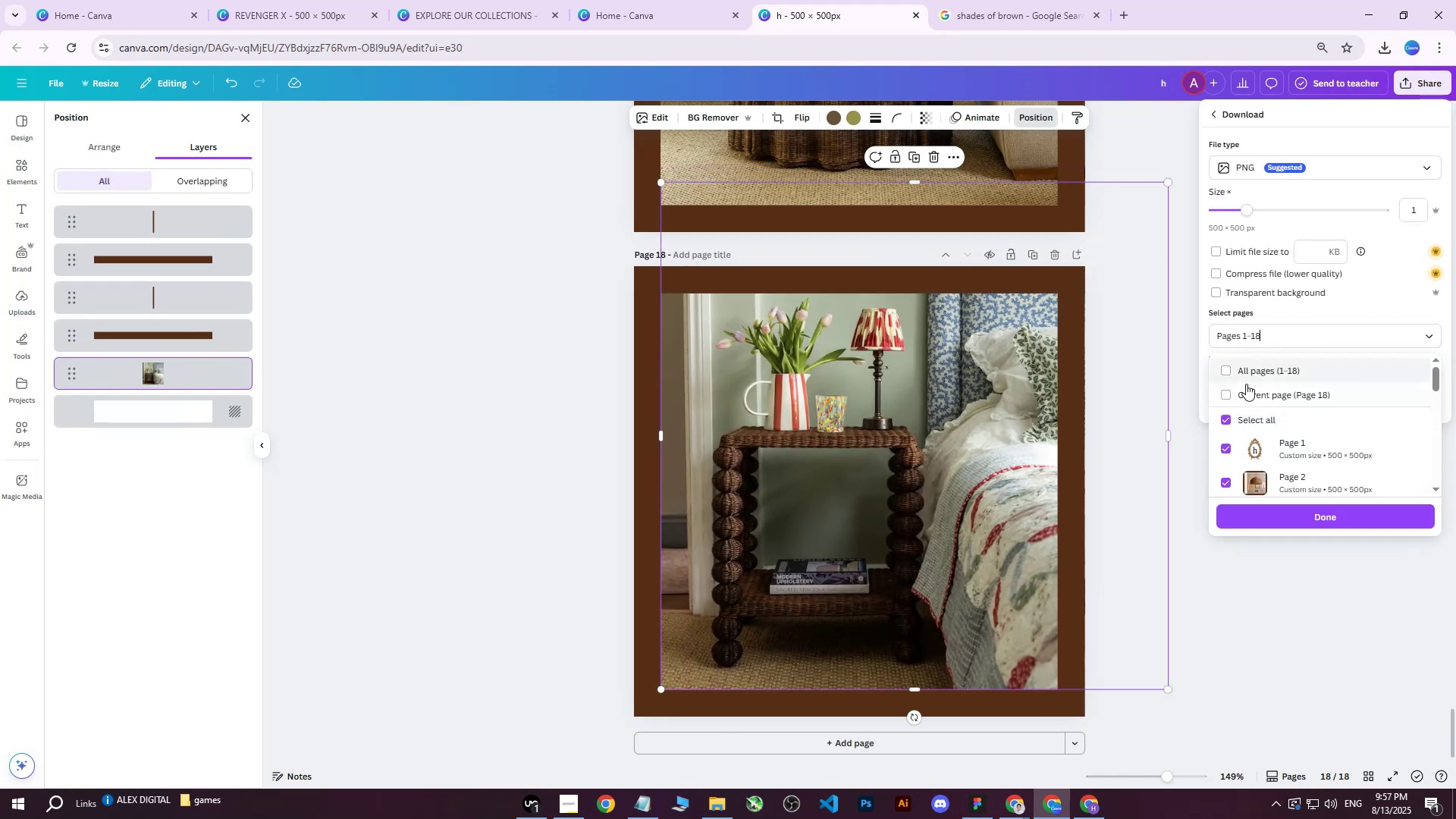 
triple_click([1246, 384])
 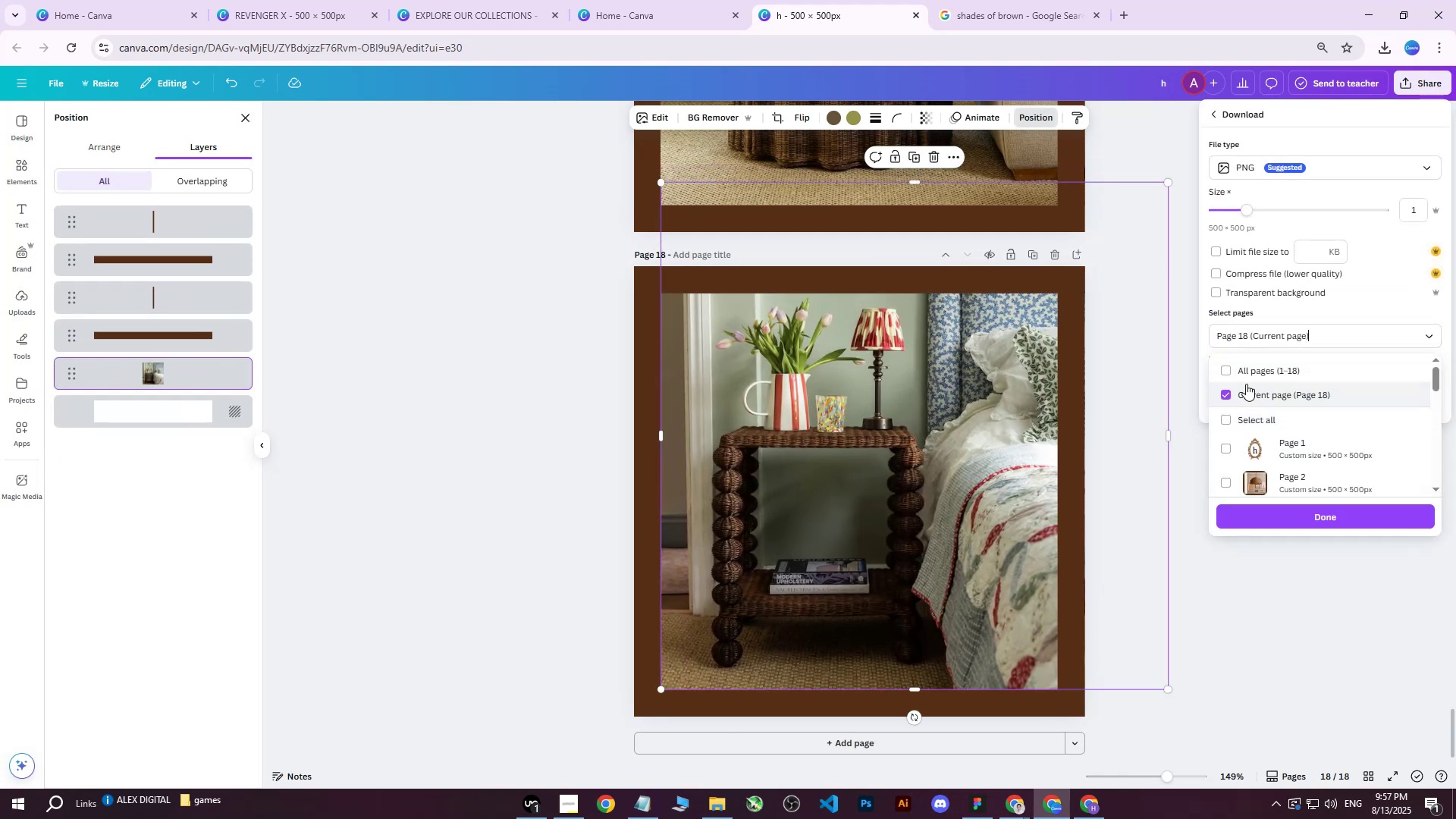 
triple_click([1250, 375])
 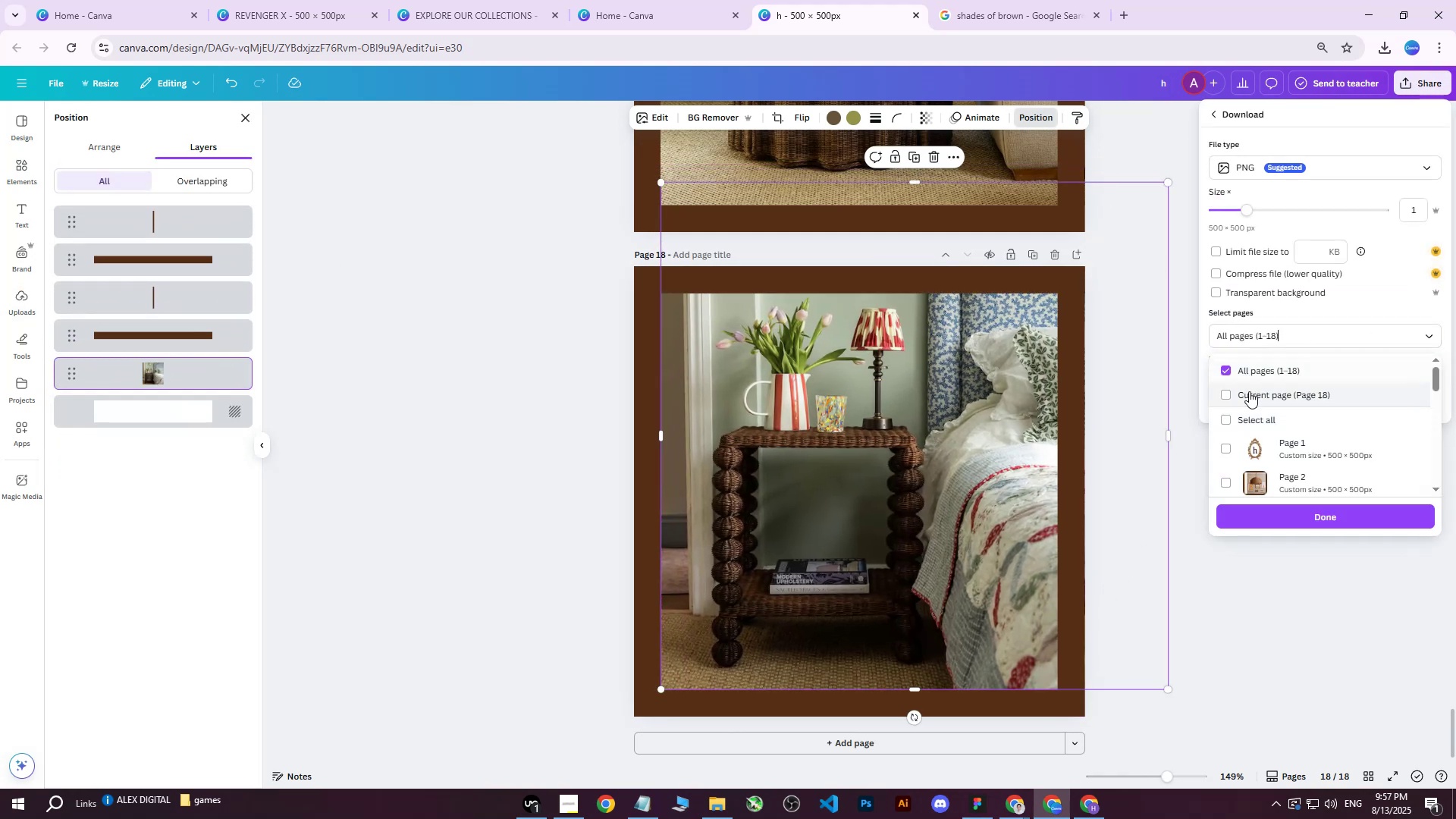 
triple_click([1249, 391])
 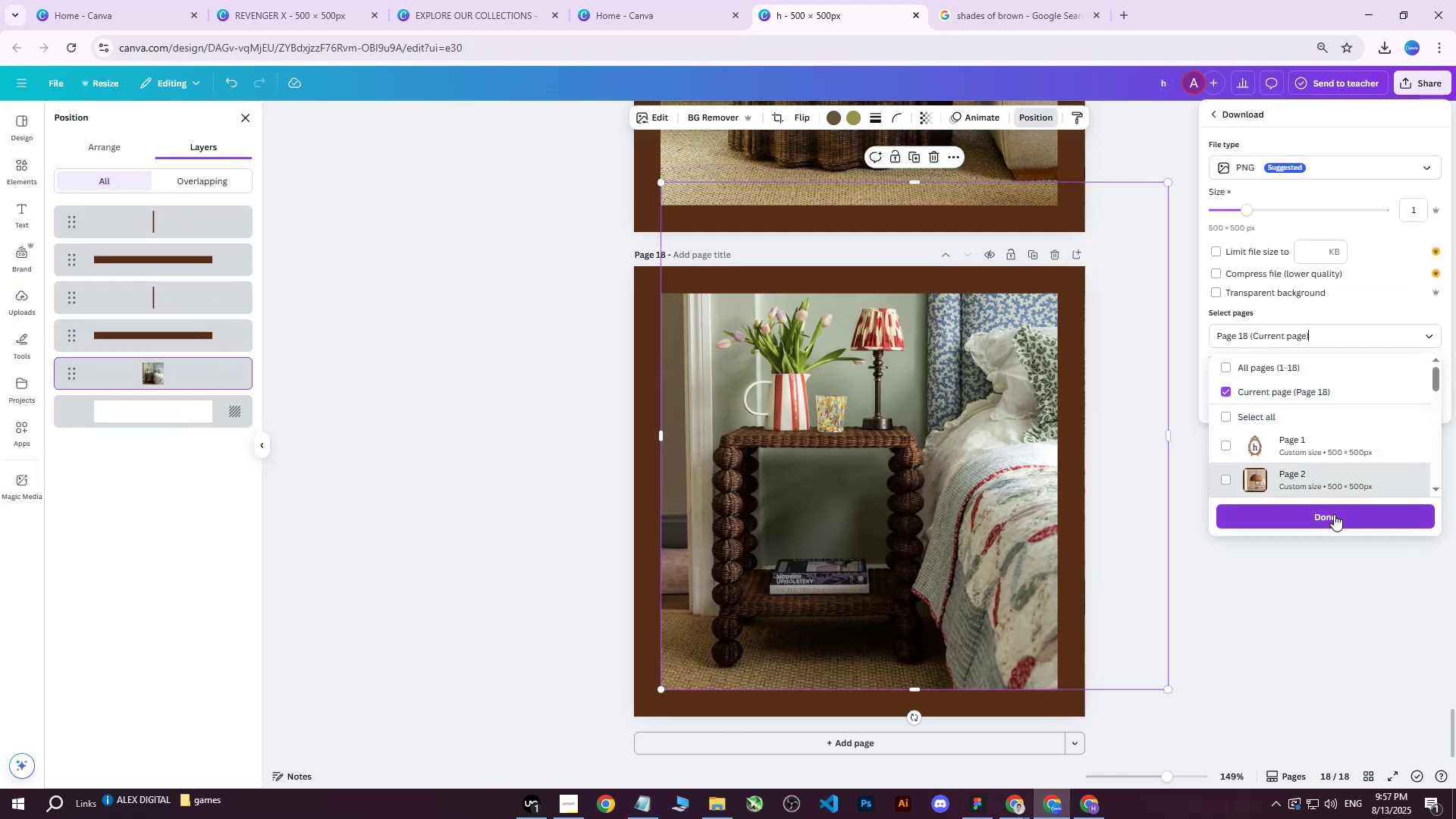 
left_click([1325, 521])
 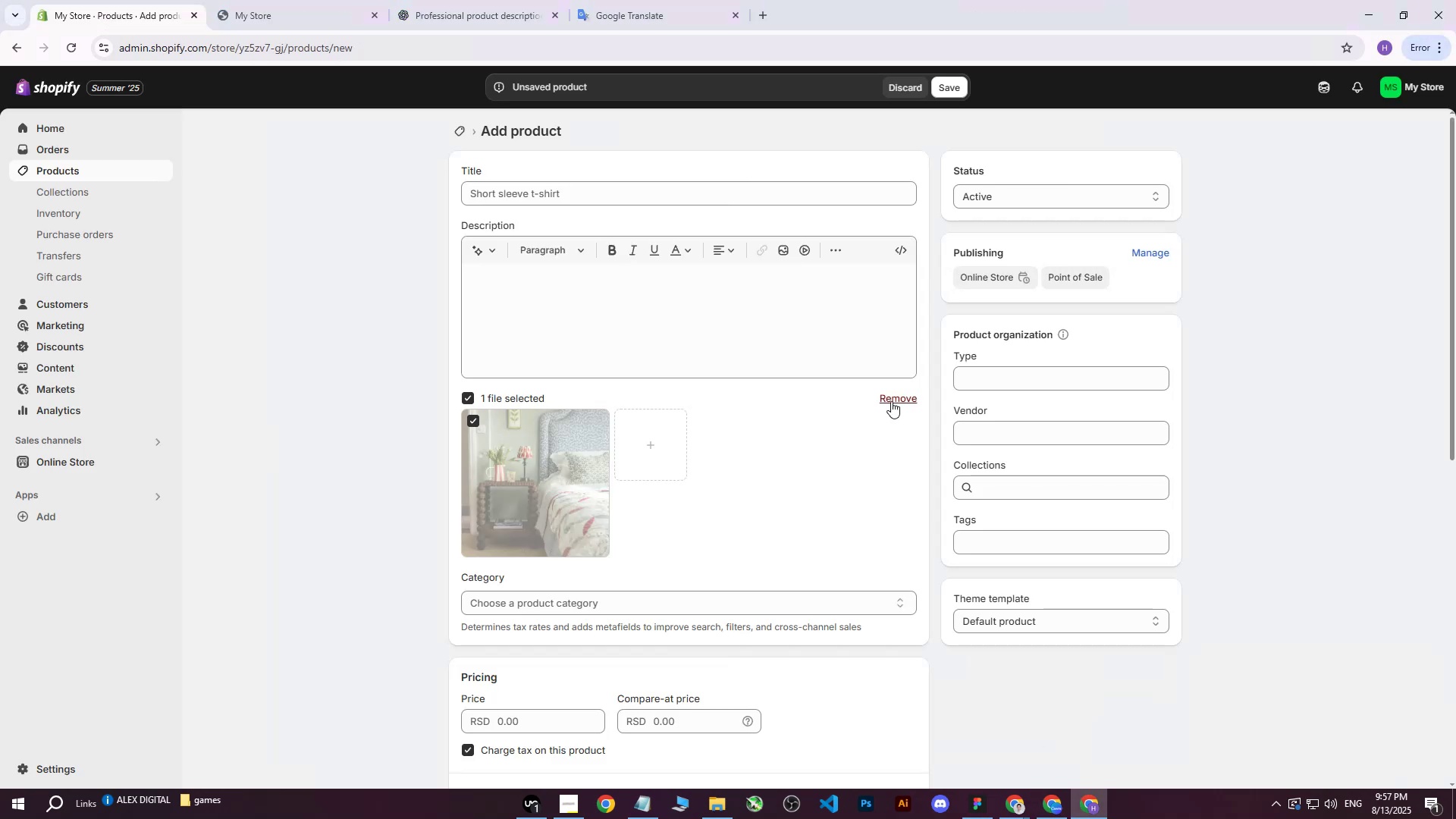 
wait(5.21)
 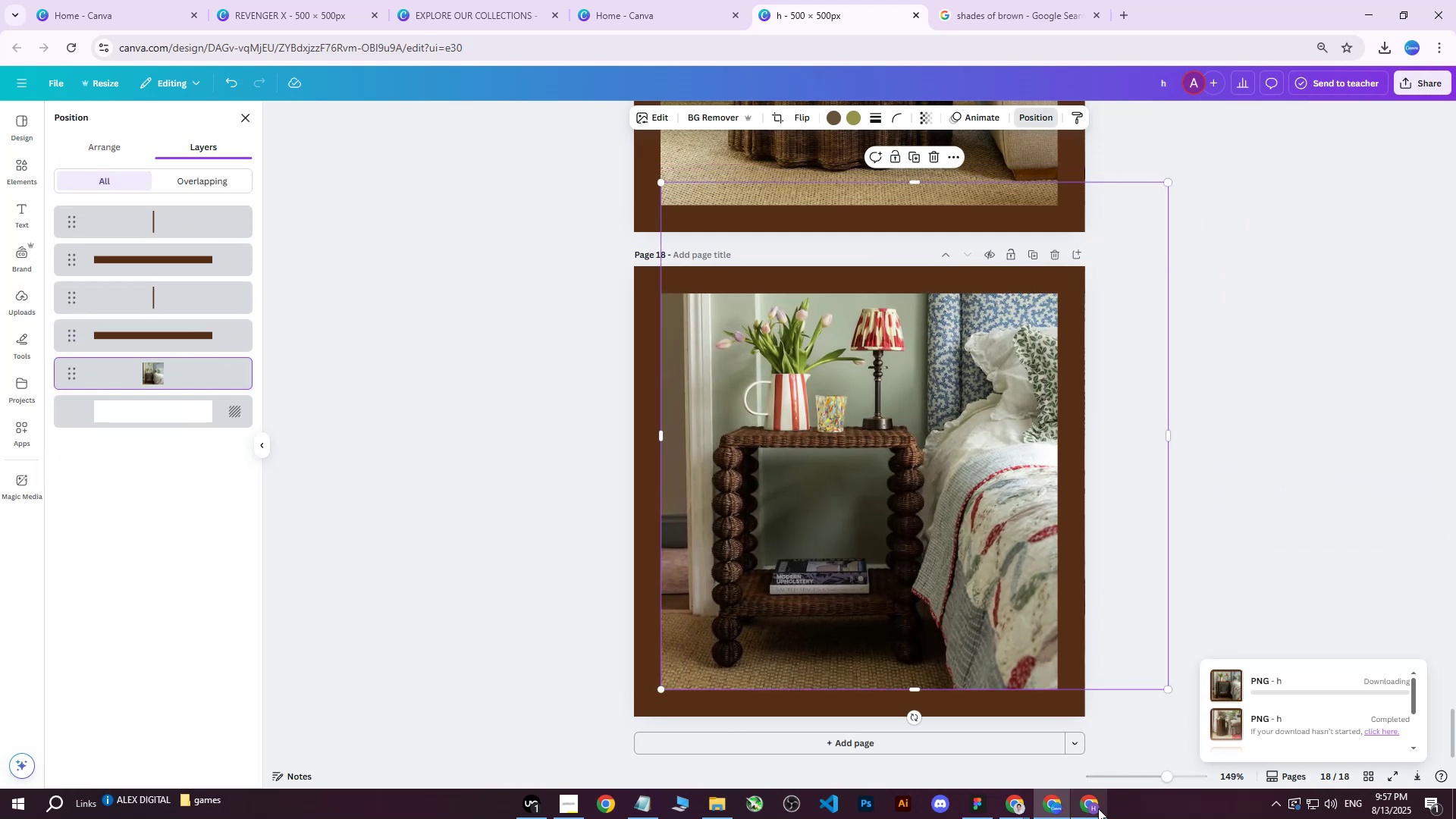 
left_click([891, 399])
 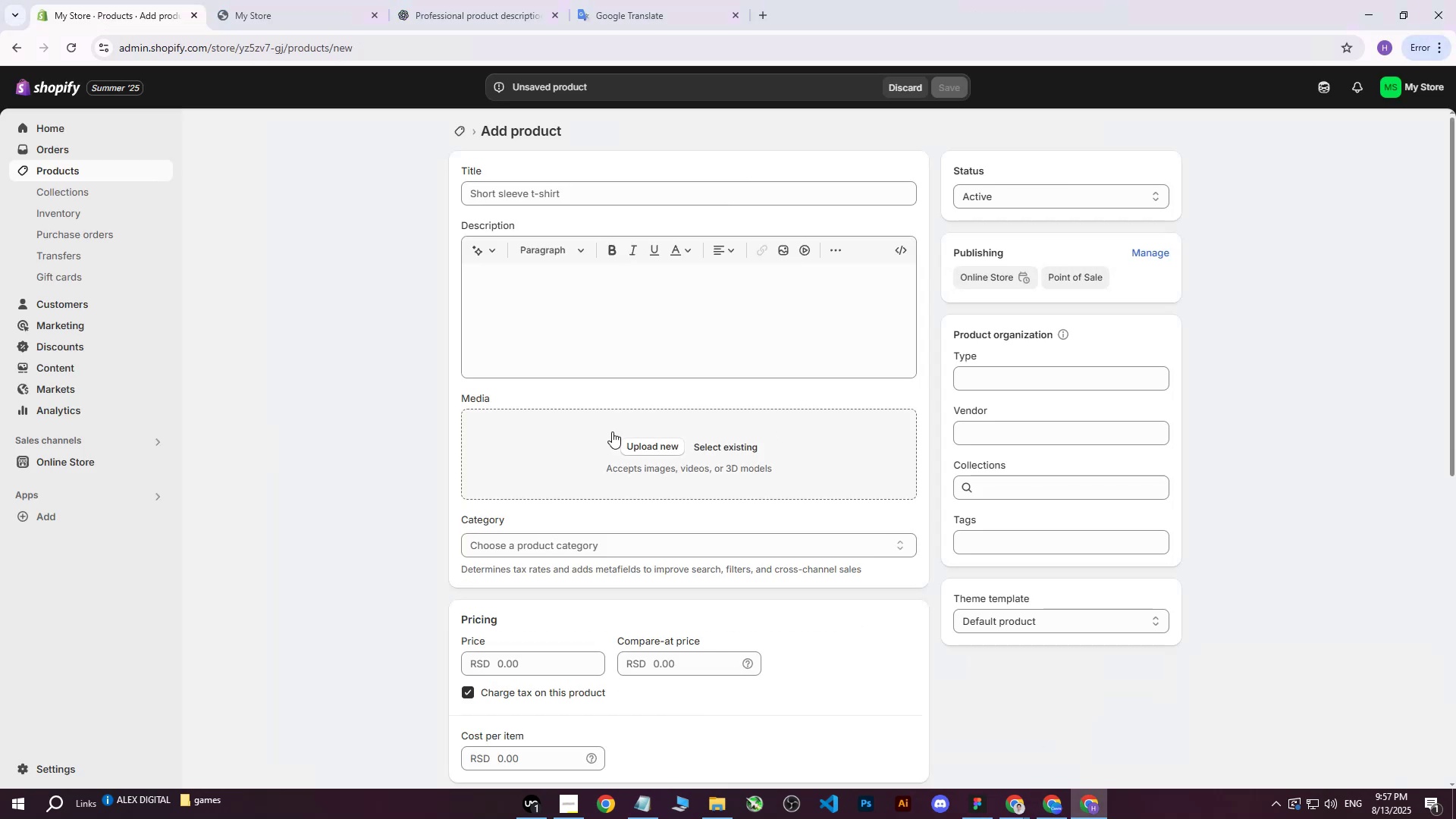 
left_click([627, 447])
 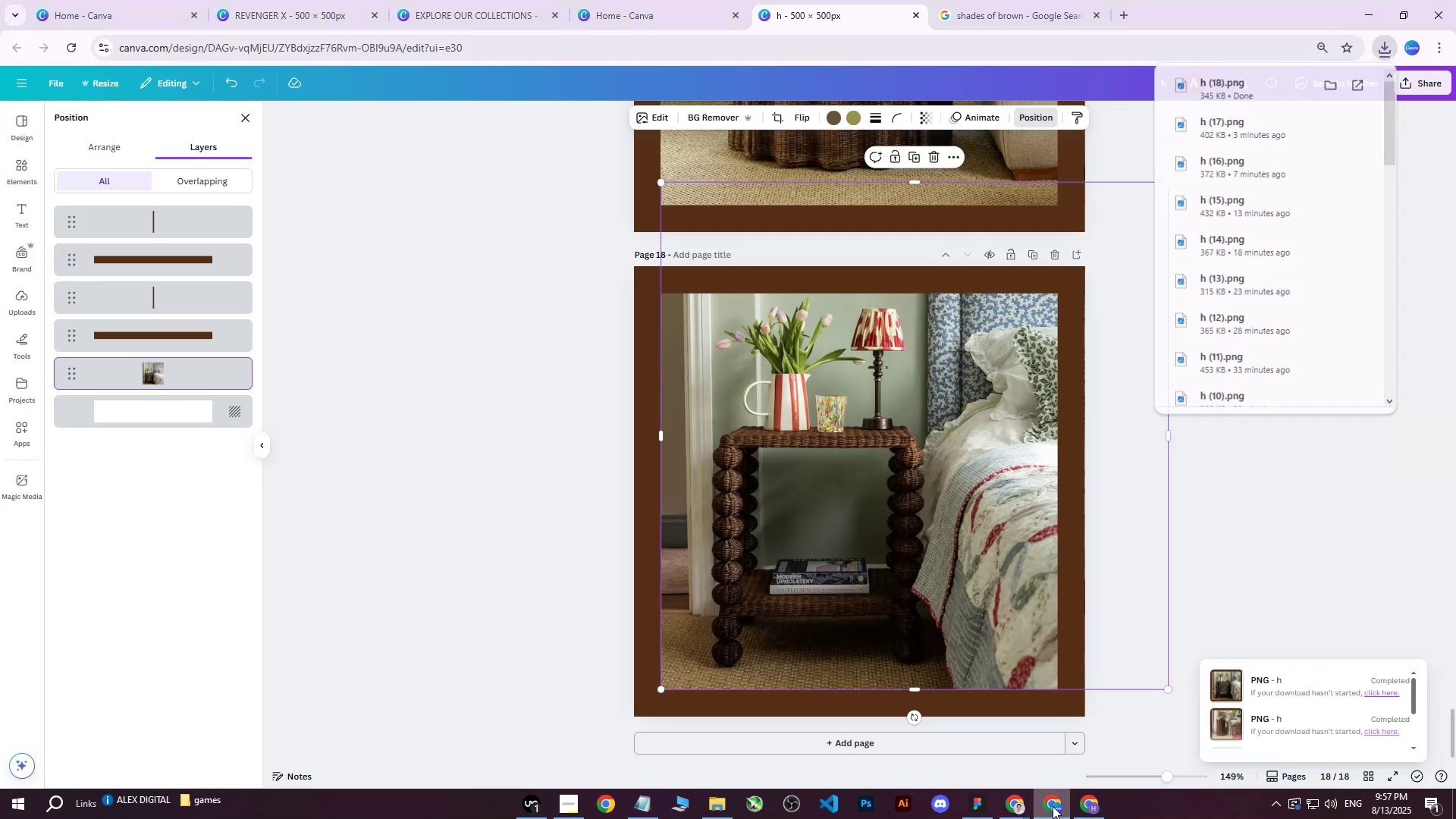 
left_click([524, 813])
 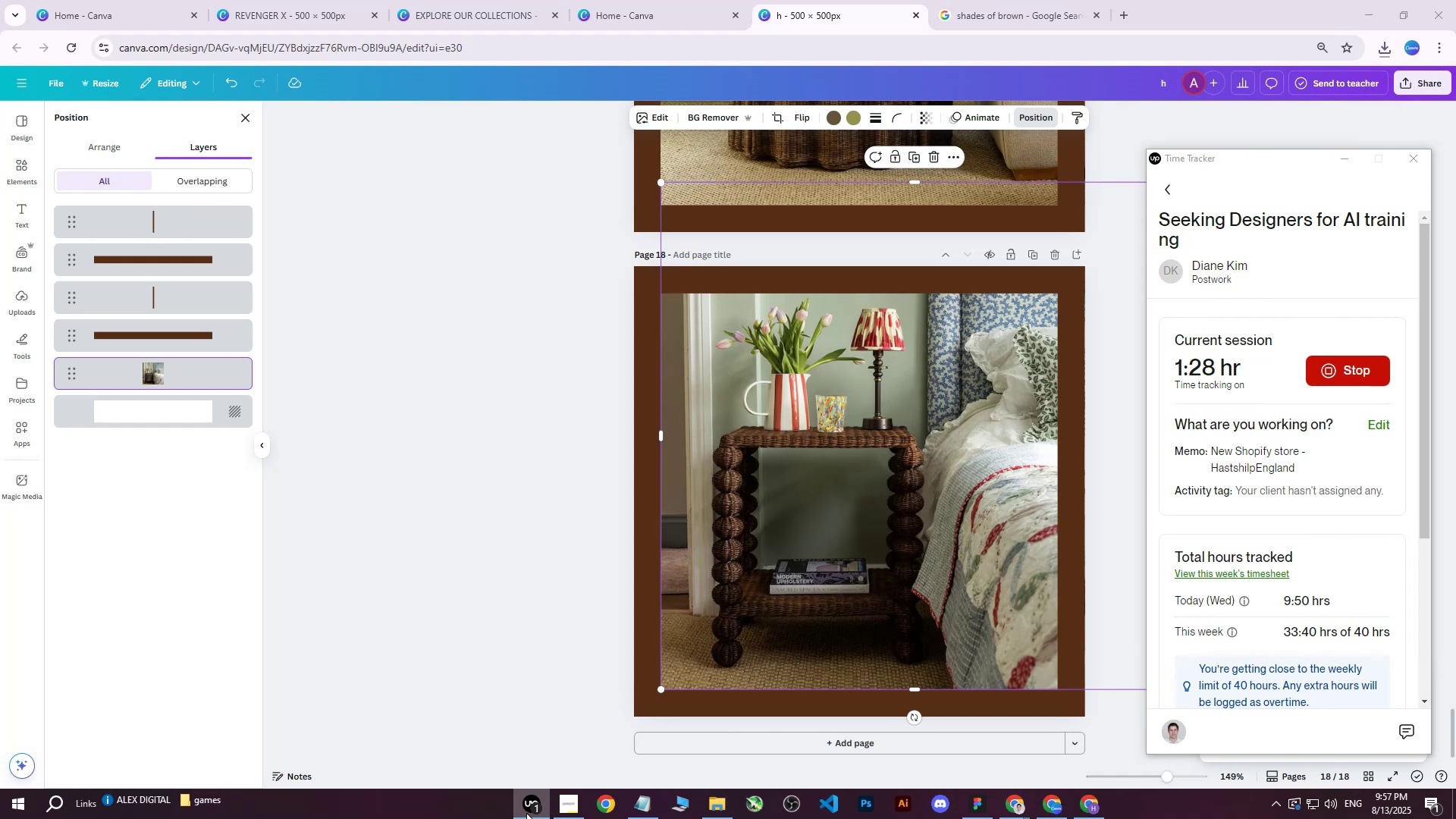 
wait(10.71)
 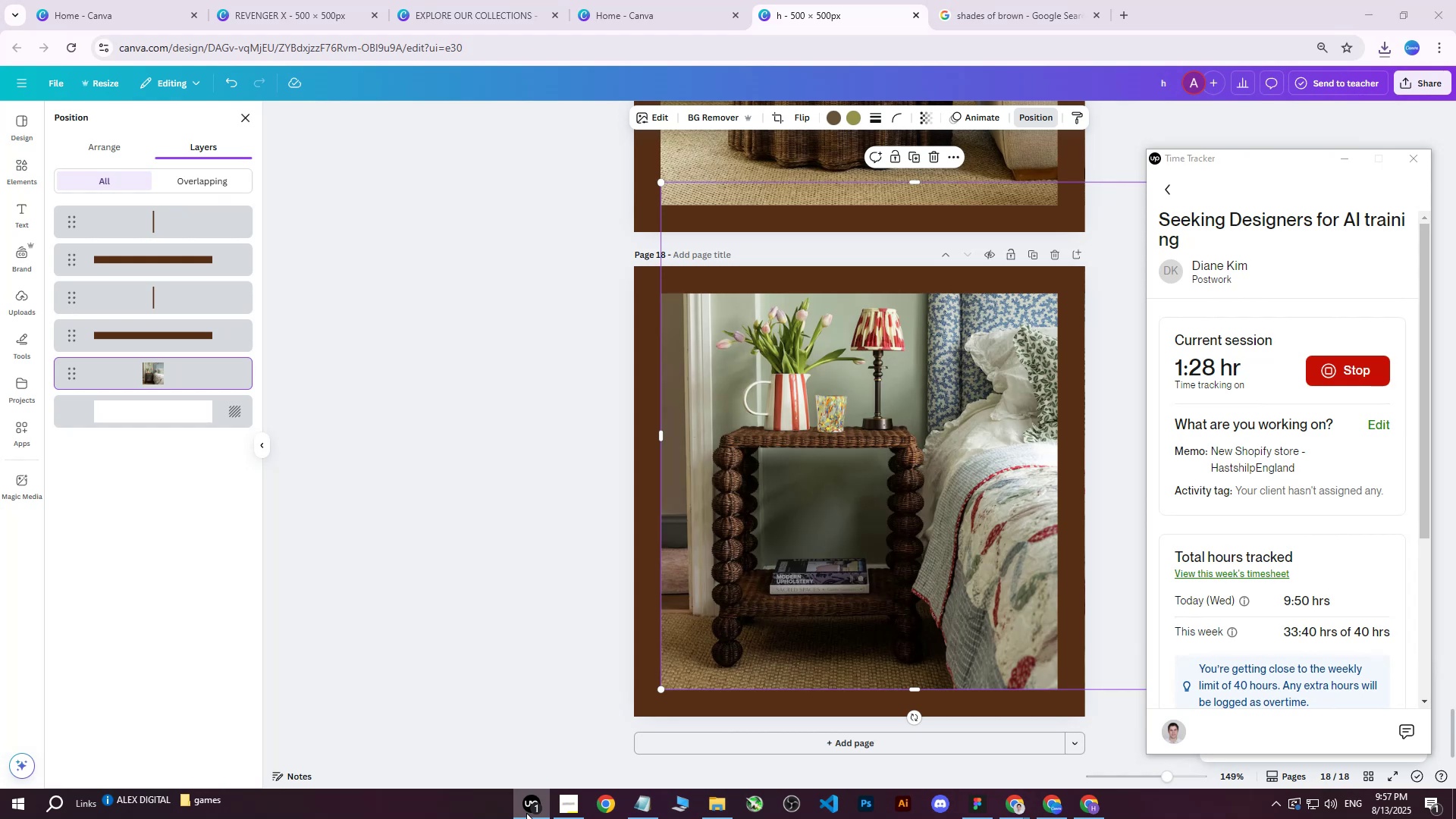 
left_click([526, 813])
 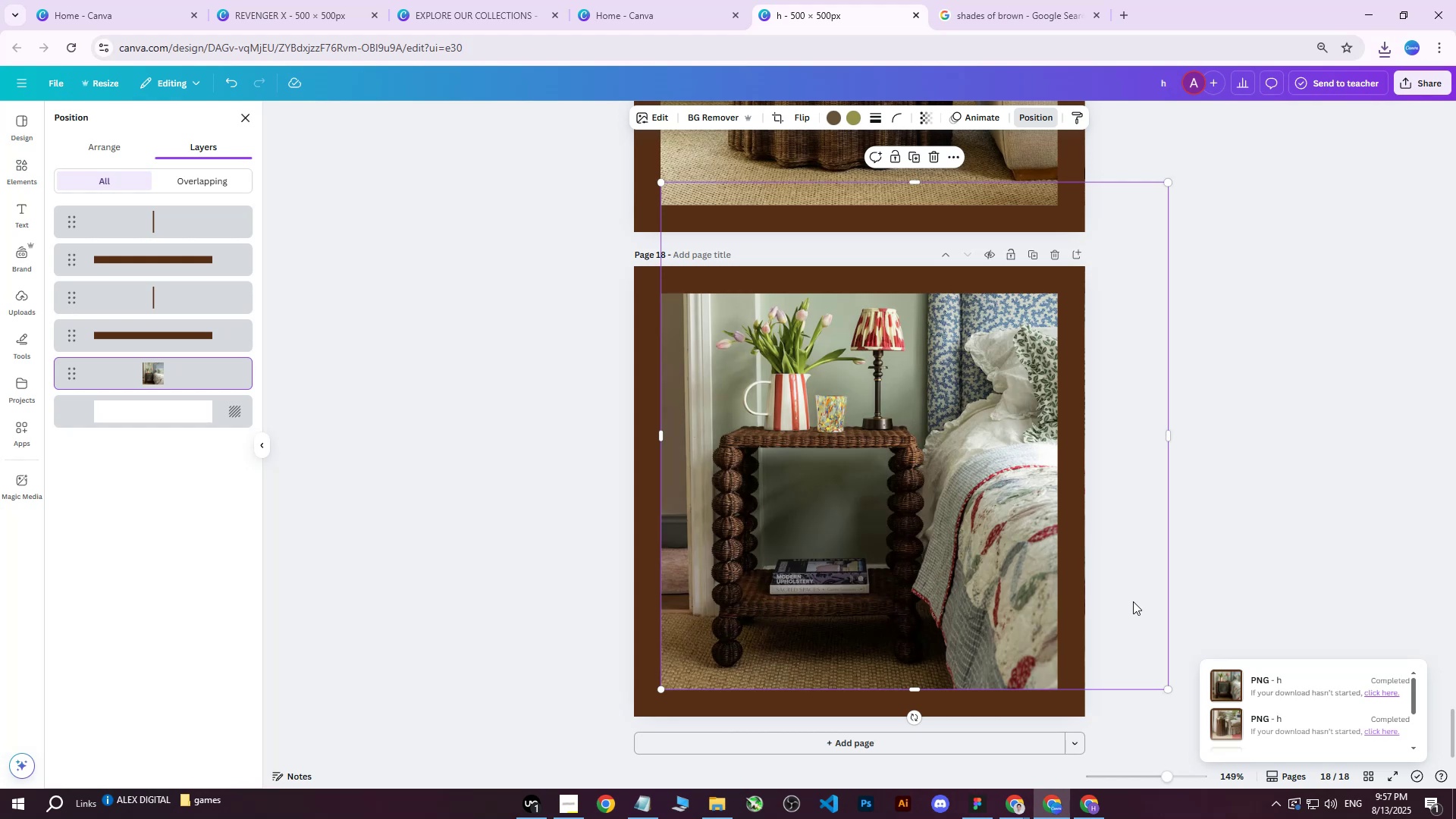 
wait(7.94)
 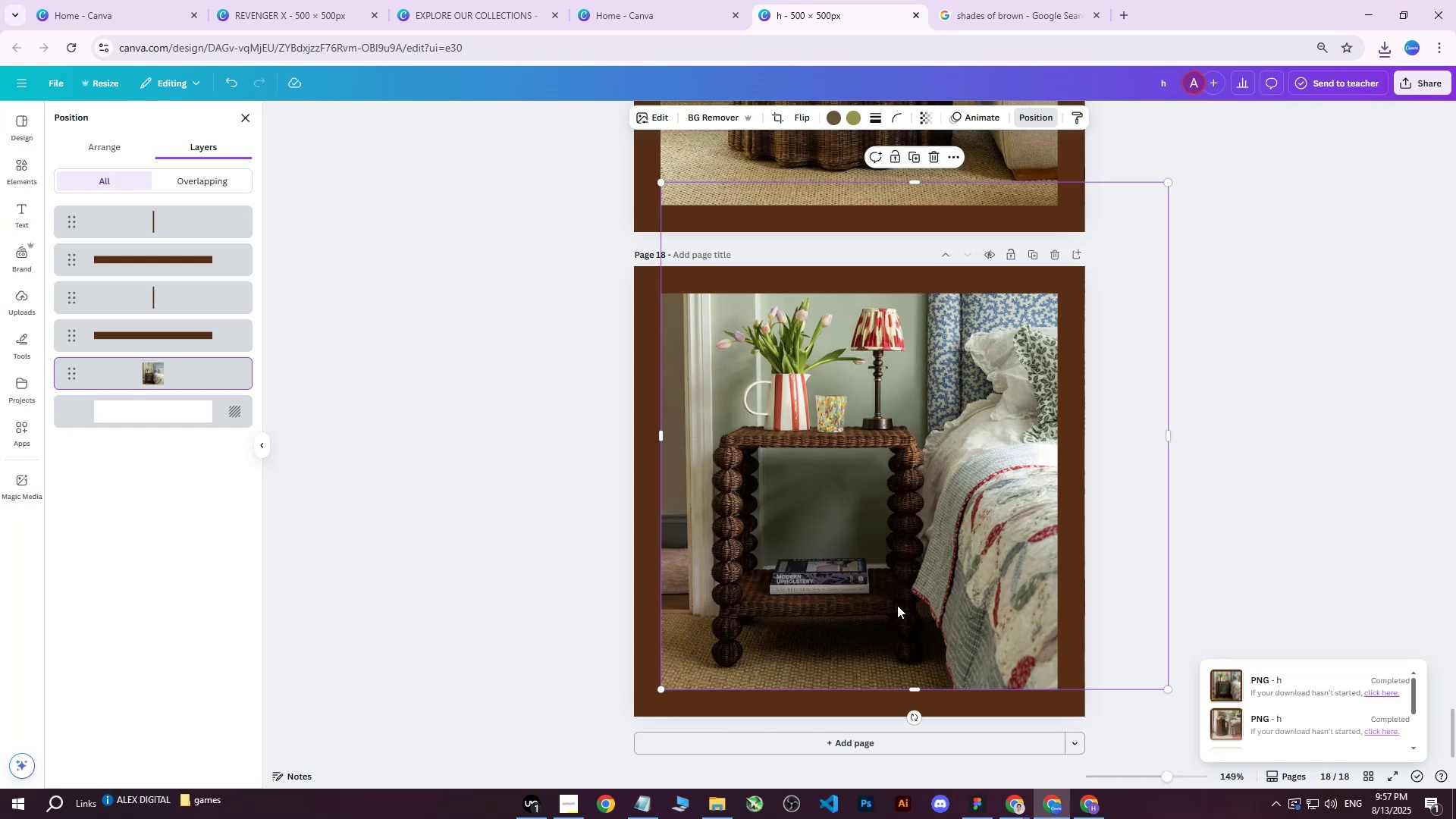 
left_click([1408, 93])
 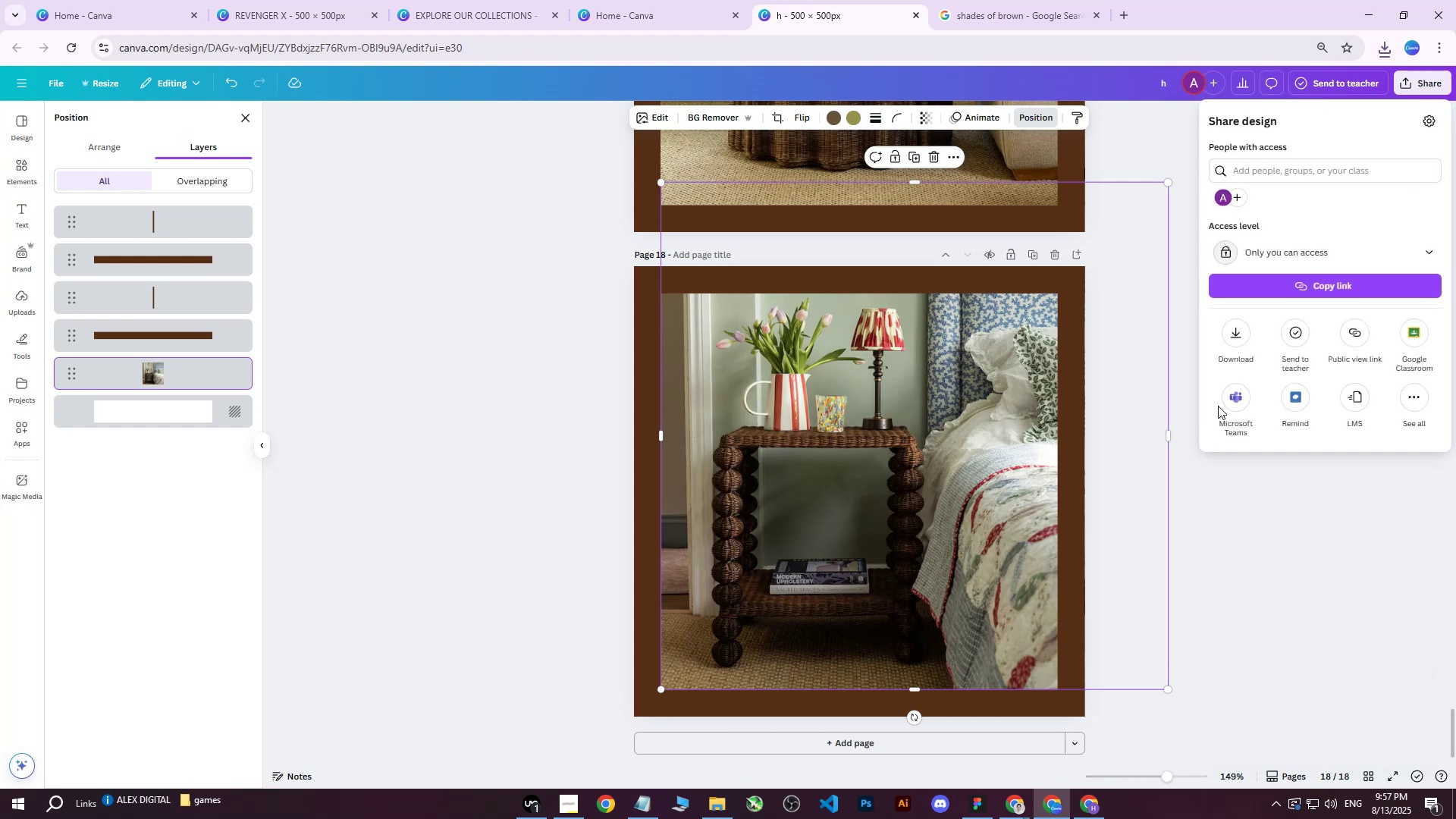 
double_click([1247, 337])
 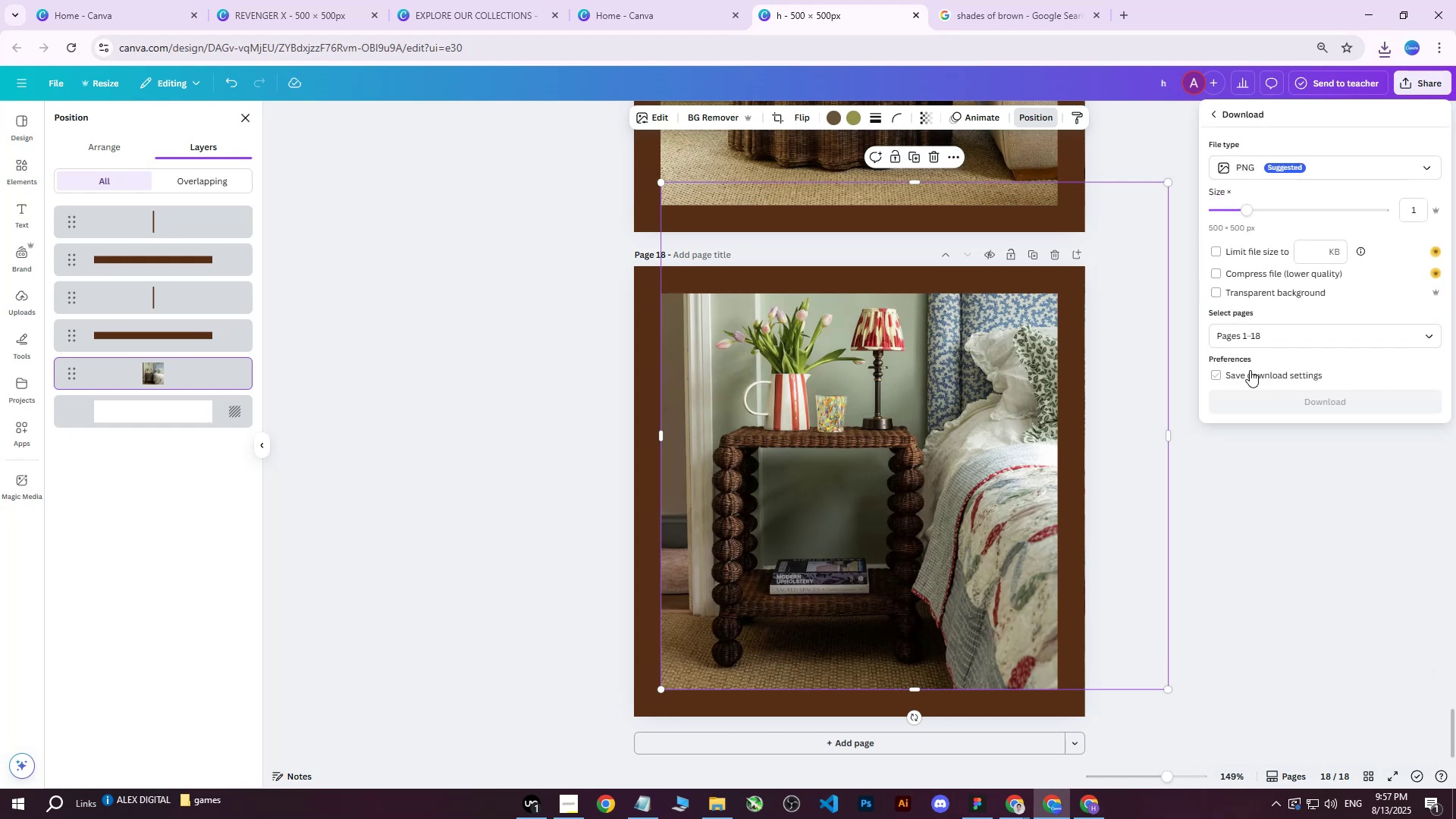 
triple_click([1250, 370])
 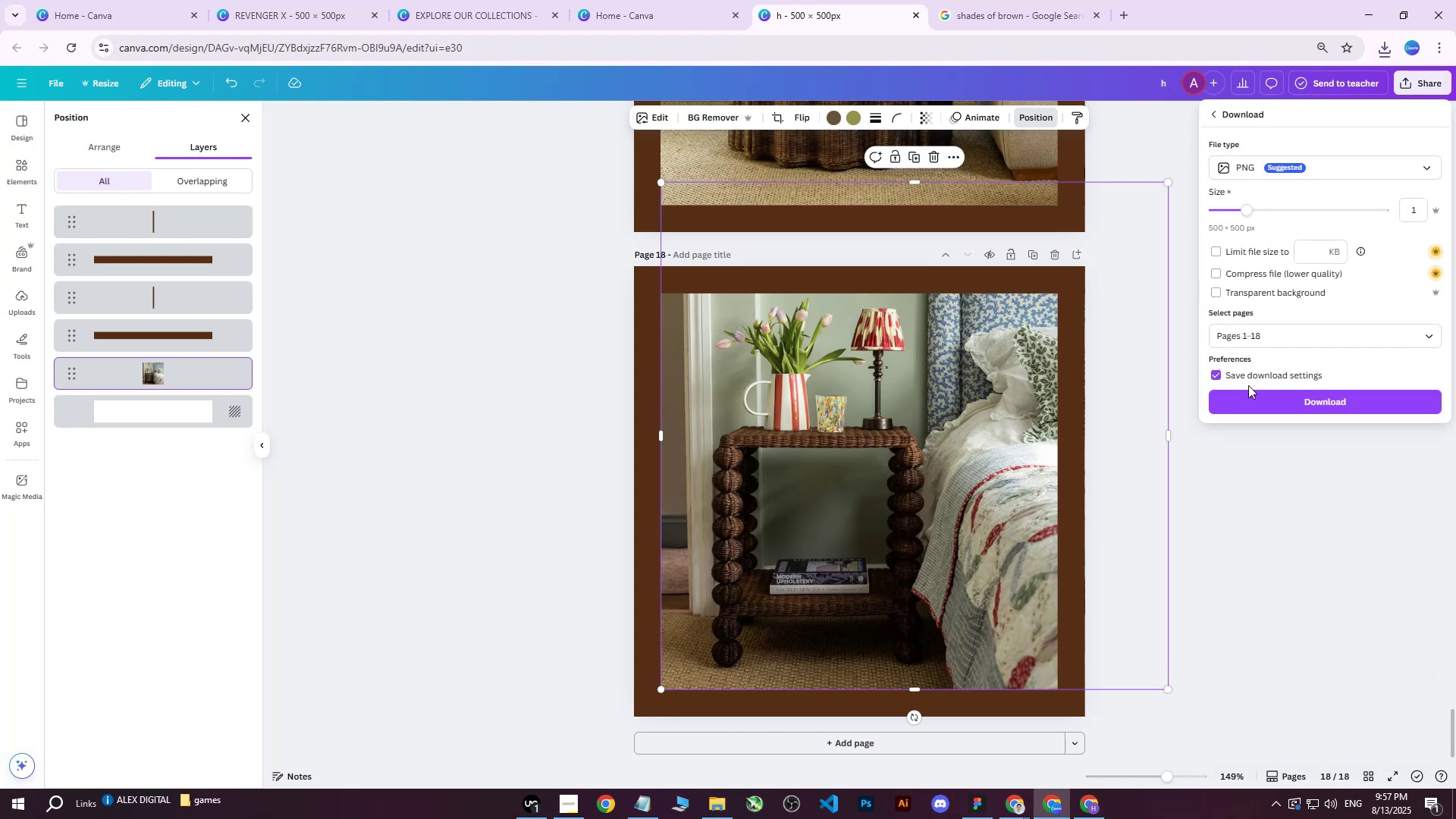 
triple_click([1250, 382])
 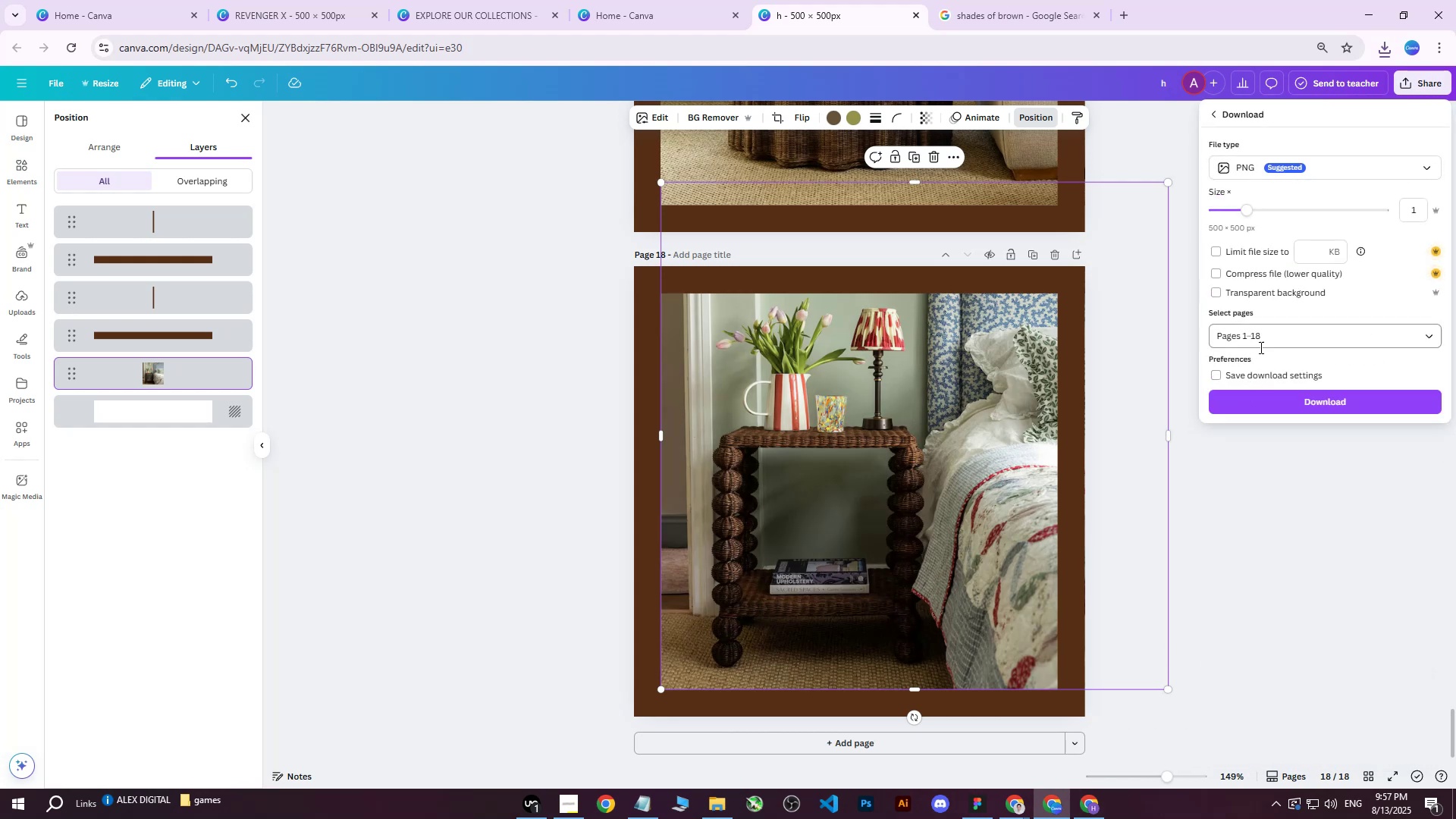 
triple_click([1260, 344])
 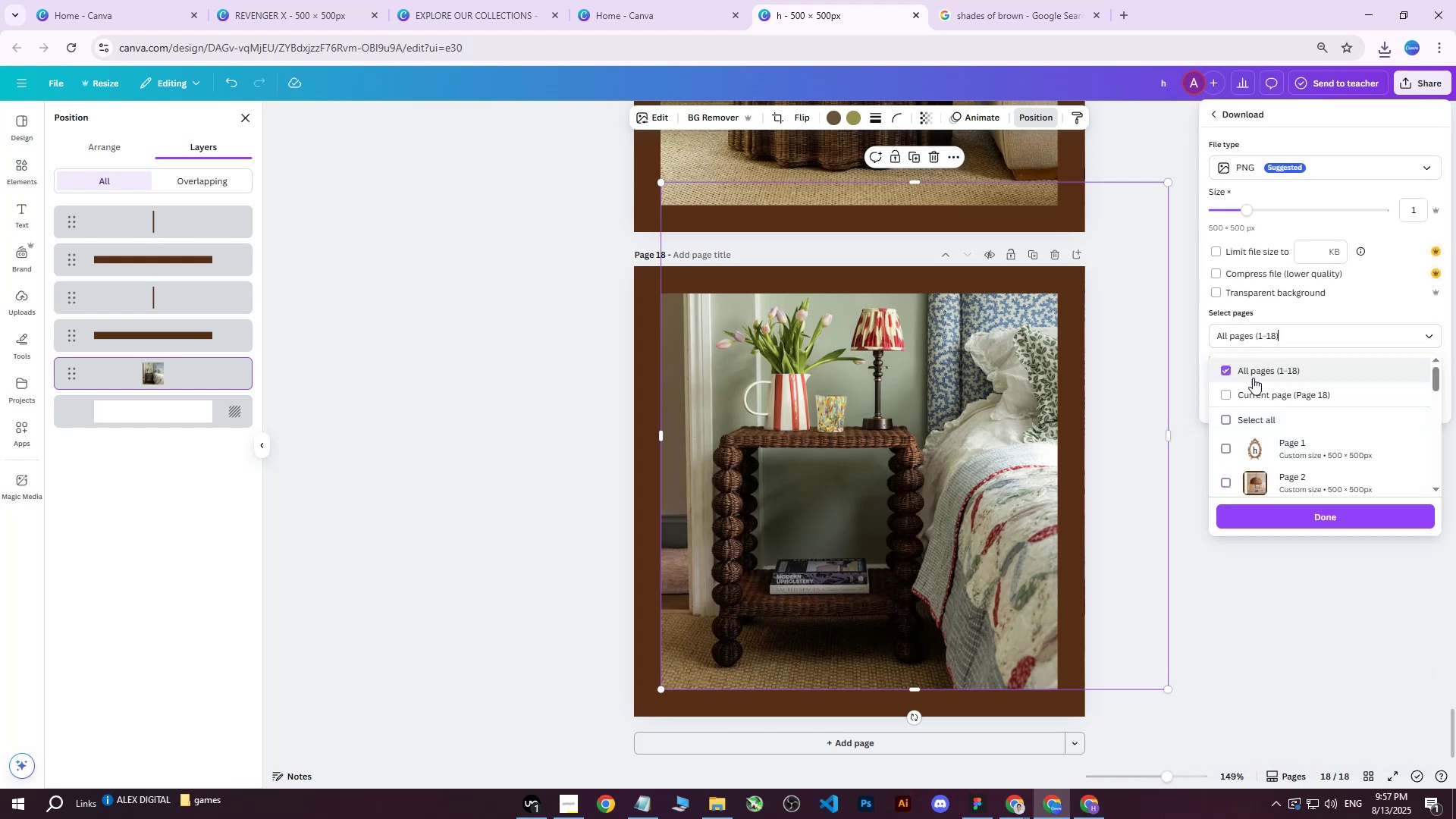 
triple_click([1259, 397])
 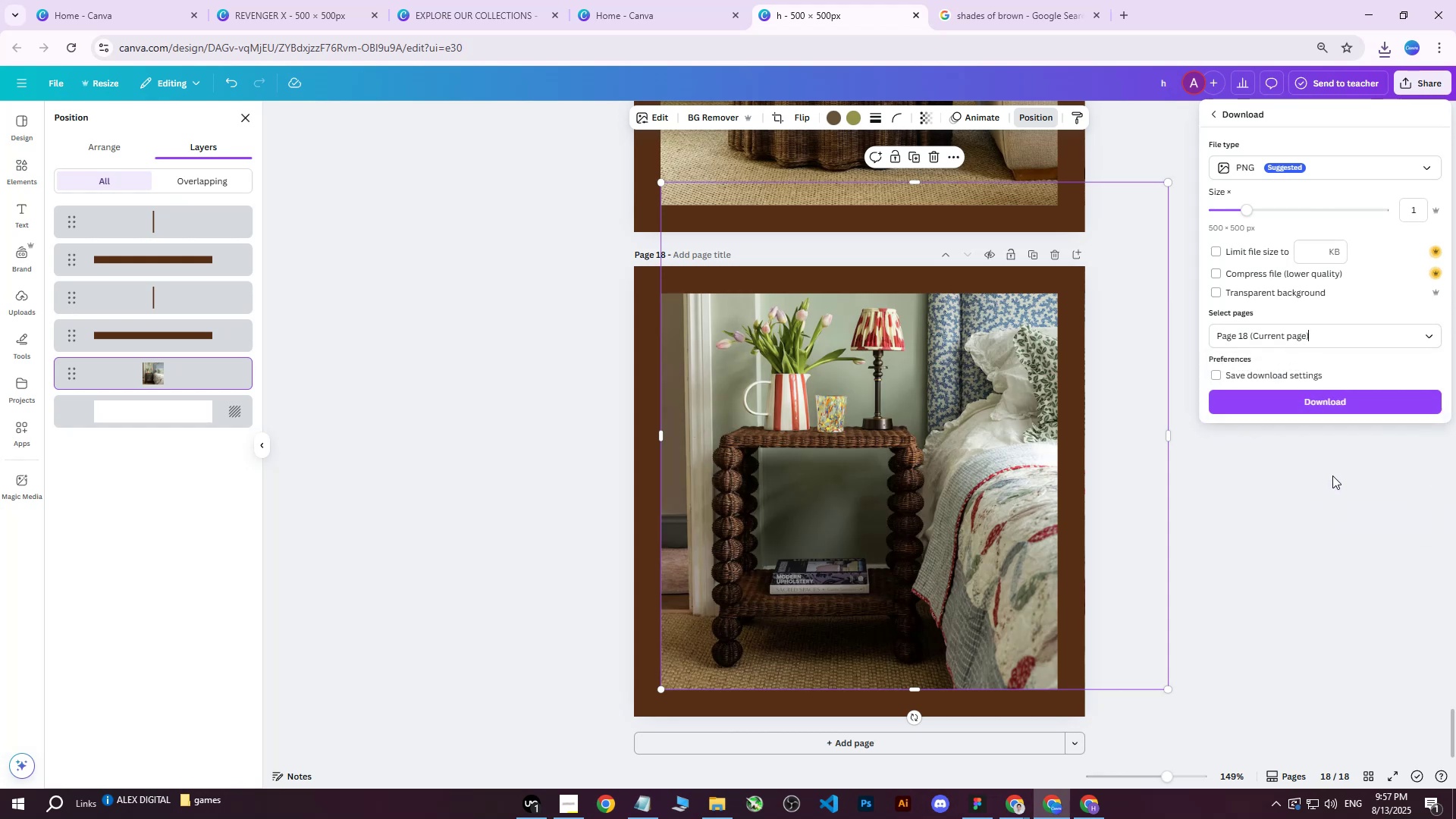 
double_click([1314, 406])
 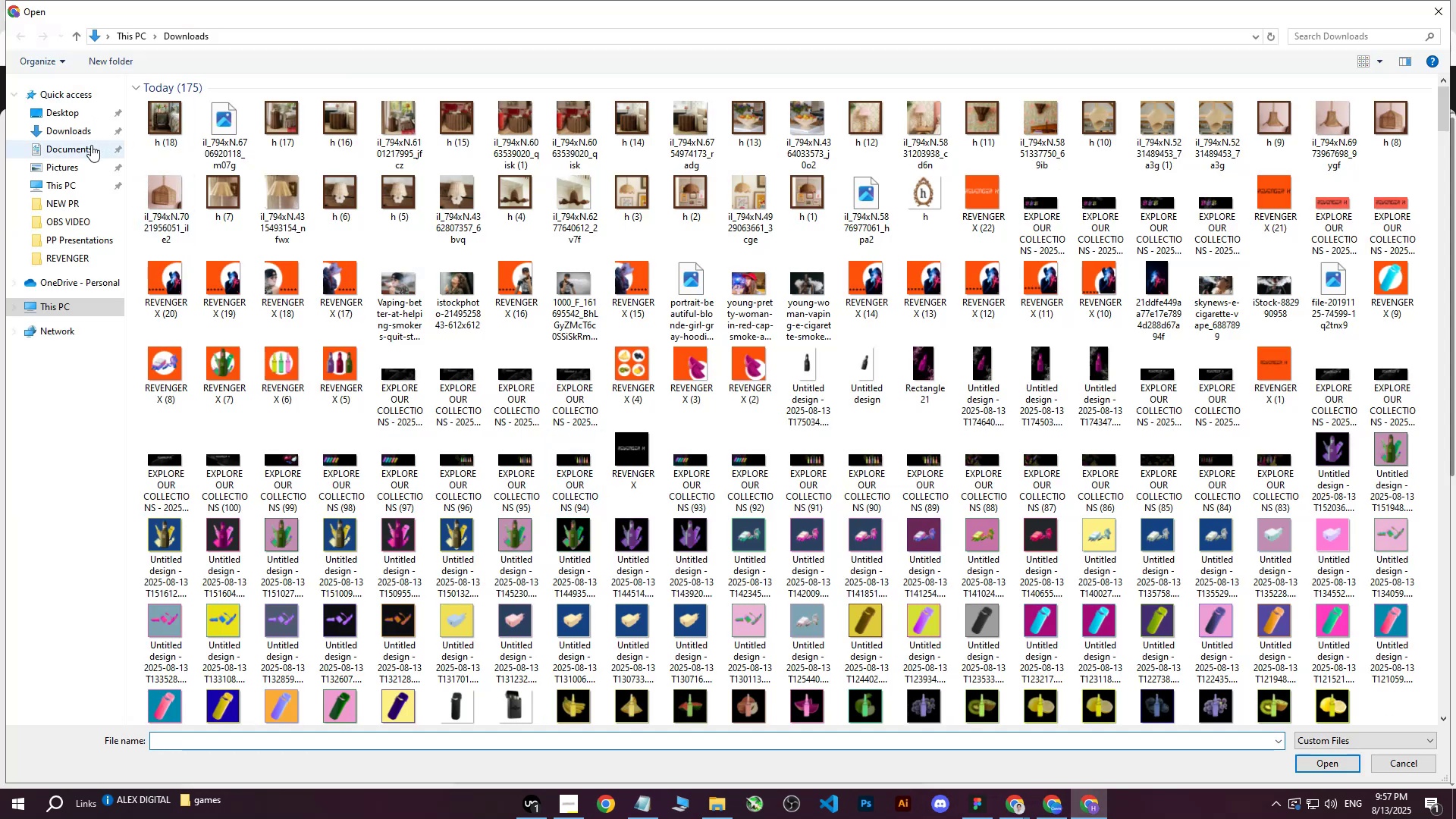 
left_click([182, 120])
 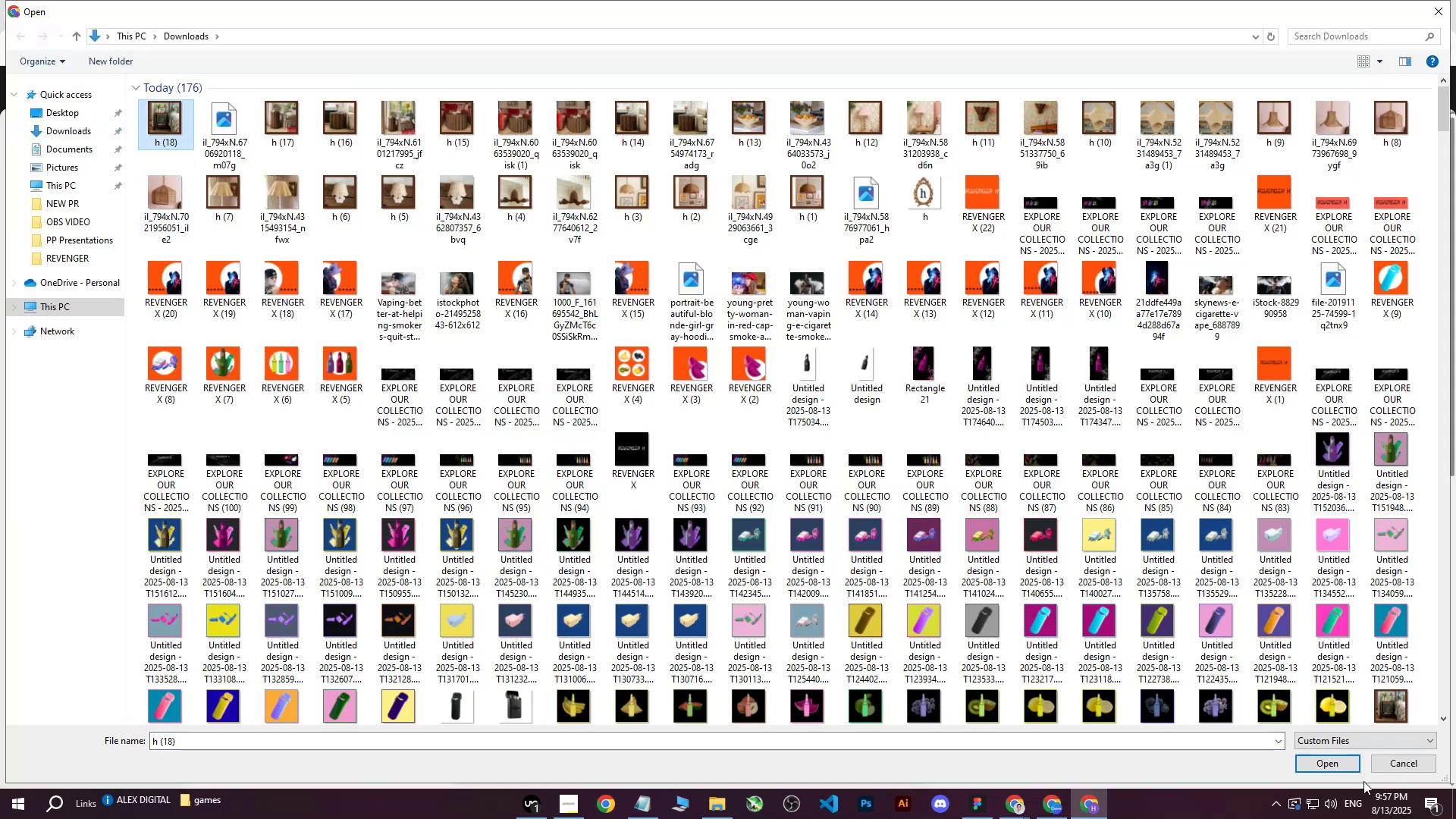 
left_click([1328, 770])
 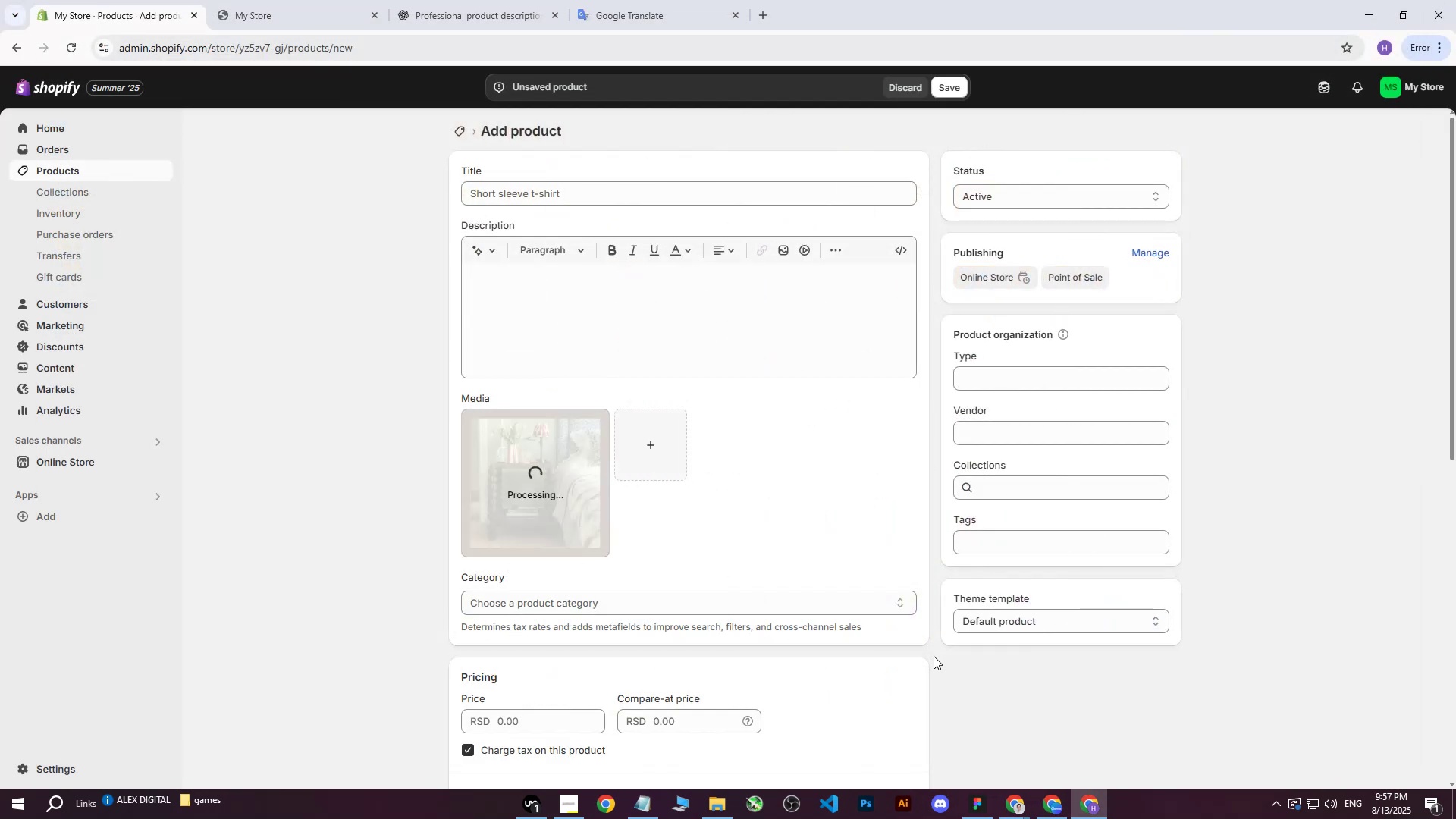 
wait(8.92)
 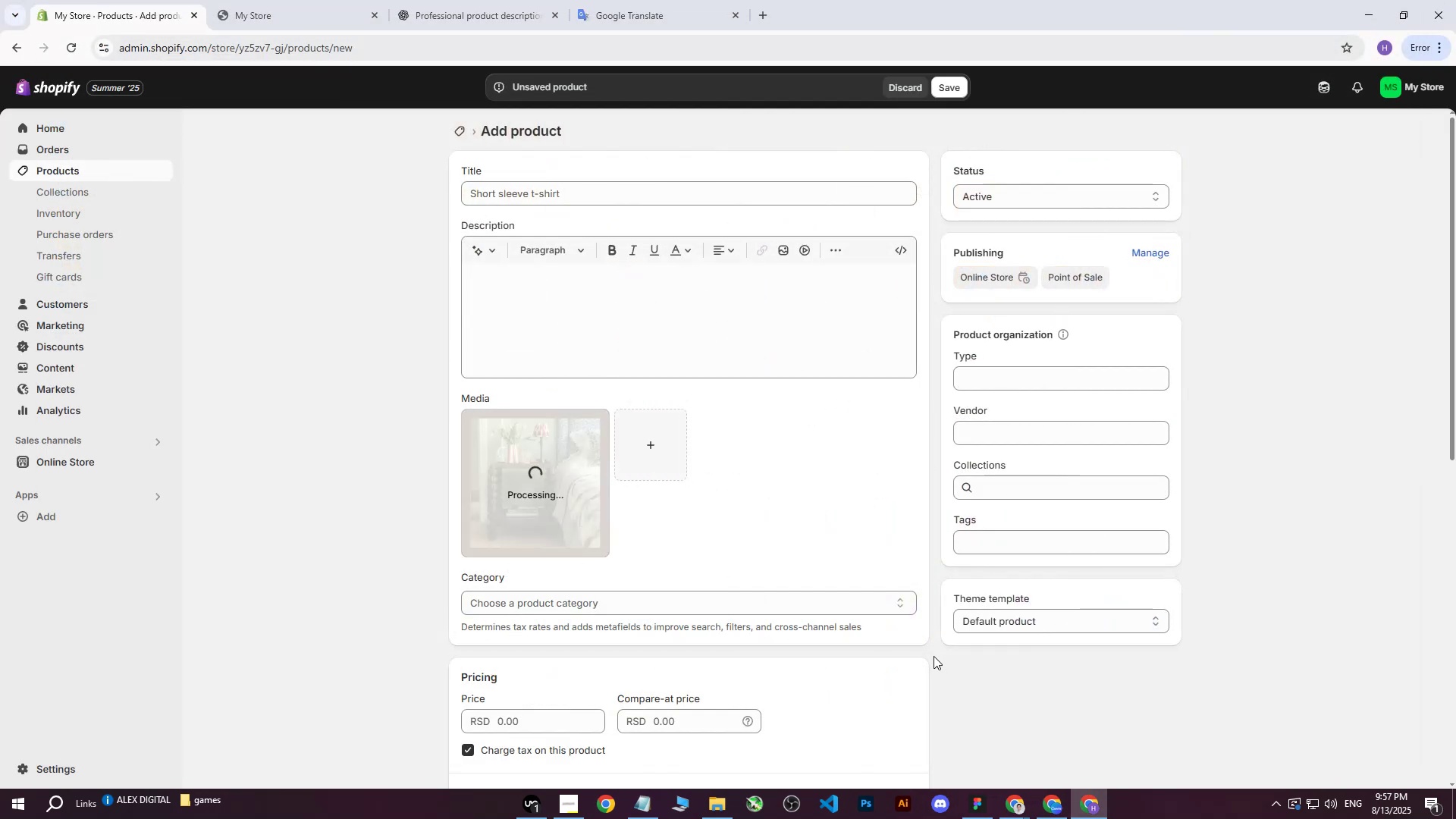 
double_click([949, 733])
 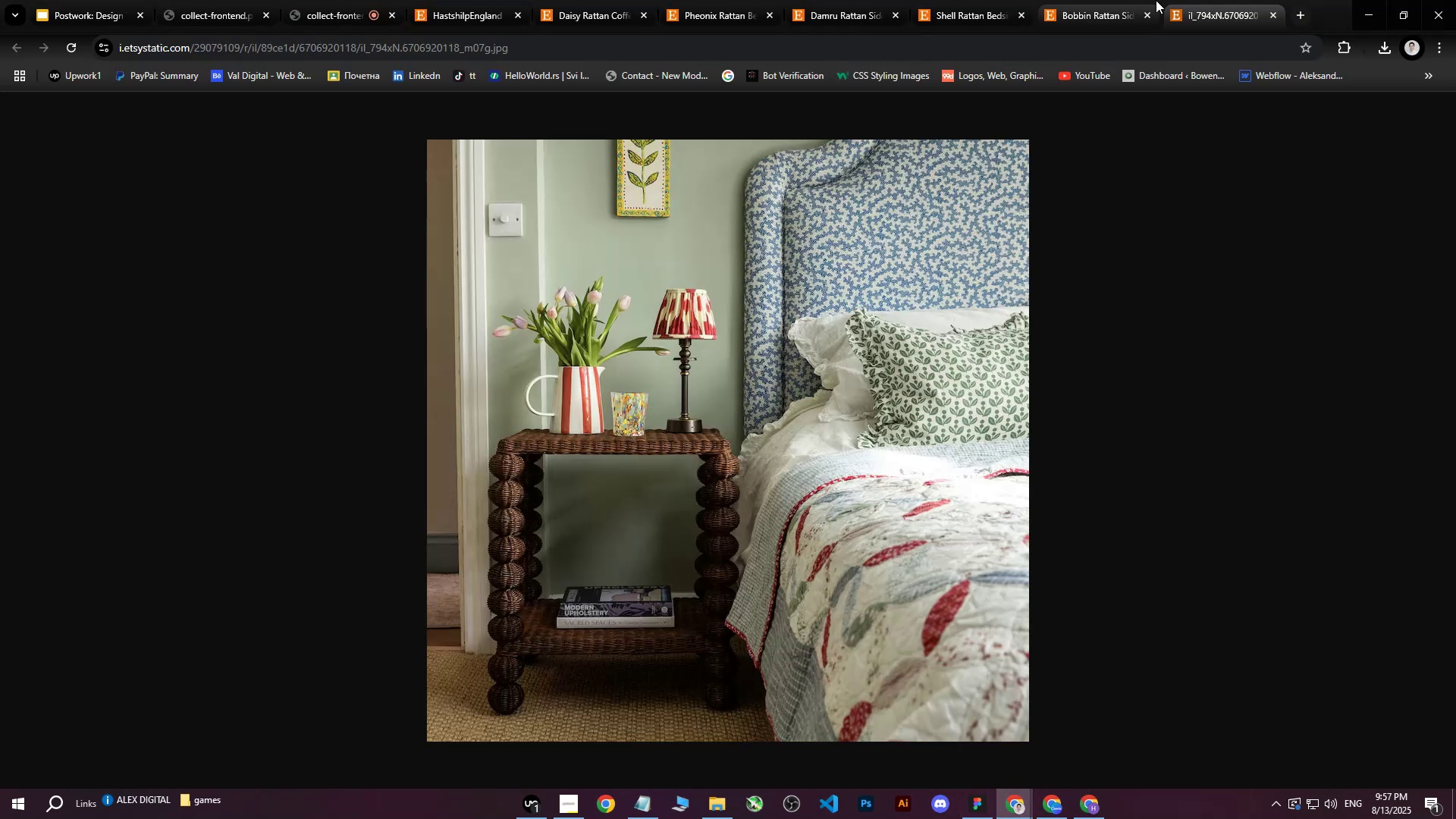 
left_click([1121, 0])
 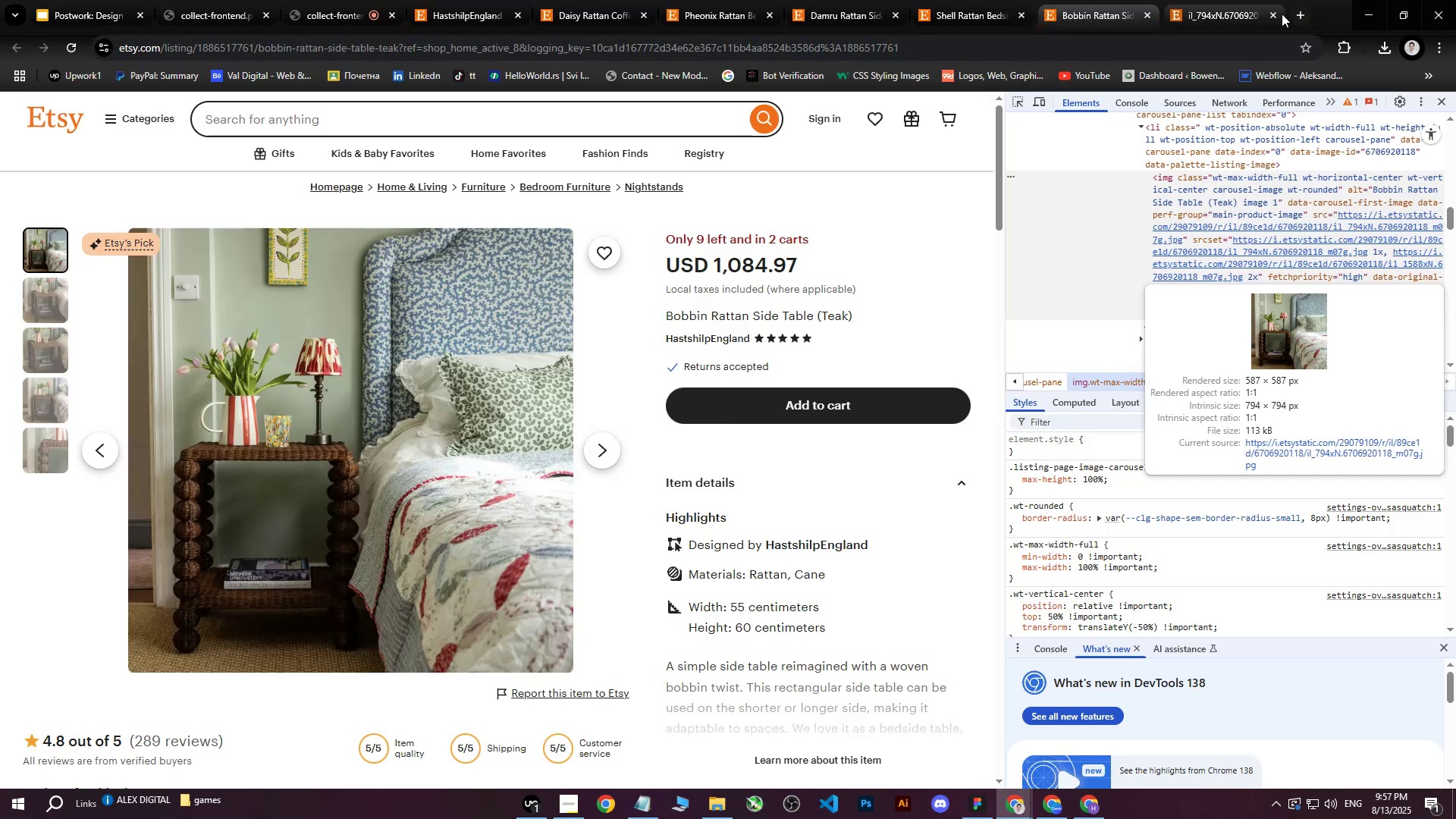 
left_click([1272, 17])
 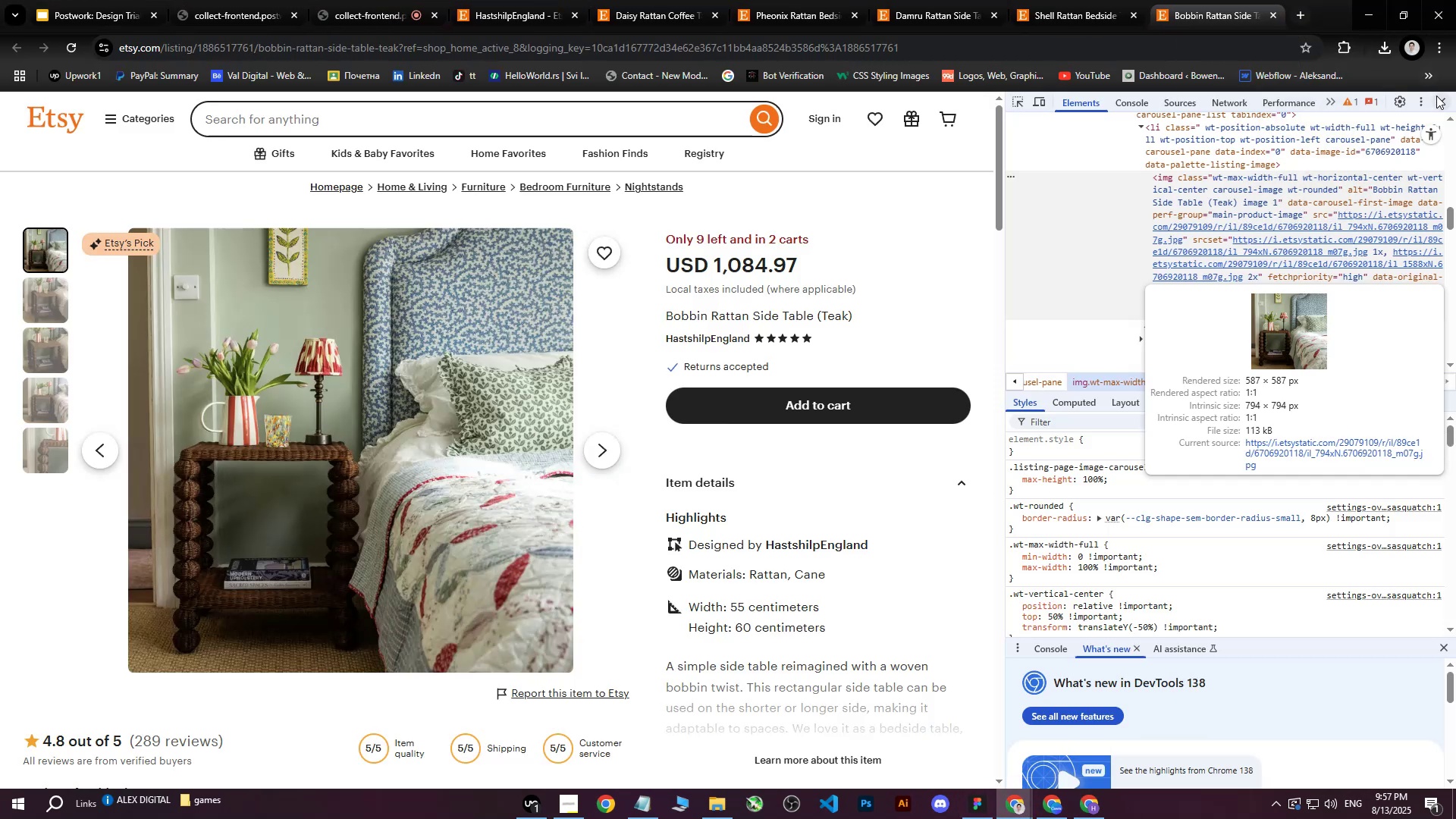 
left_click([1442, 102])
 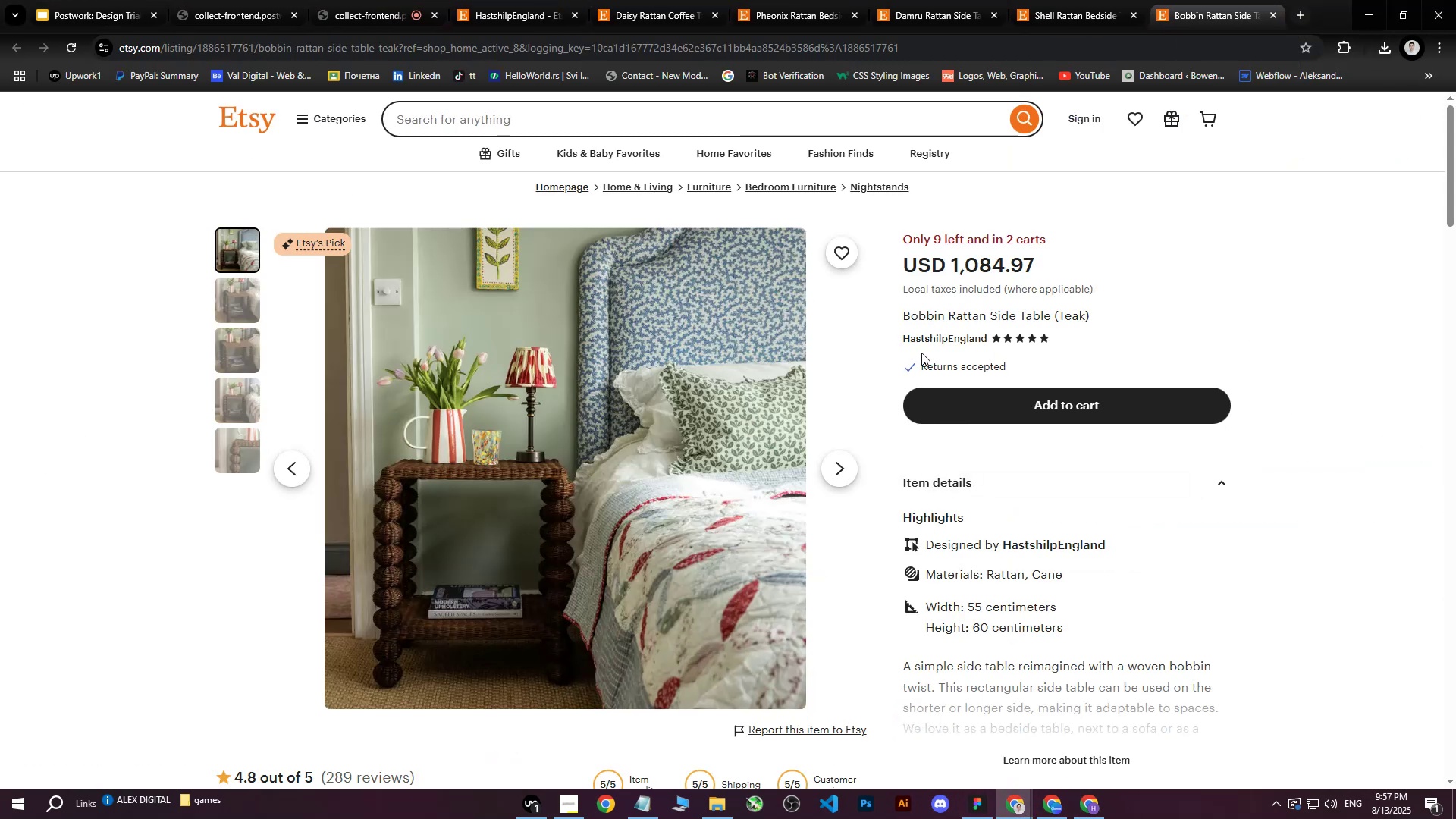 
left_click_drag(start_coordinate=[906, 314], to_coordinate=[1102, 315])
 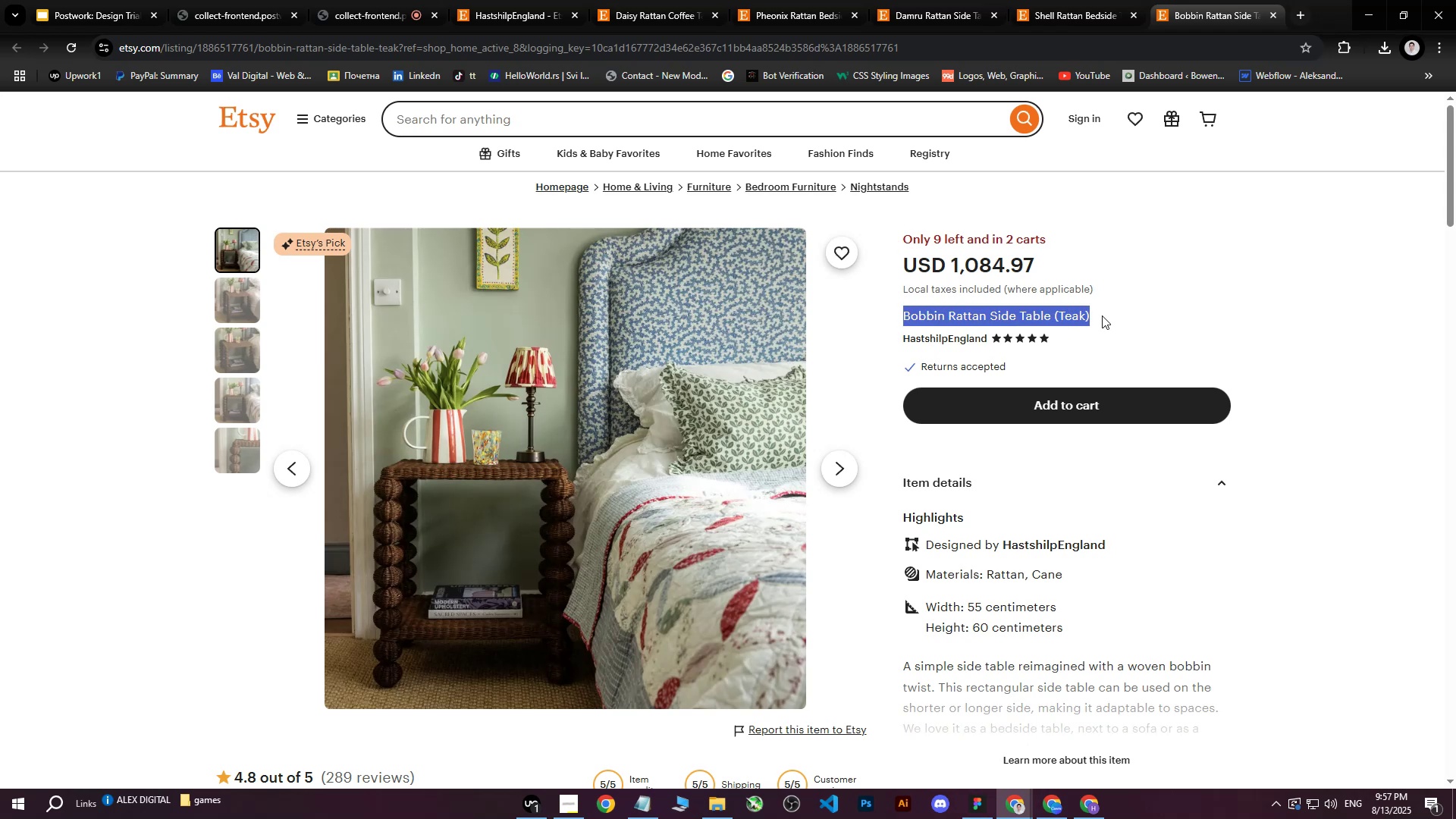 
key(Control+ControlLeft)
 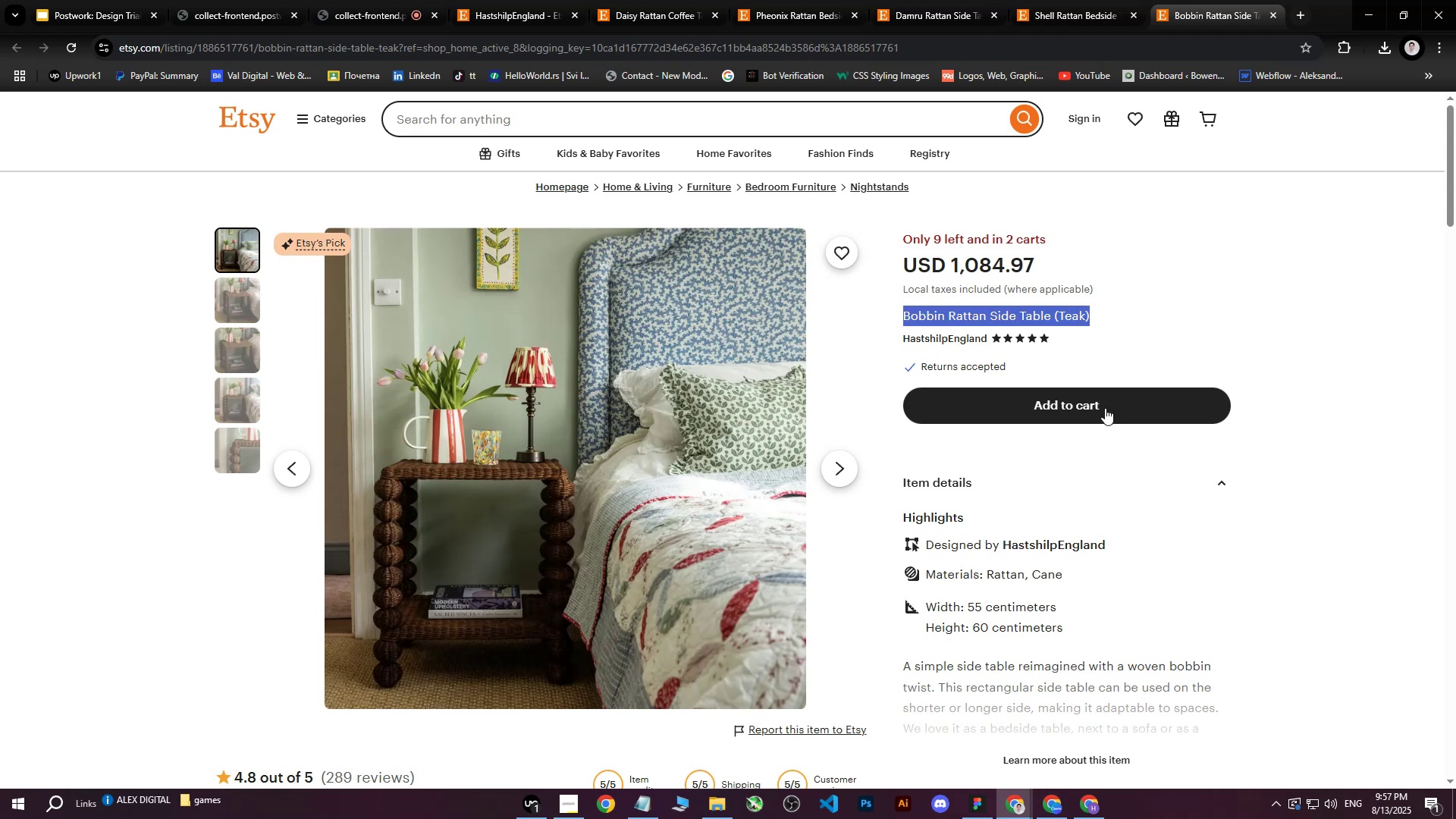 
key(Control+C)
 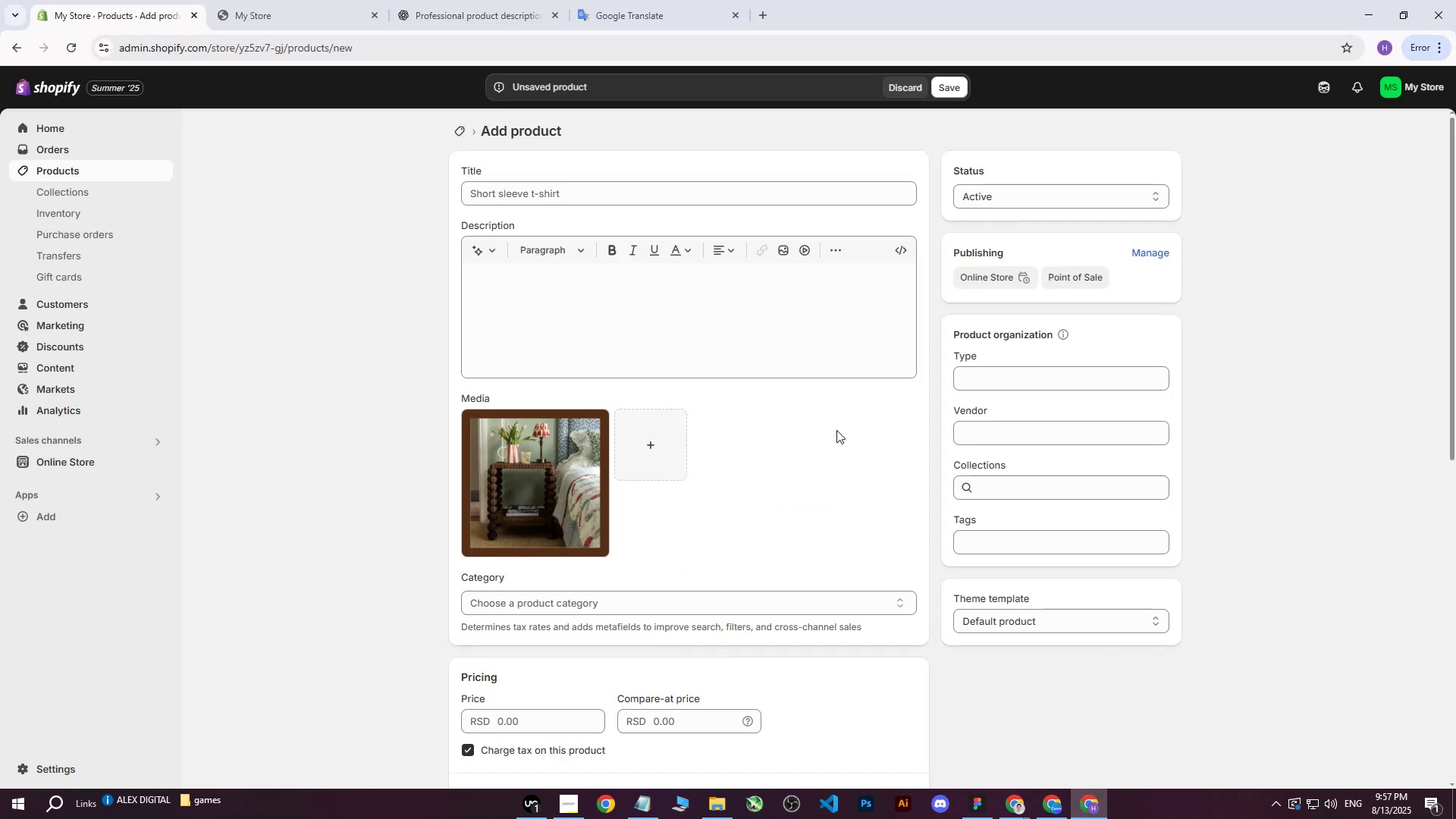 
left_click([642, 204])
 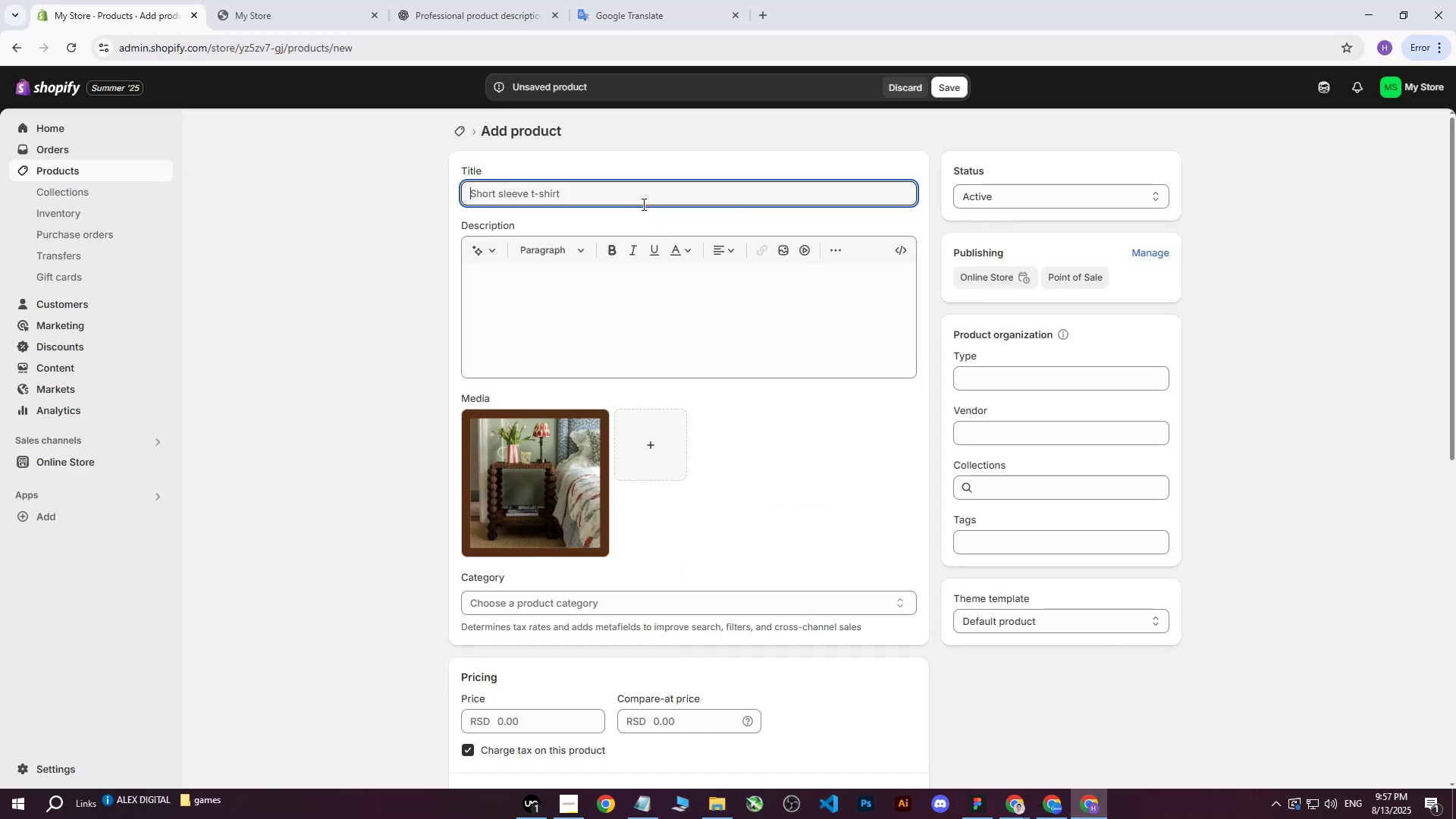 
key(Control+ControlLeft)
 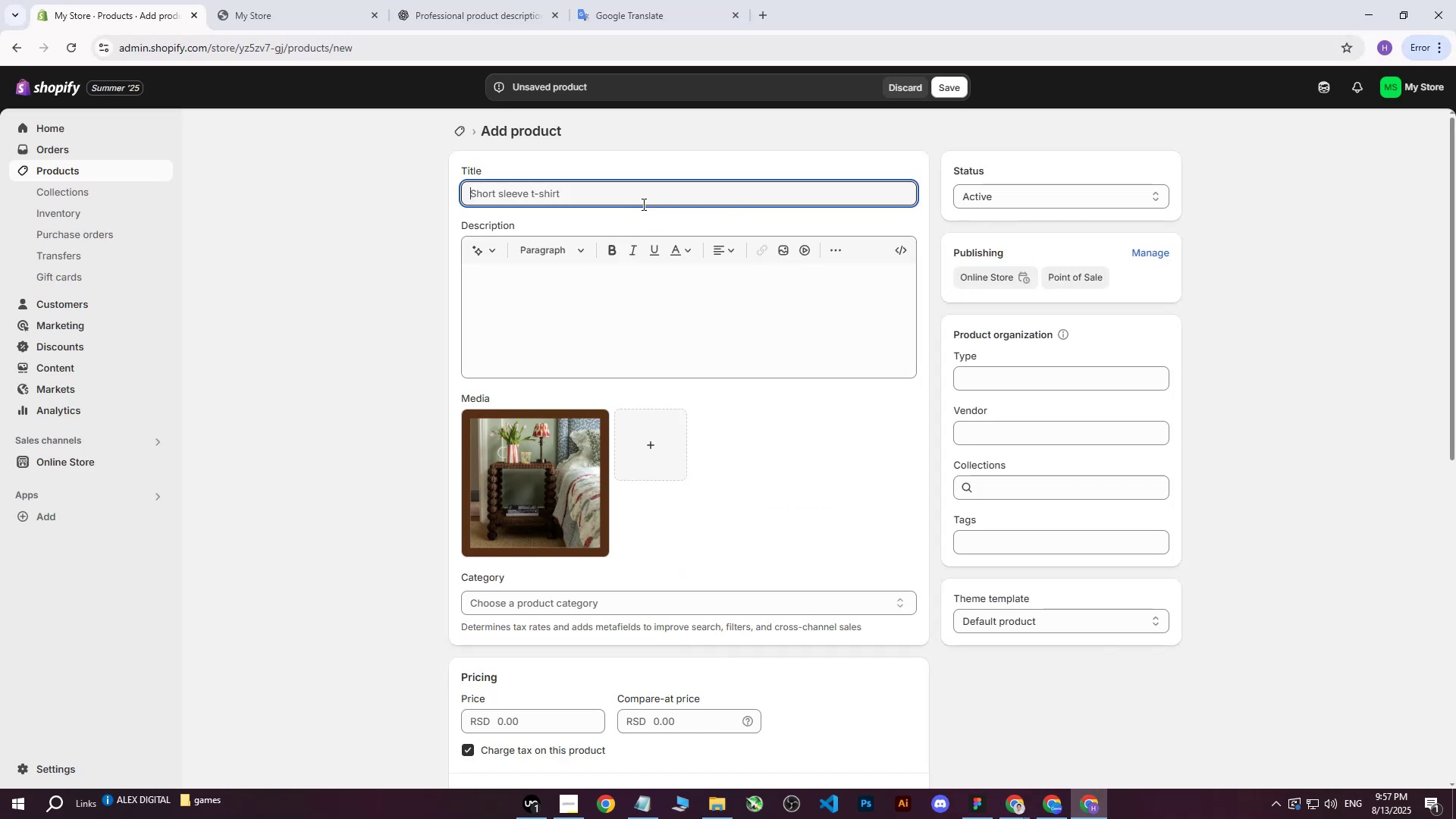 
key(Control+V)
 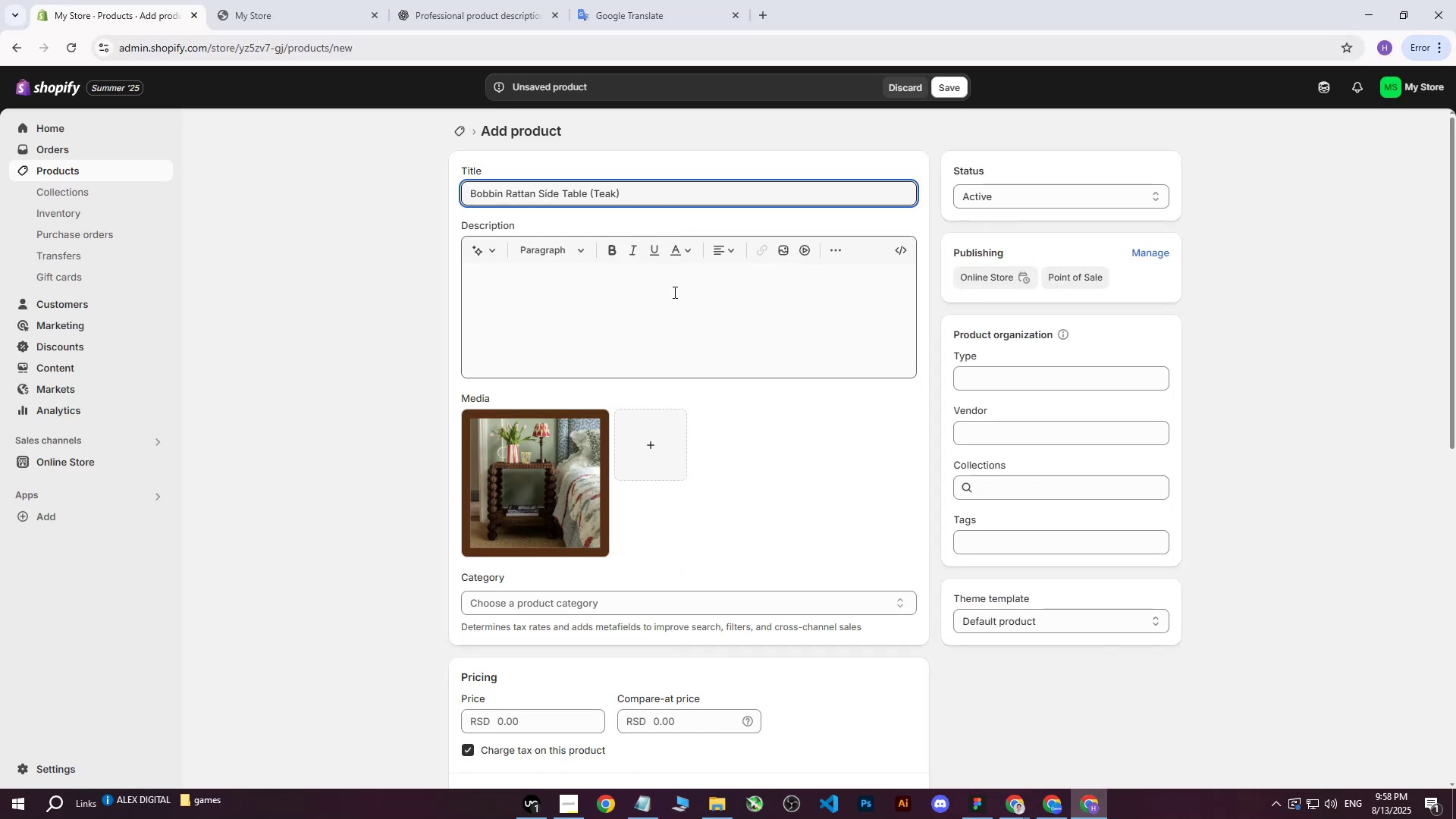 
left_click([673, 292])
 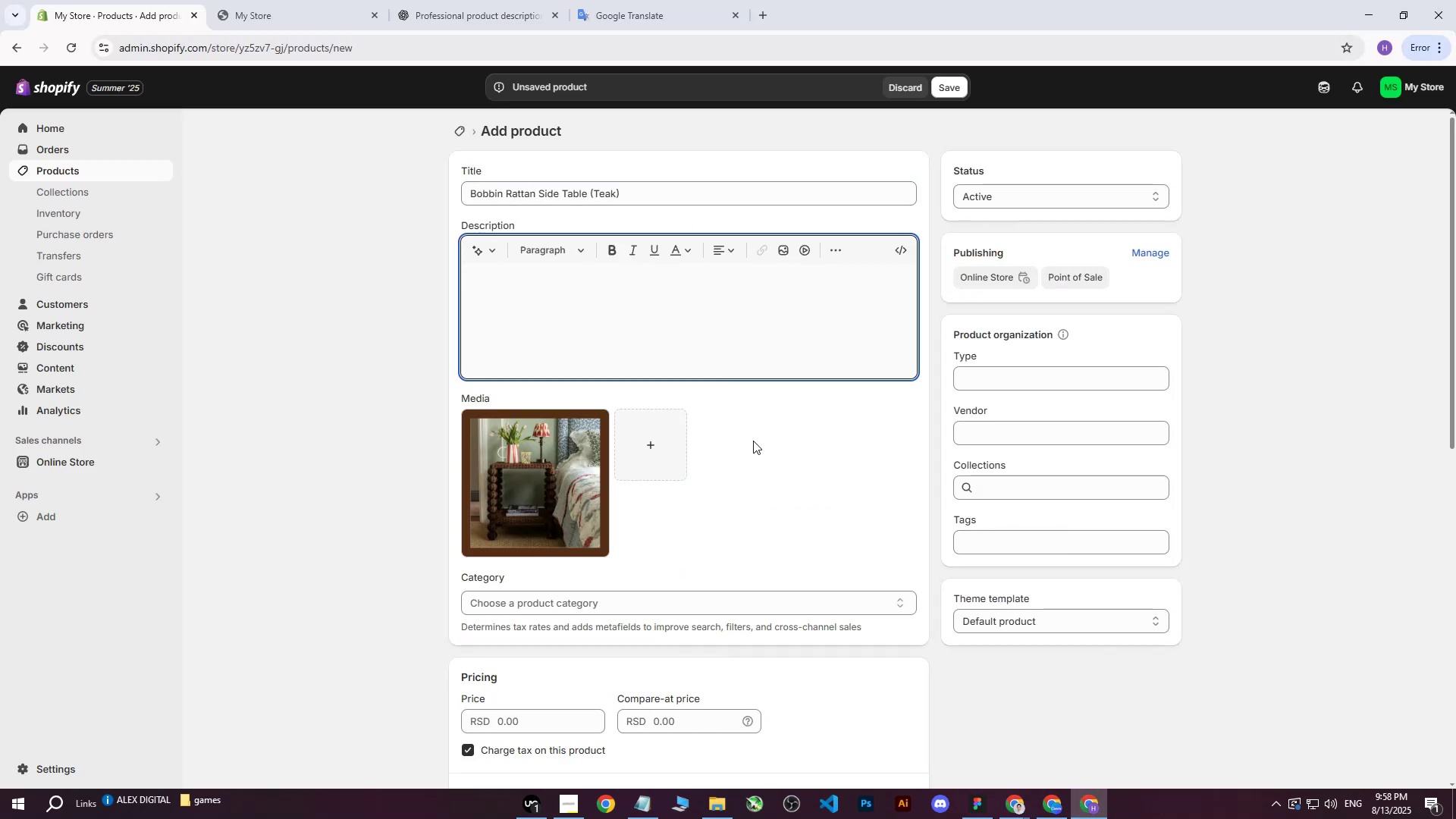 
left_click([535, 498])
 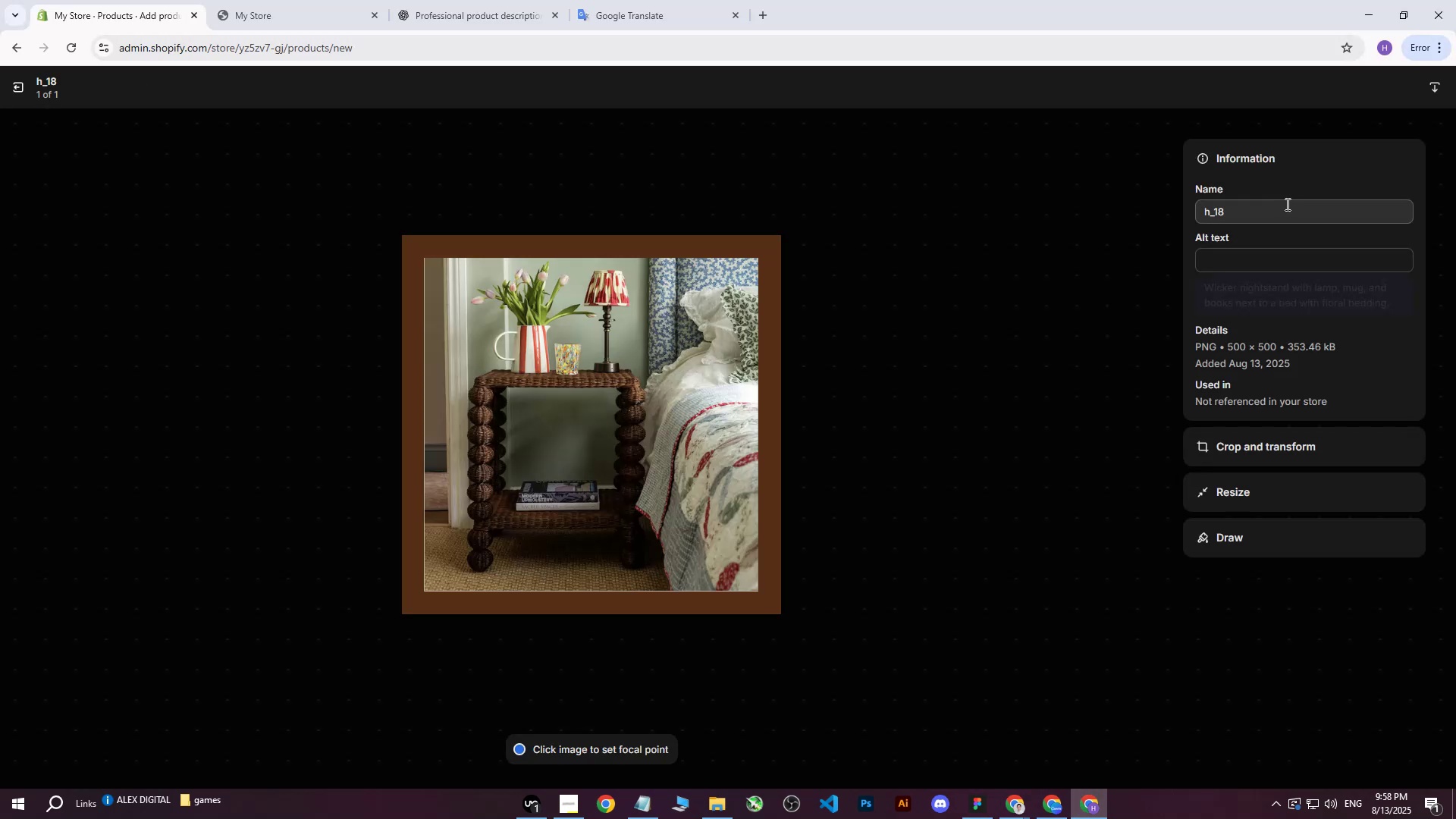 
left_click([1302, 215])
 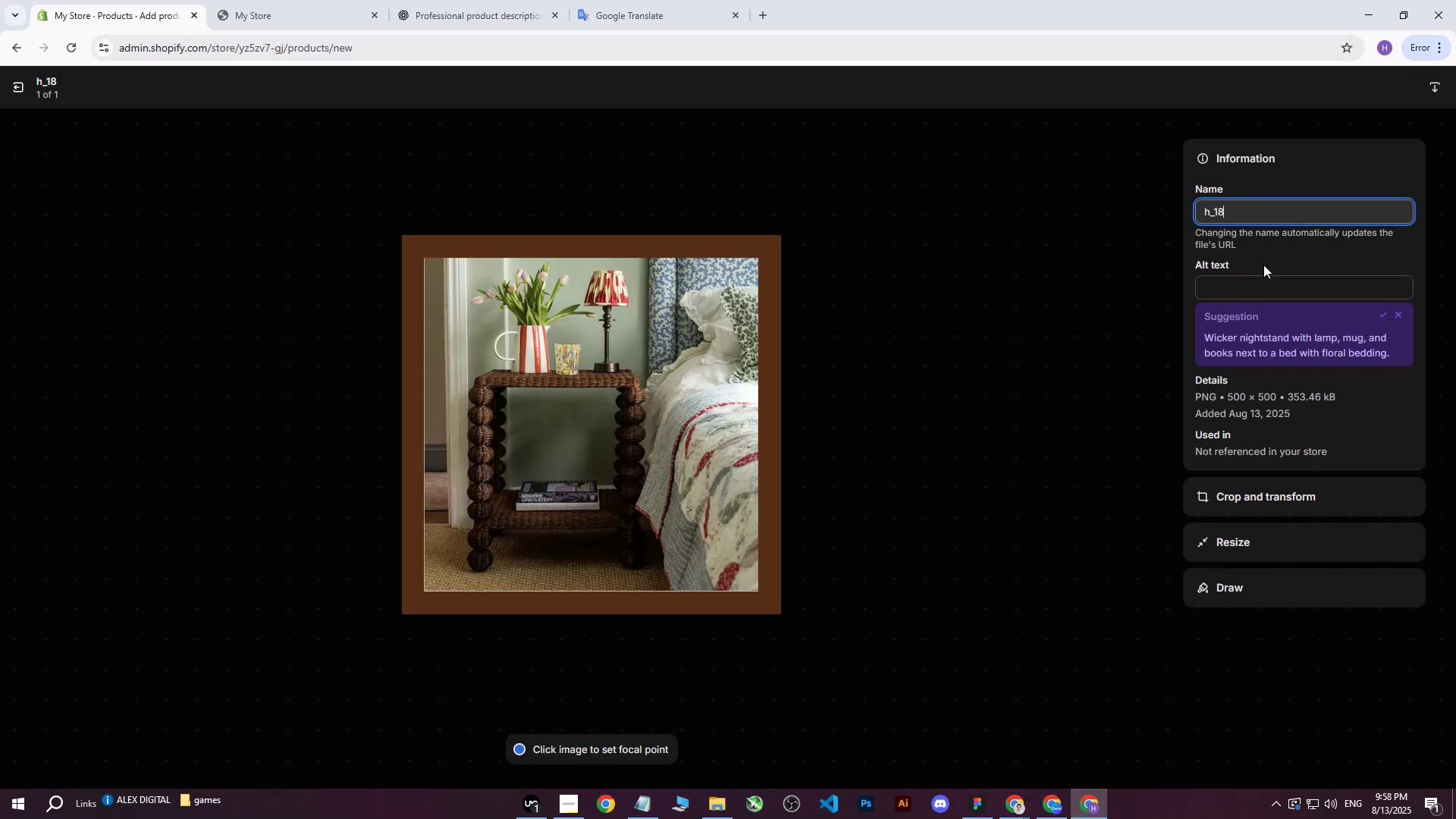 
left_click_drag(start_coordinate=[1248, 277], to_coordinate=[1247, 281])
 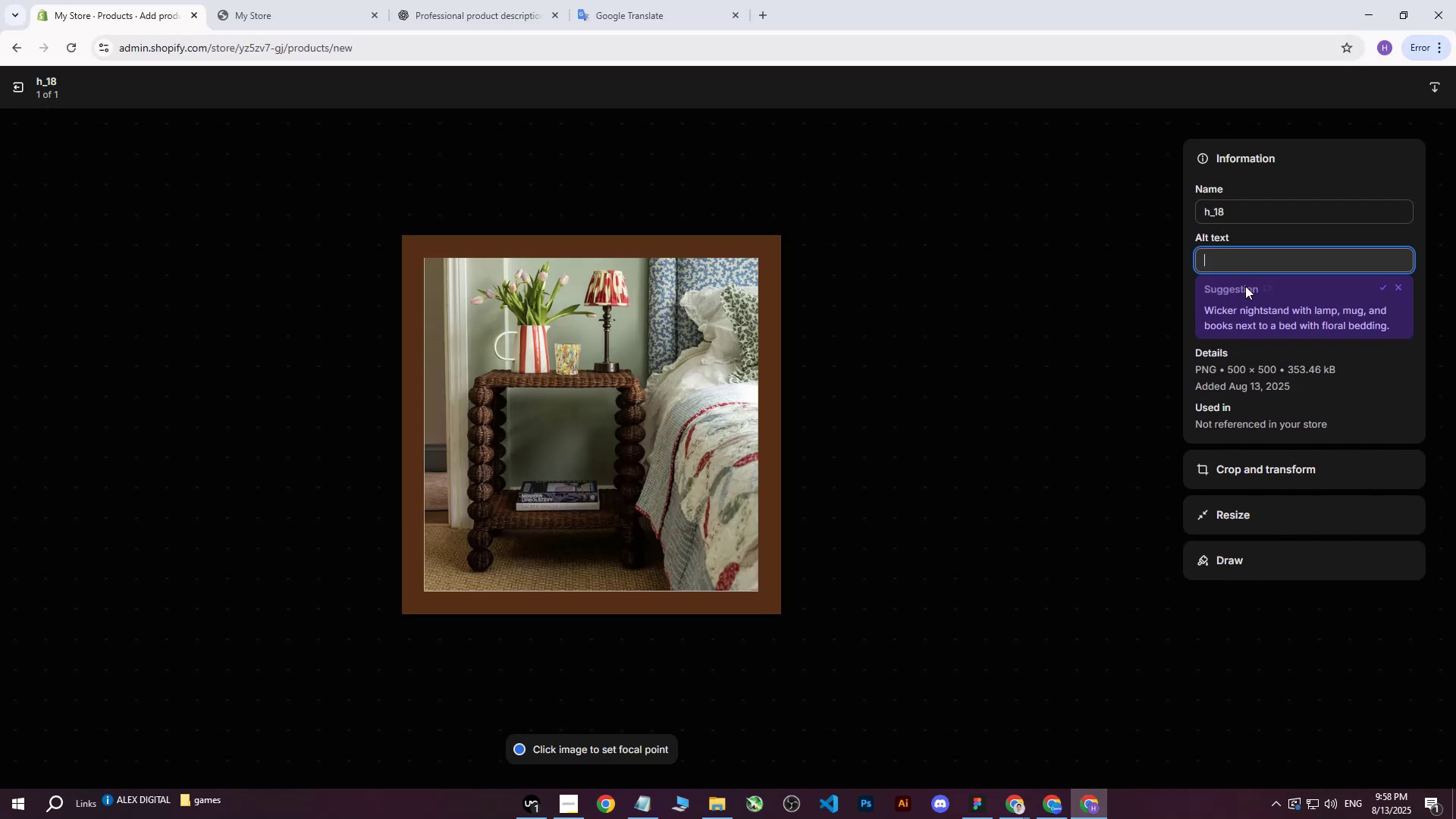 
key(Control+ControlLeft)
 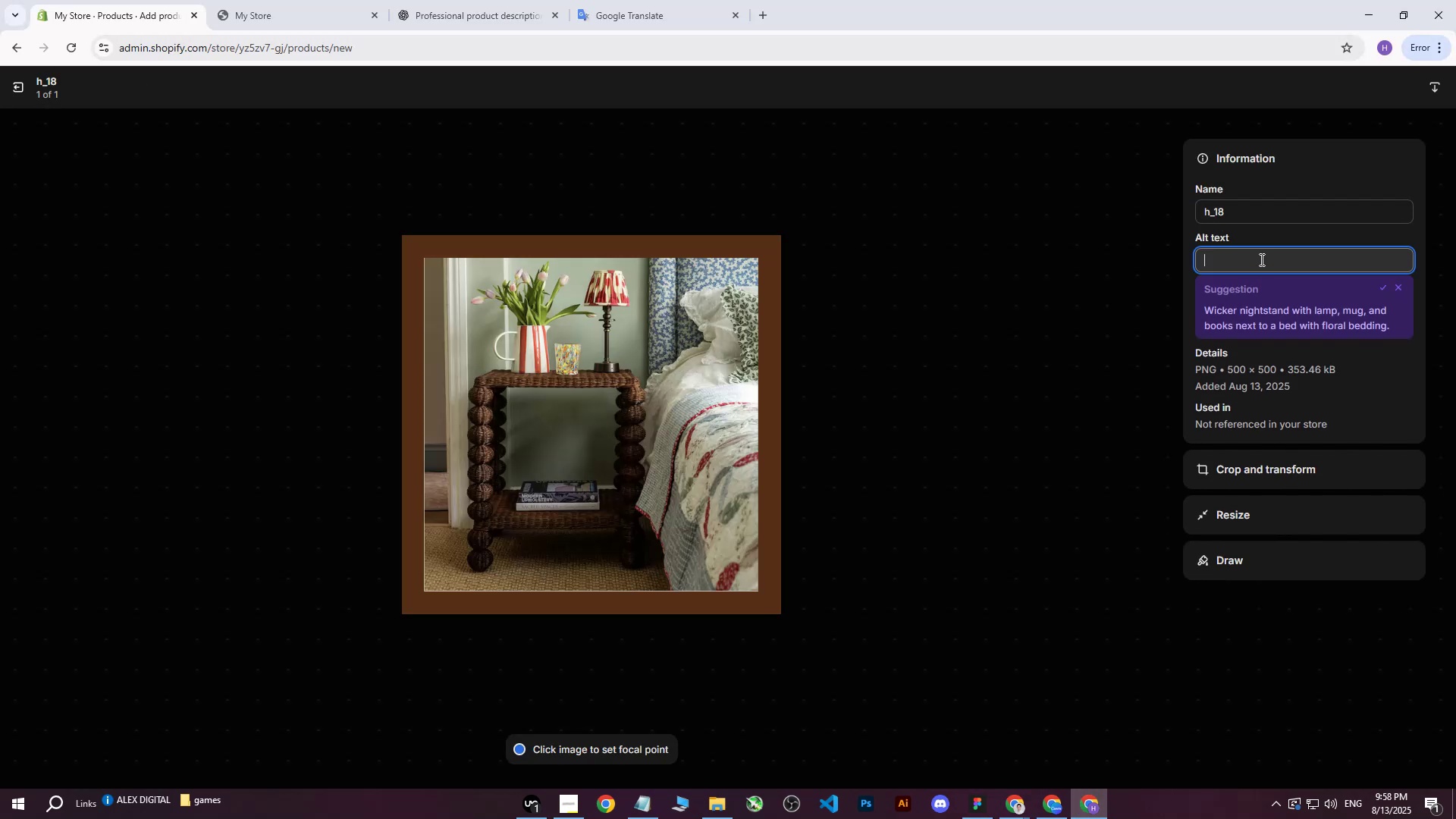 
key(Control+V)
 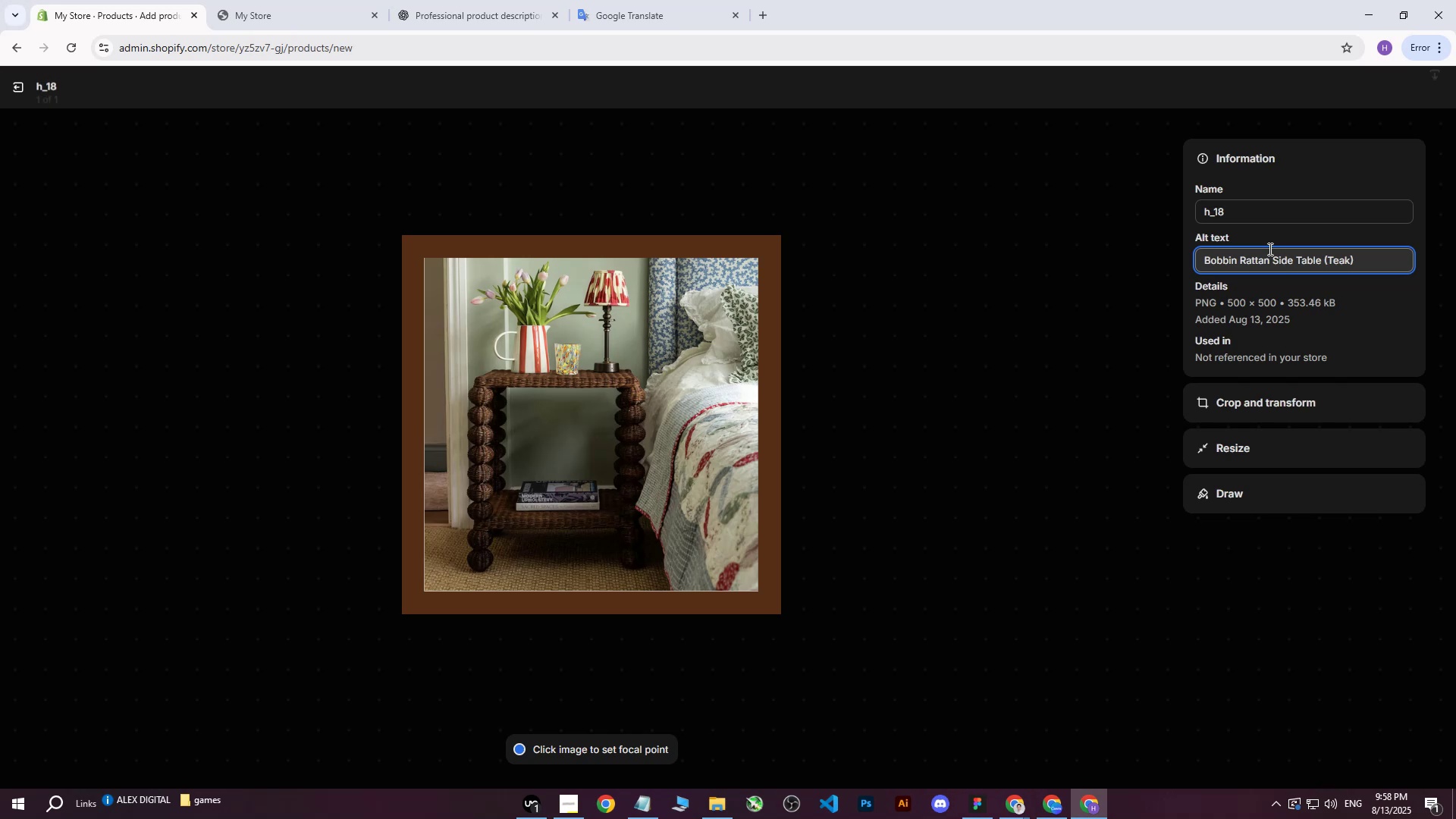 
type( beside a bed and with lamp,.)
key(Backspace)
type(flower and cui)
key(Backspace)
type(p on it.)
 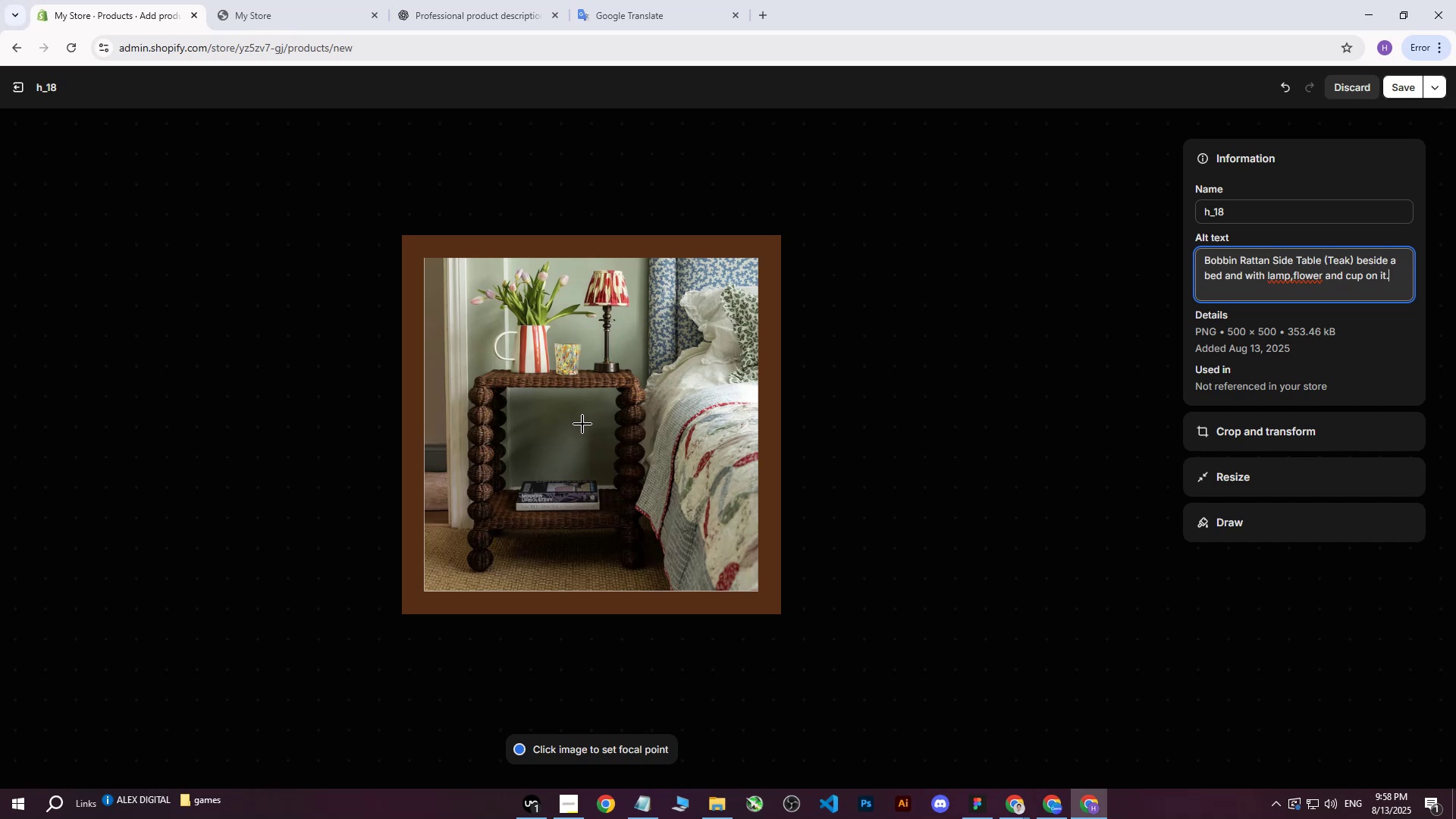 
left_click([584, 428])
 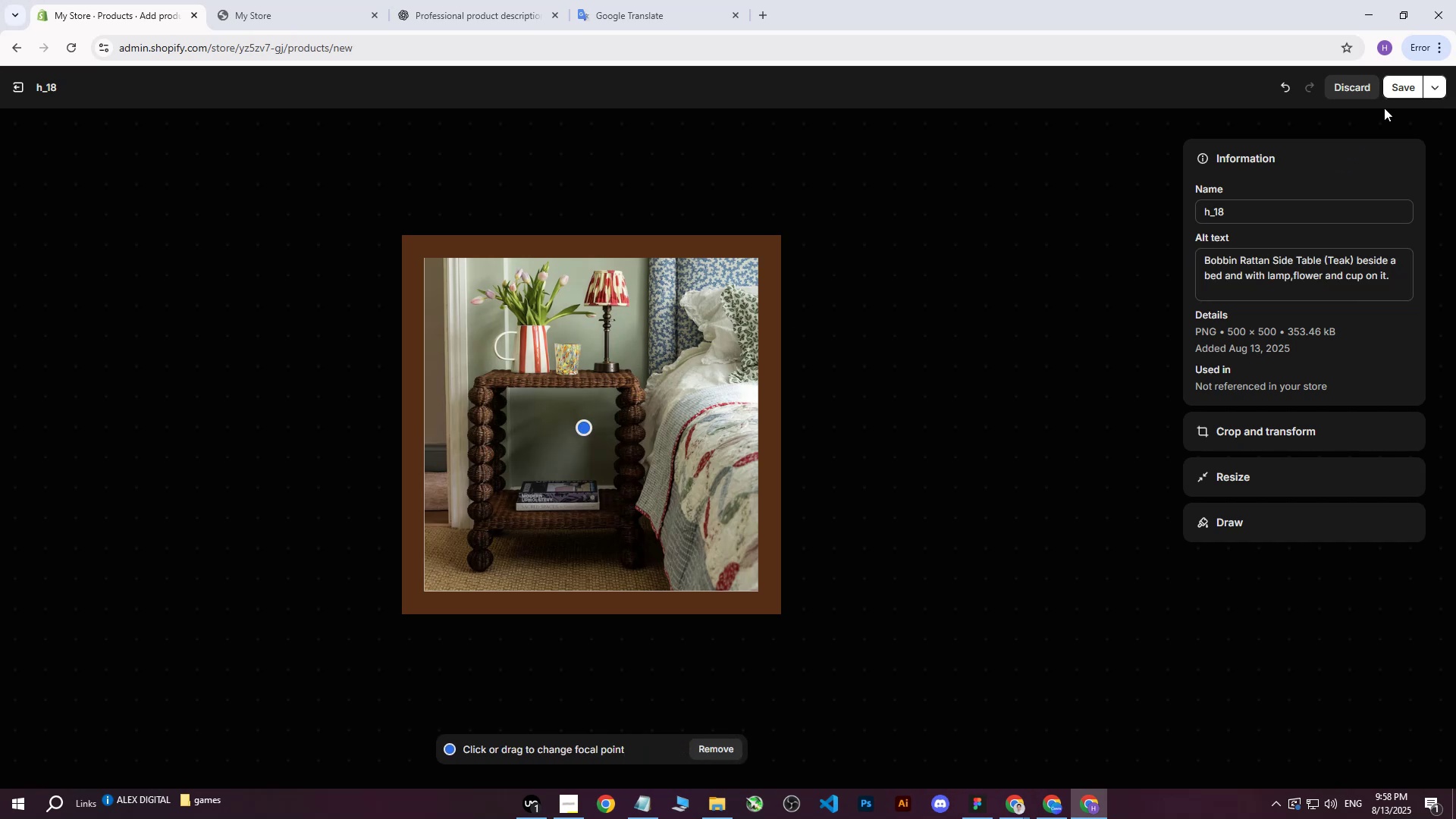 
left_click([1400, 86])
 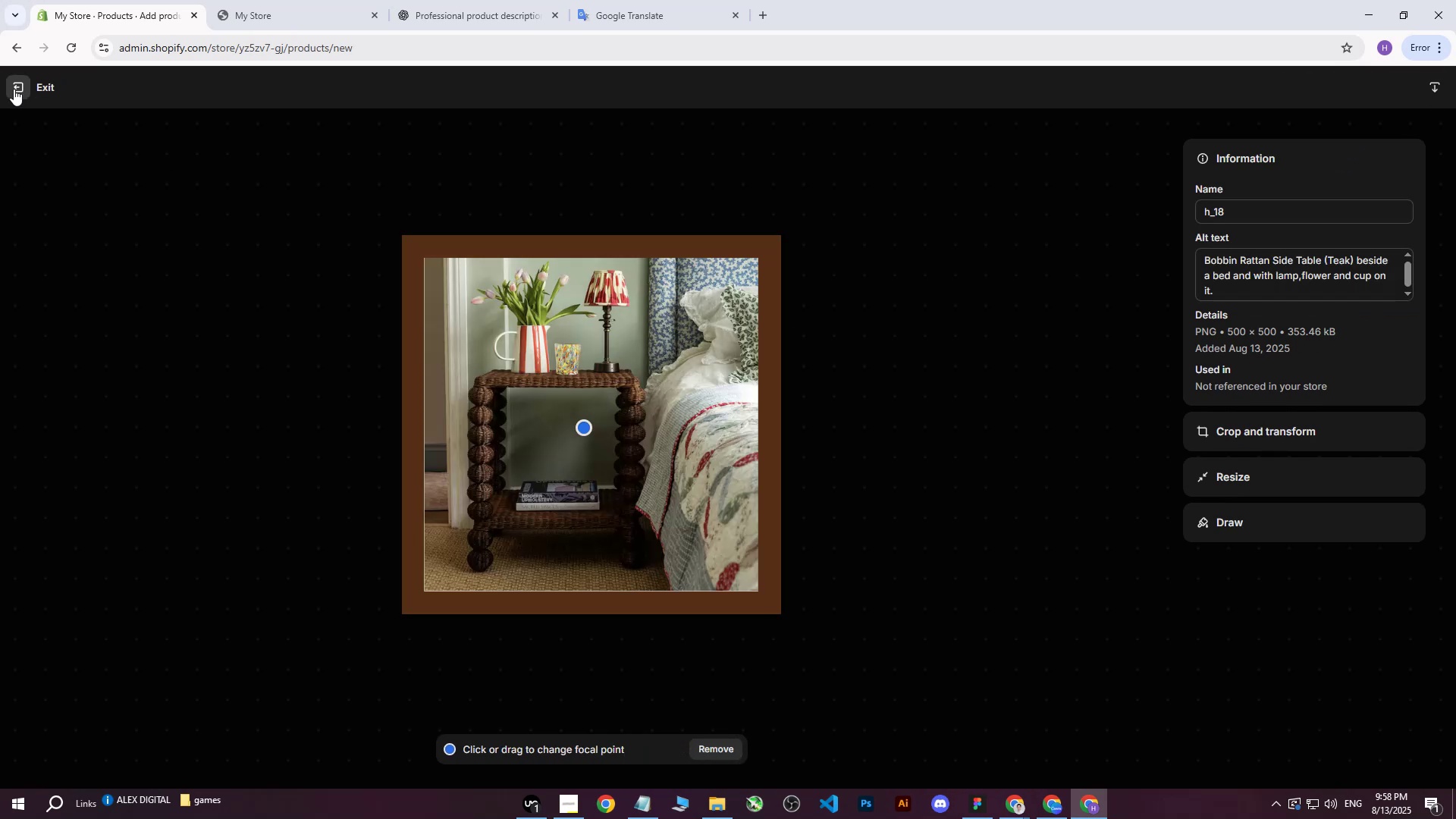 
left_click([14, 89])
 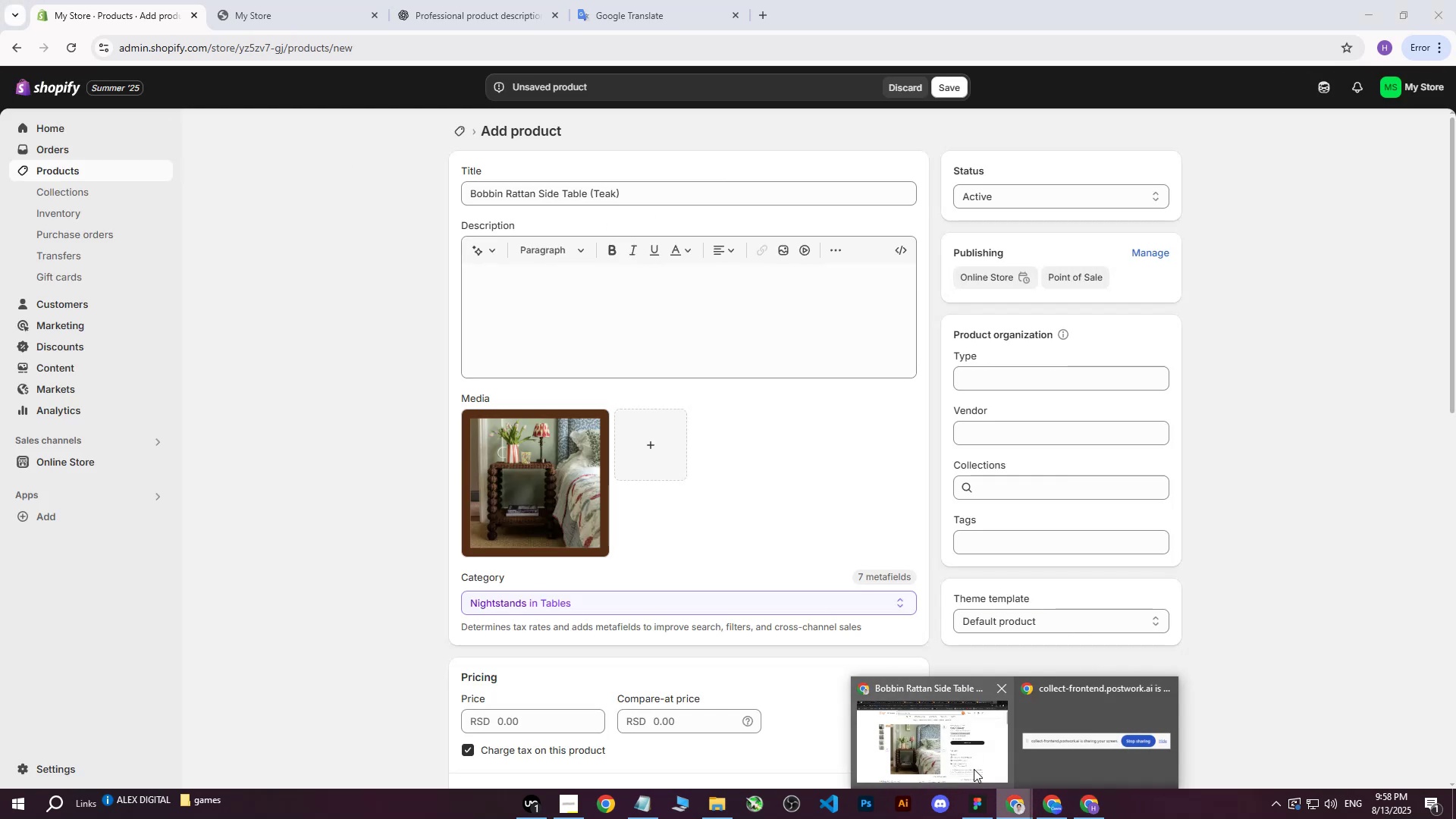 
scroll: coordinate [1056, 566], scroll_direction: down, amount: 4.0
 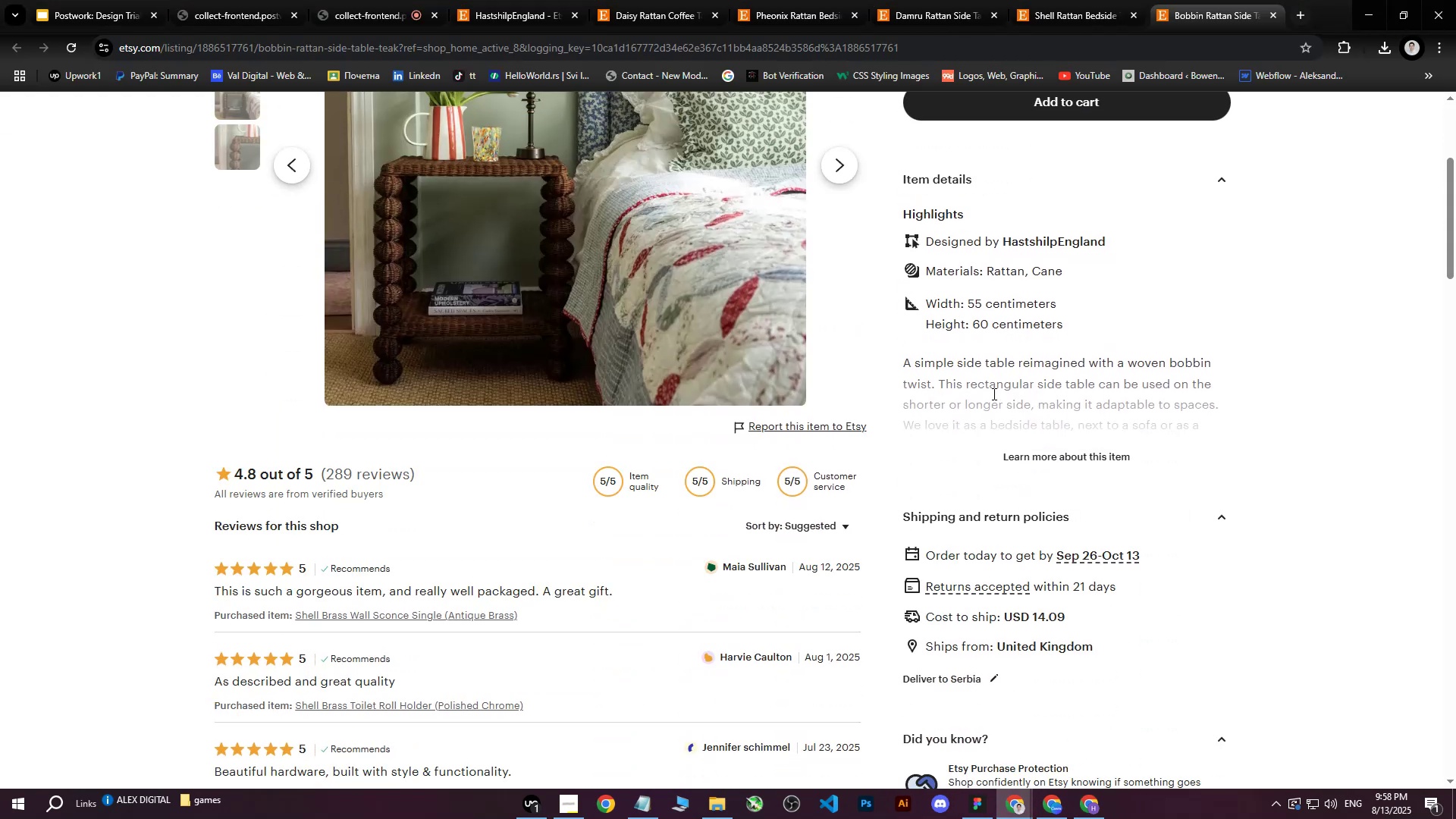 
left_click([1059, 463])
 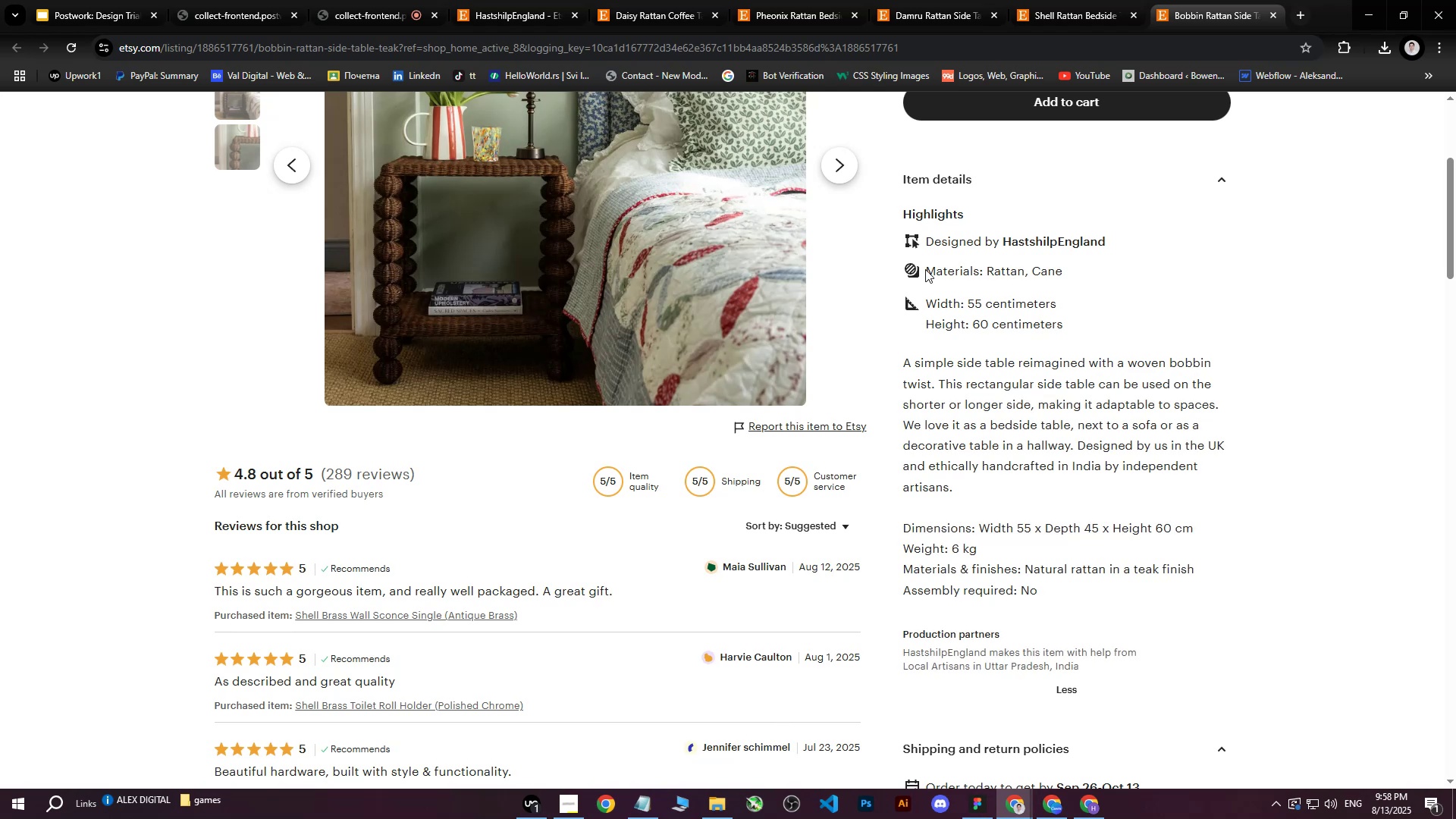 
left_click_drag(start_coordinate=[927, 270], to_coordinate=[1125, 517])
 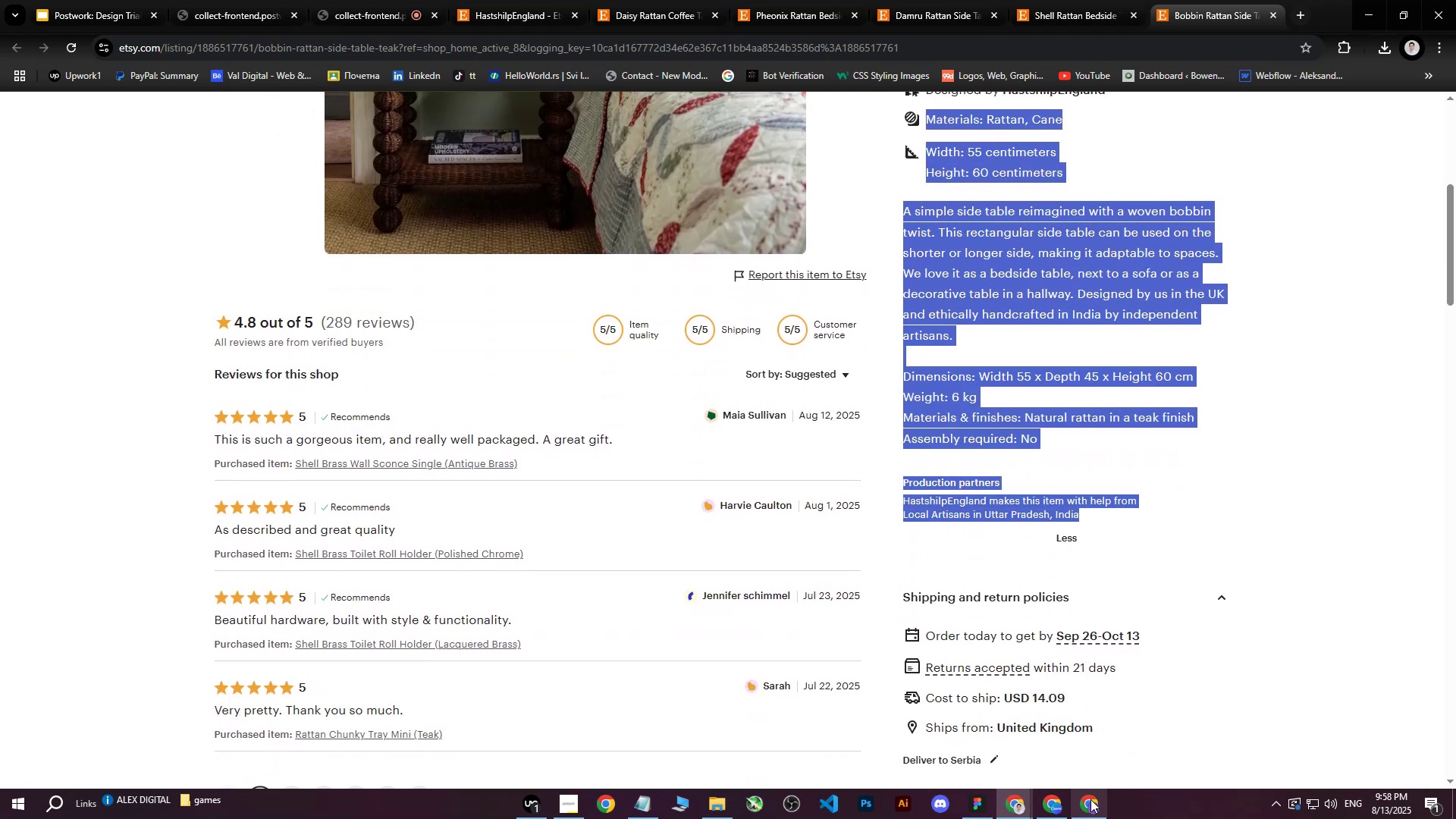 
scroll: coordinate [1188, 466], scroll_direction: down, amount: 2.0
 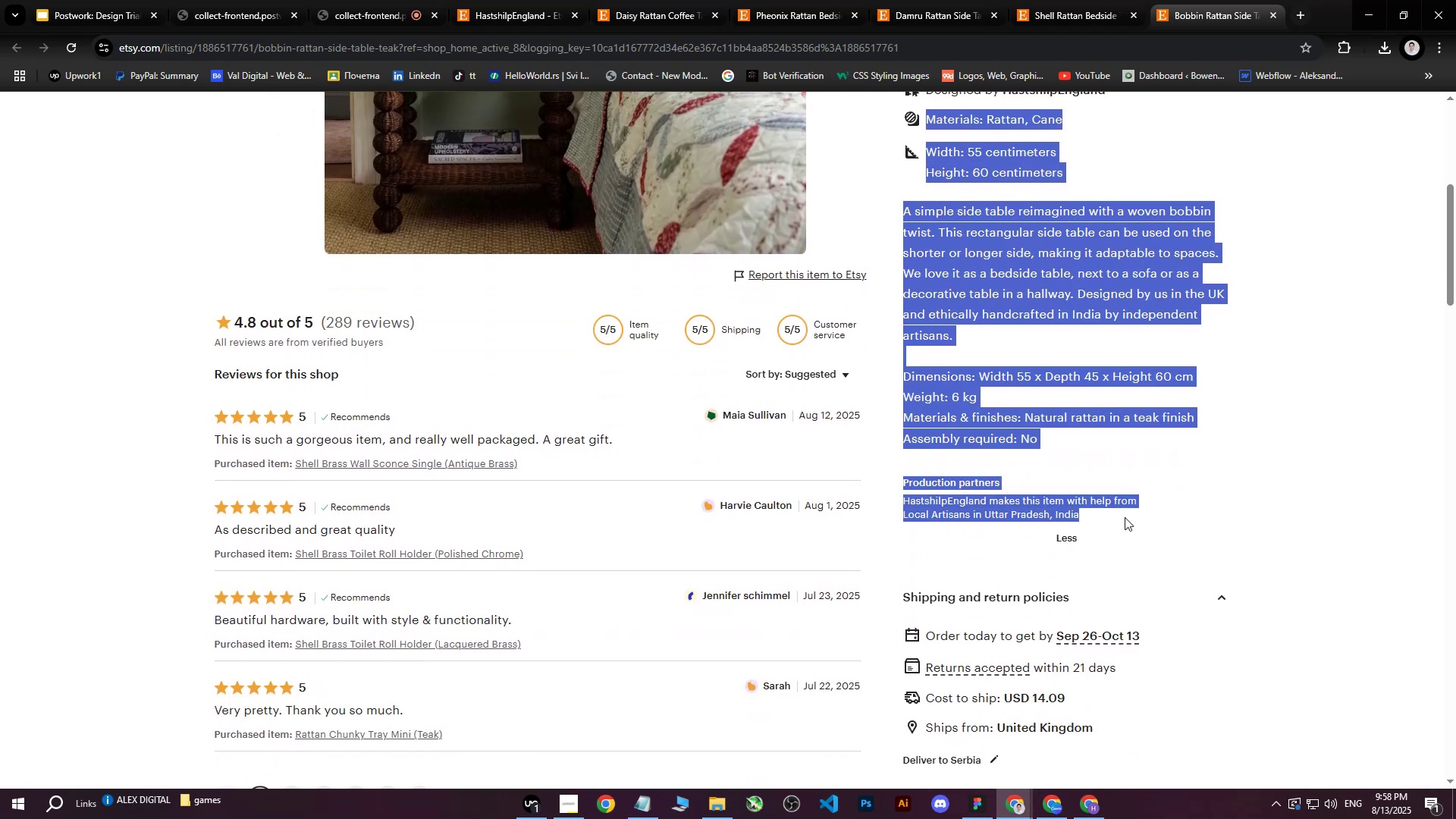 
key(Control+ControlLeft)
 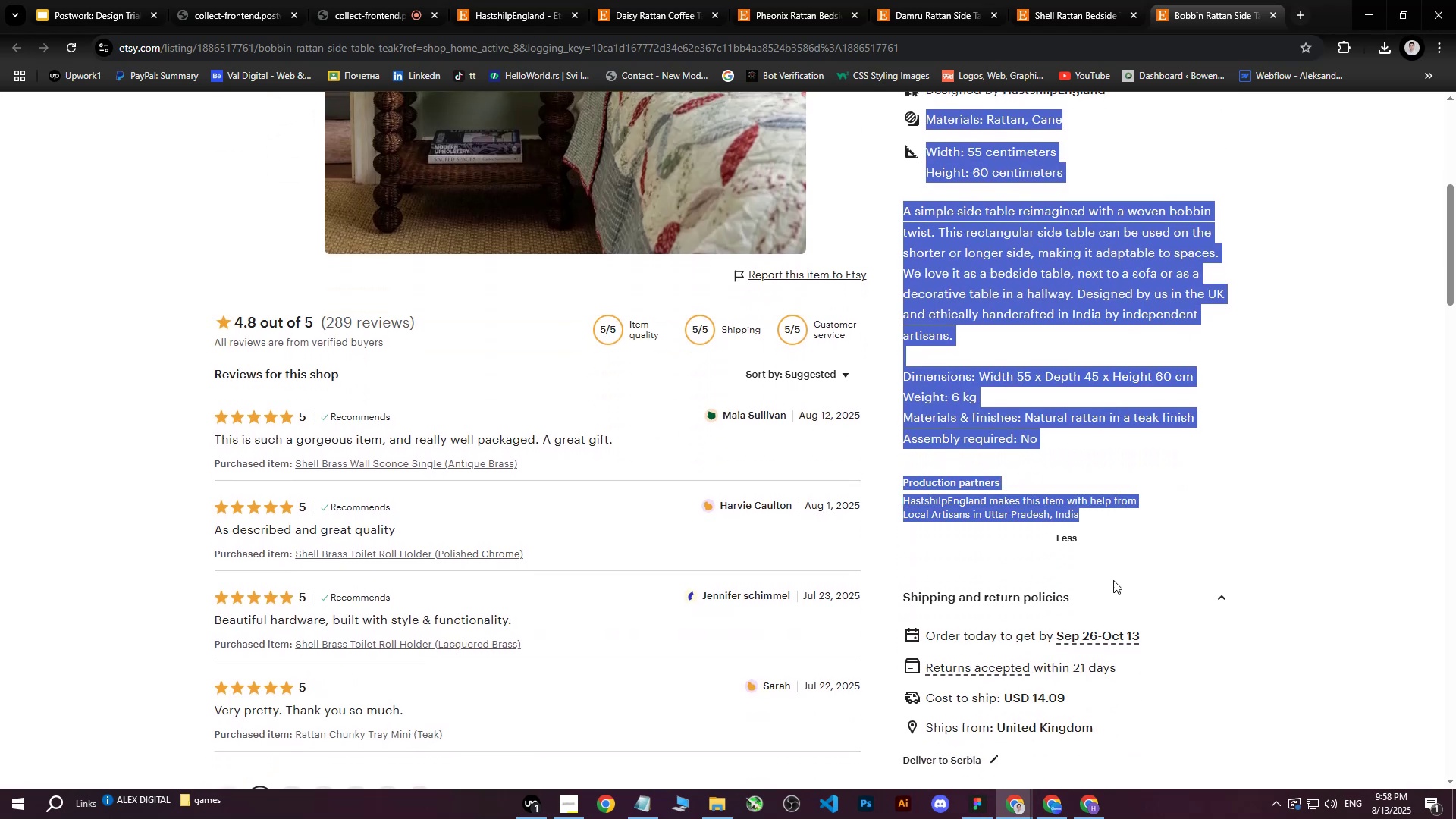 
key(Control+C)
 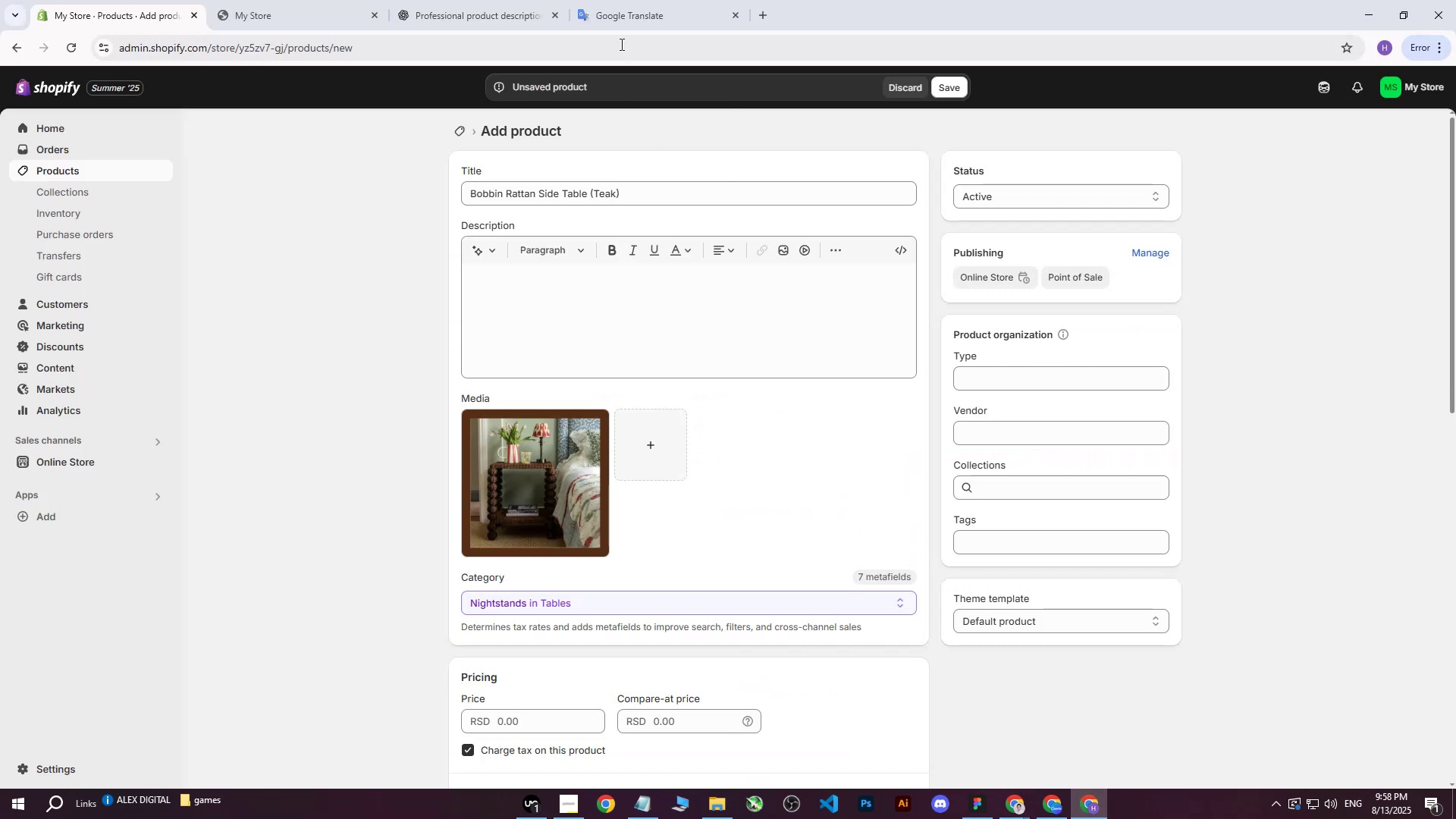 
left_click([527, 0])
 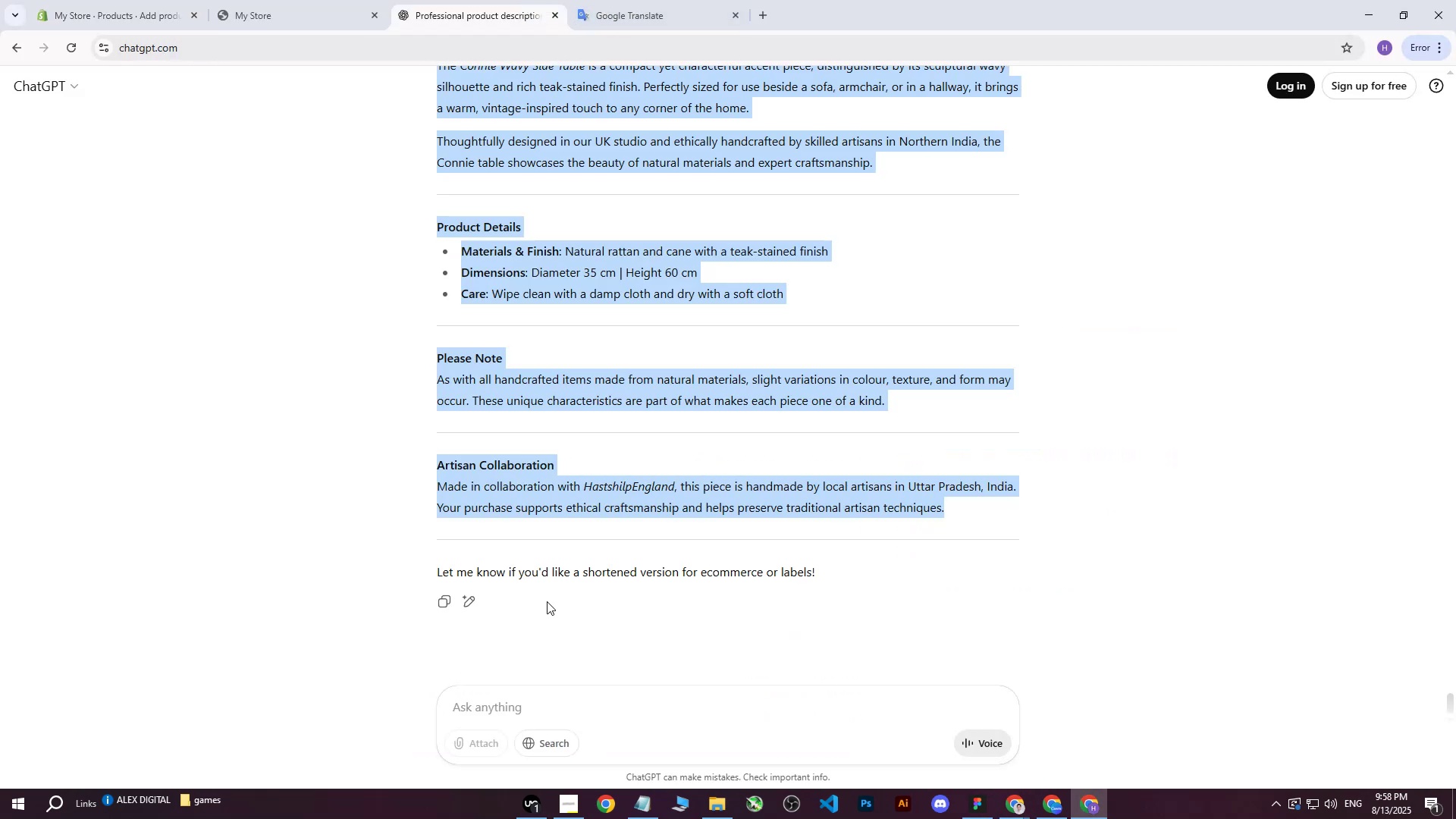 
left_click_drag(start_coordinate=[505, 689], to_coordinate=[500, 700])
 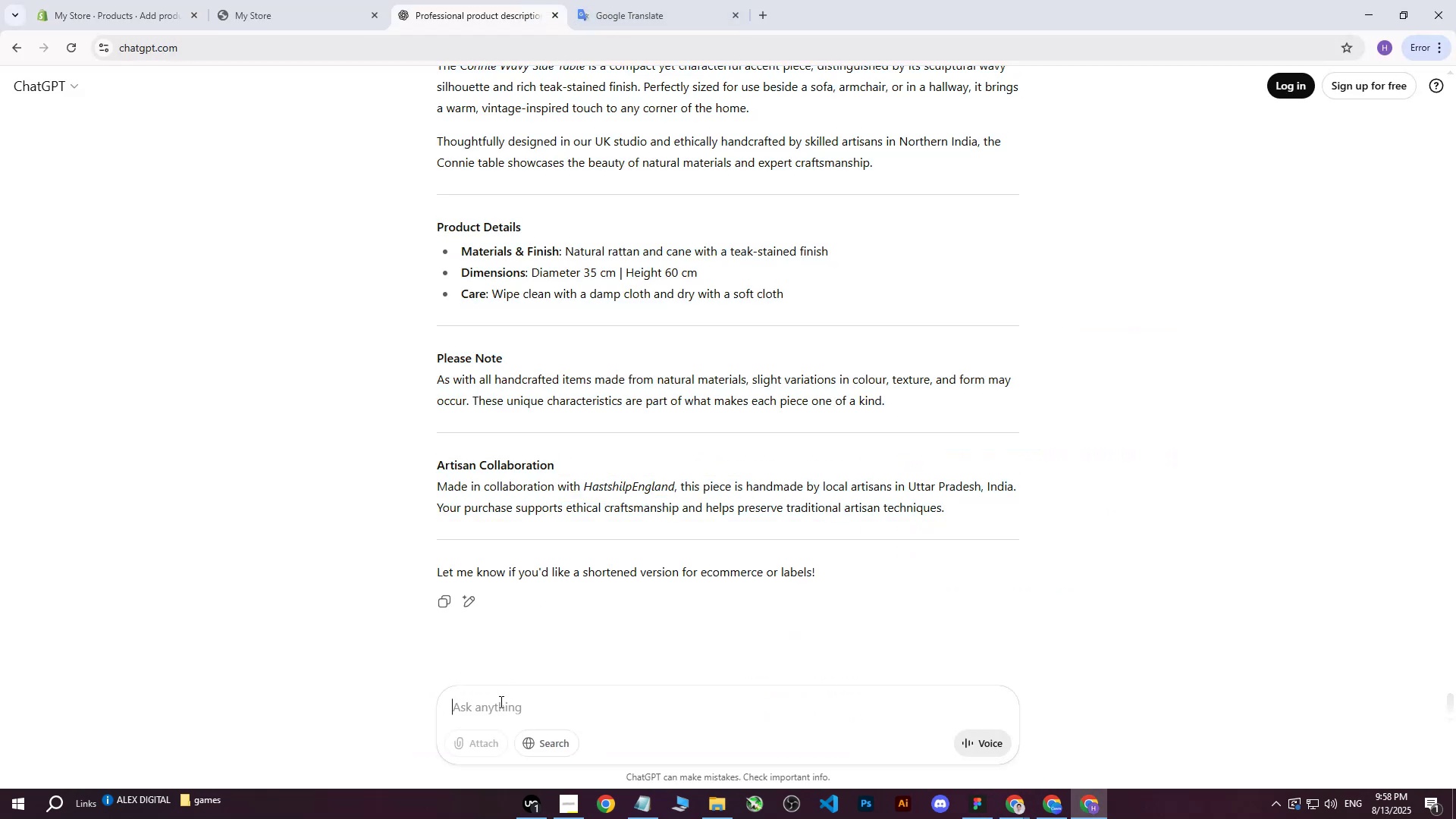 
double_click([500, 702])
 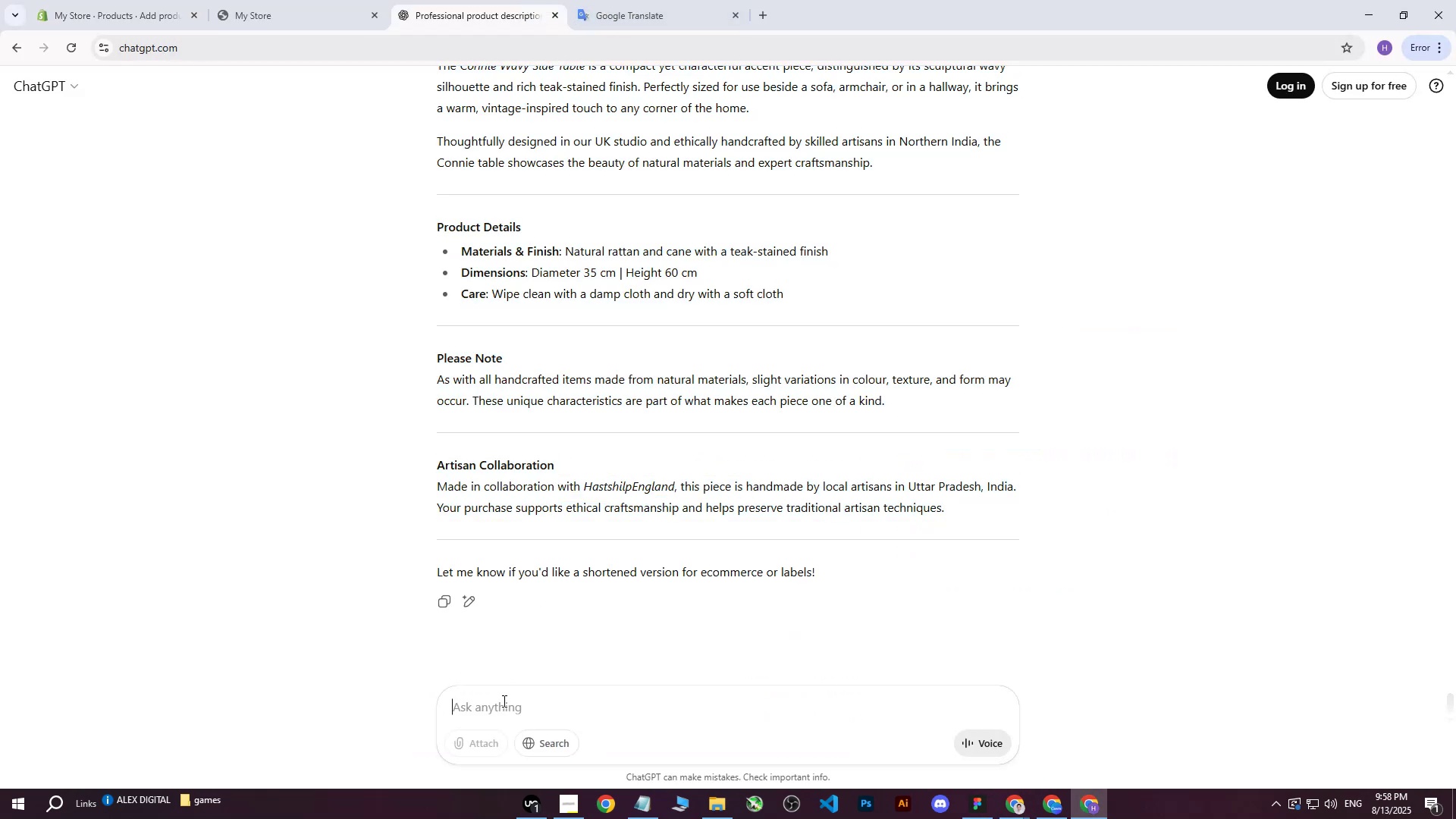 
type(write me more professional waty )
key(Backspace)
key(Backspace)
key(Backspace)
type(y : )
 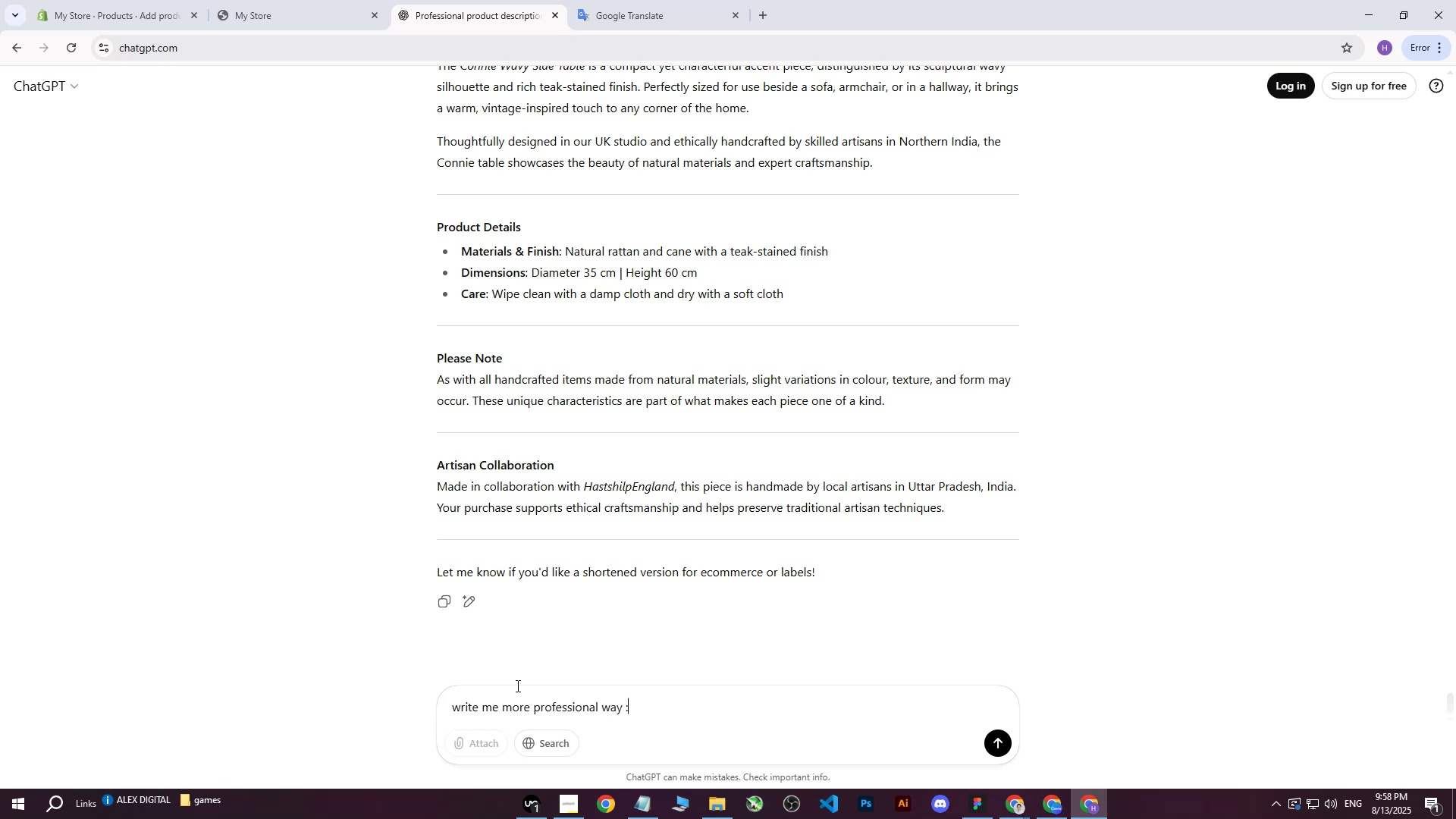 
key(Control+V)
 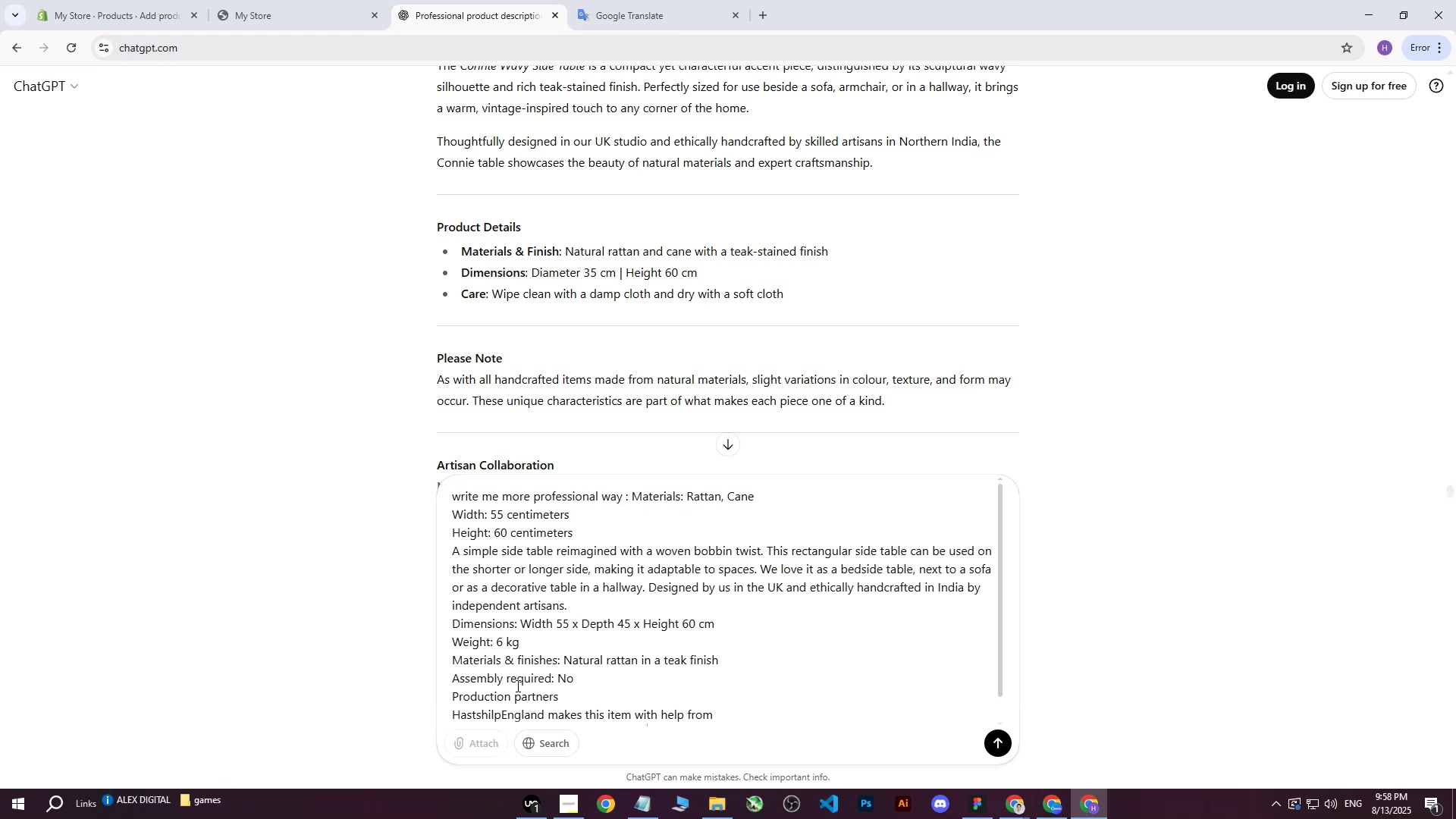 
key(Control+Enter)
 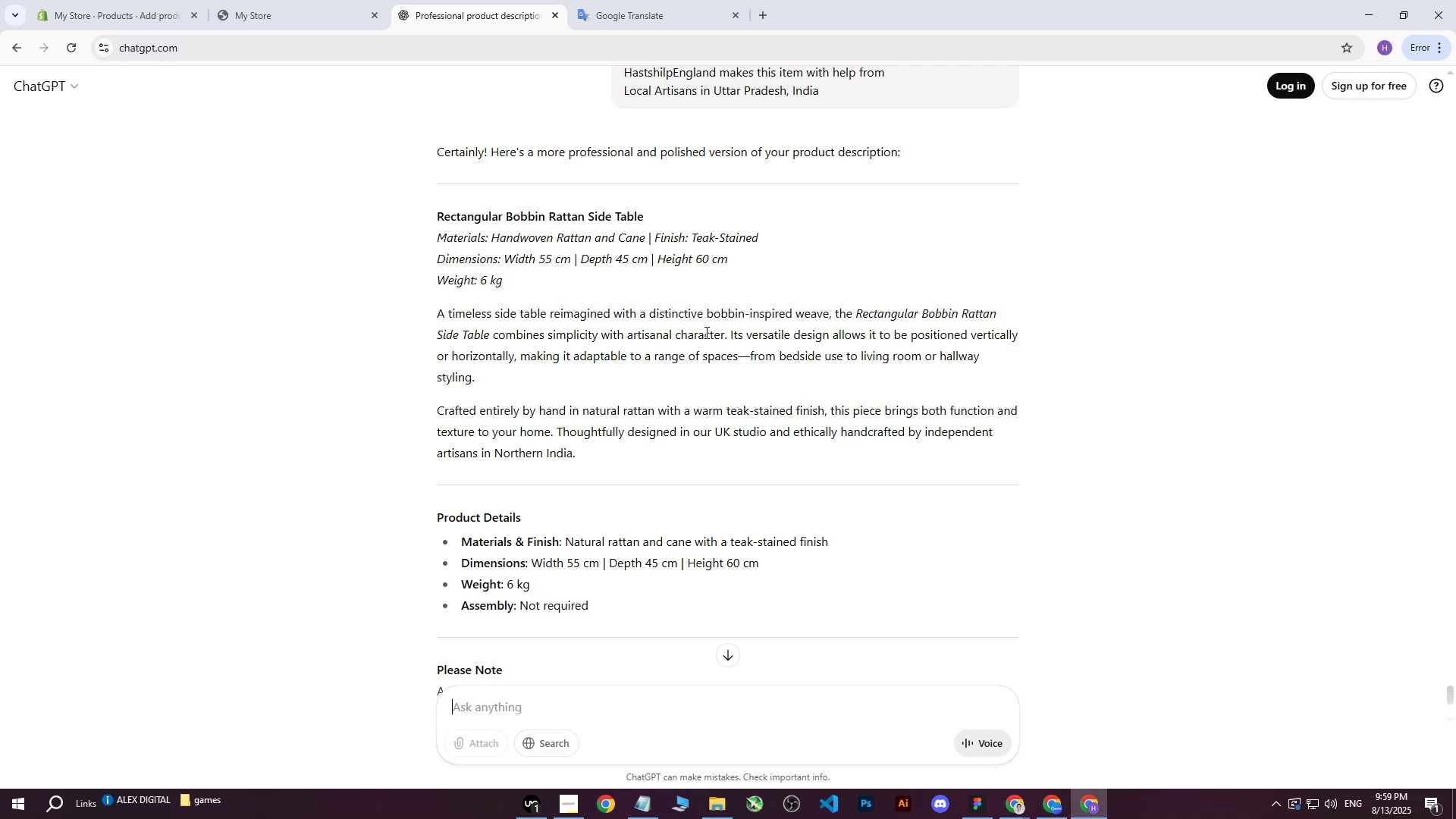 
wait(33.89)
 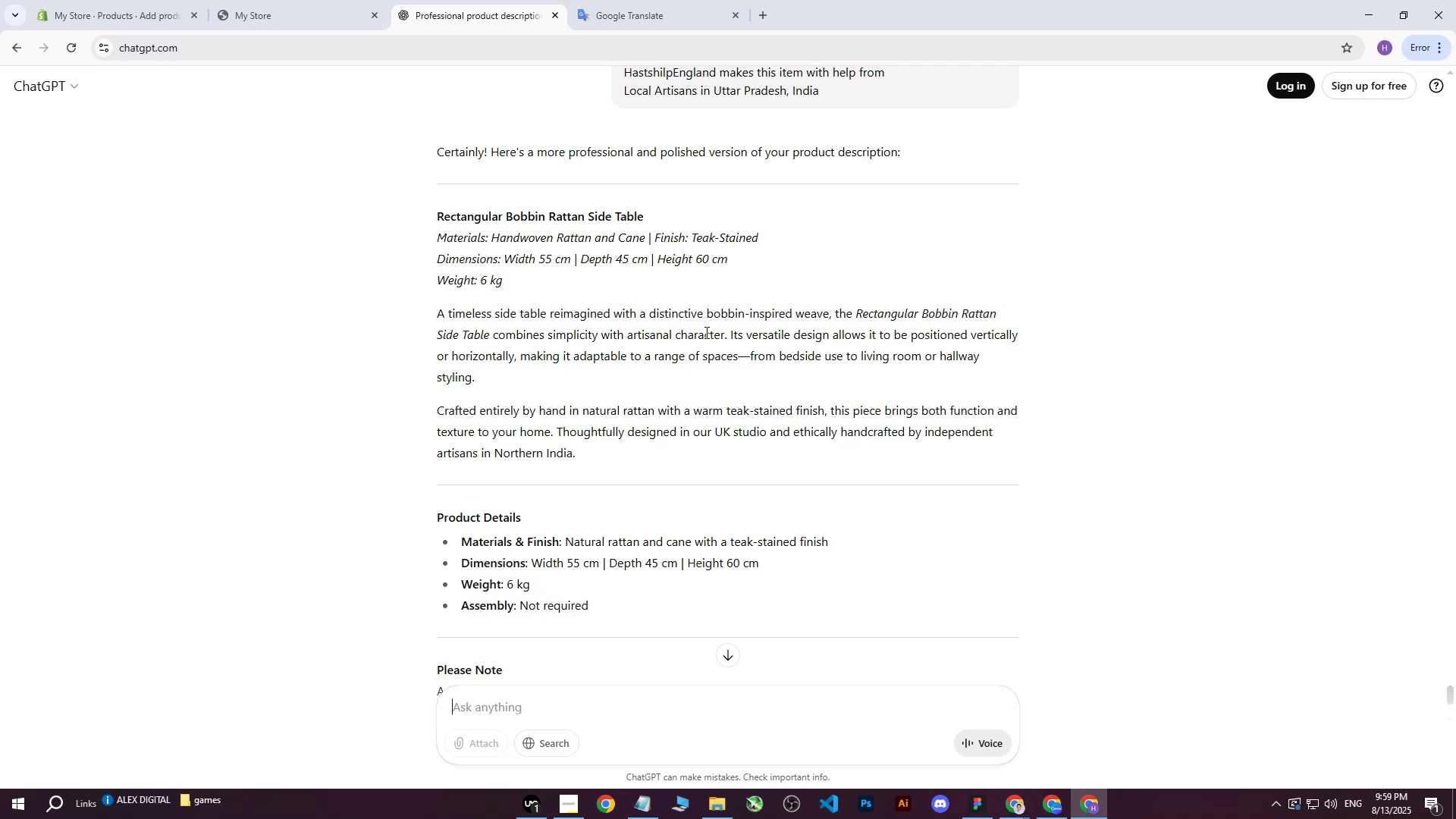 
left_click_drag(start_coordinate=[443, 234], to_coordinate=[692, 313])
 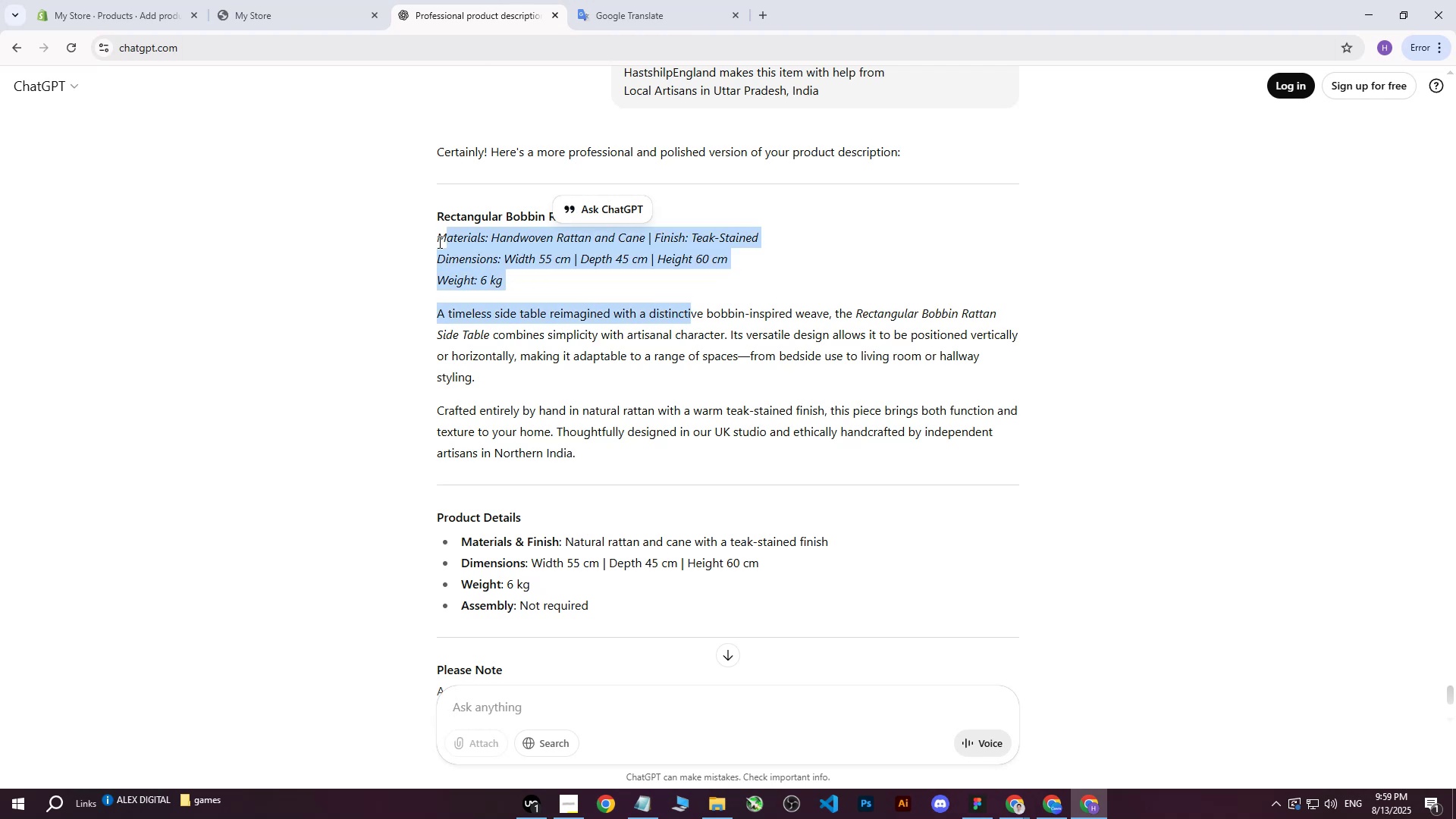 
left_click_drag(start_coordinate=[438, 239], to_coordinate=[1025, 537])
 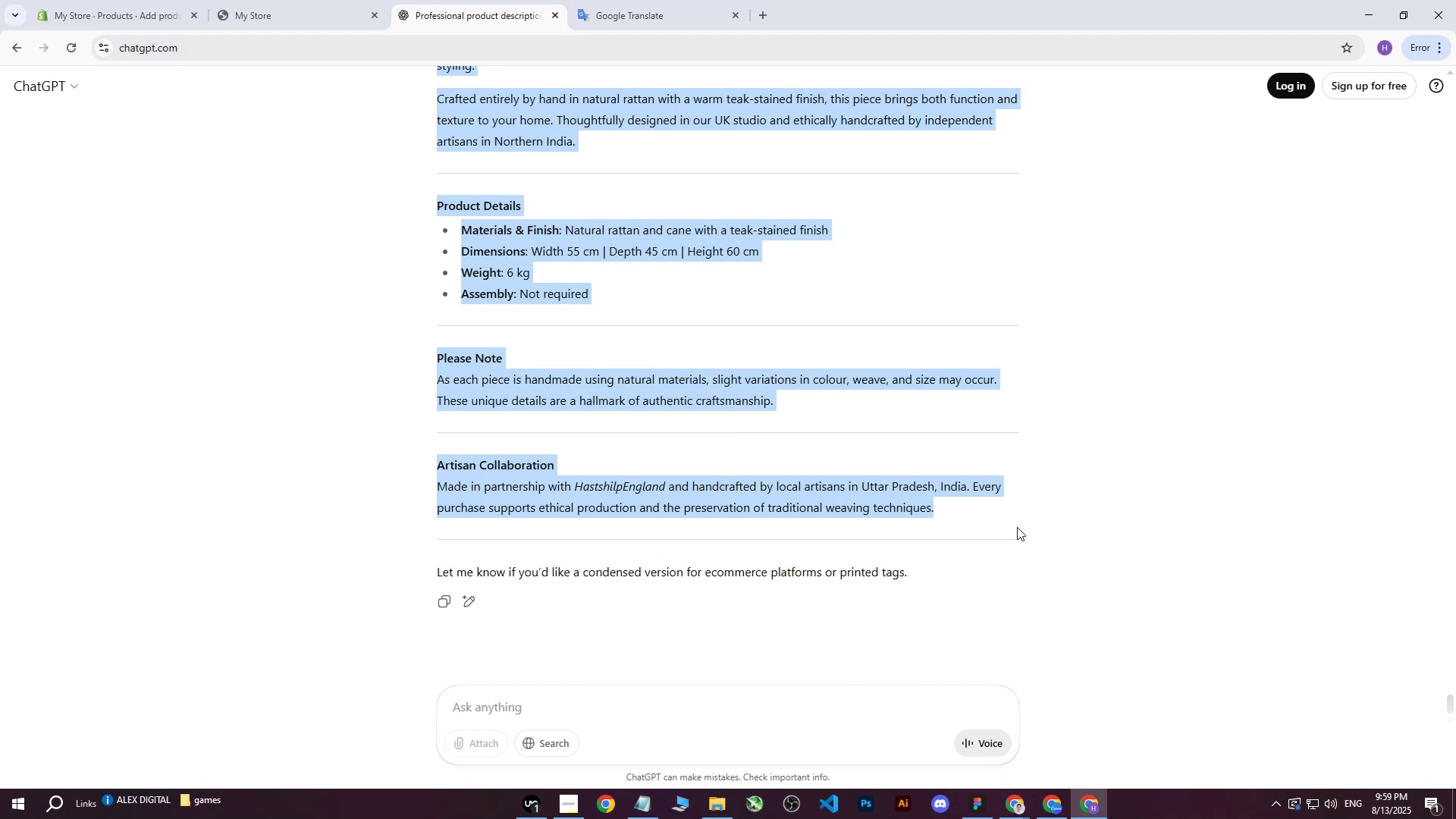 
scroll: coordinate [740, 315], scroll_direction: down, amount: 6.0
 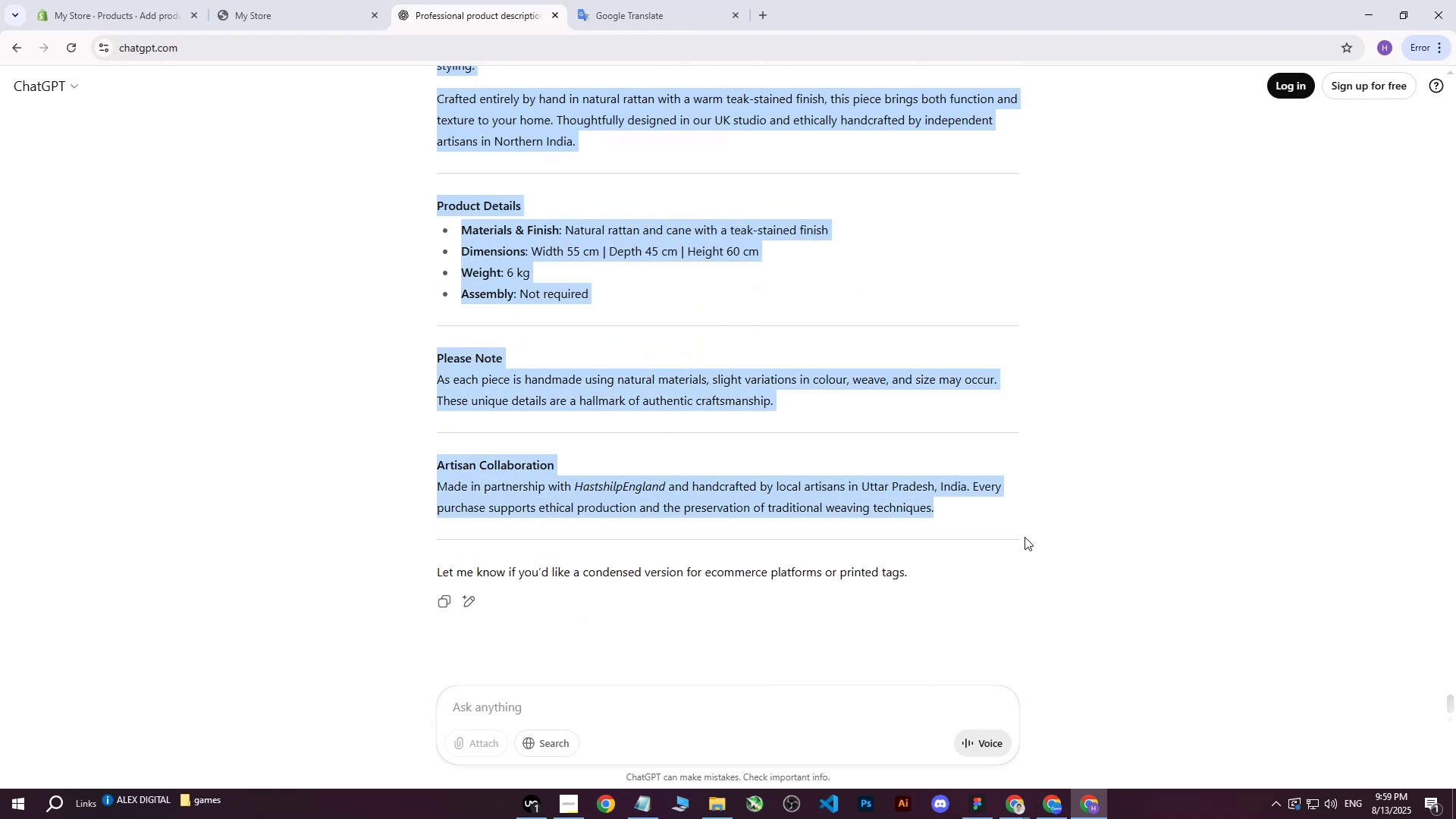 
key(Control+V)
 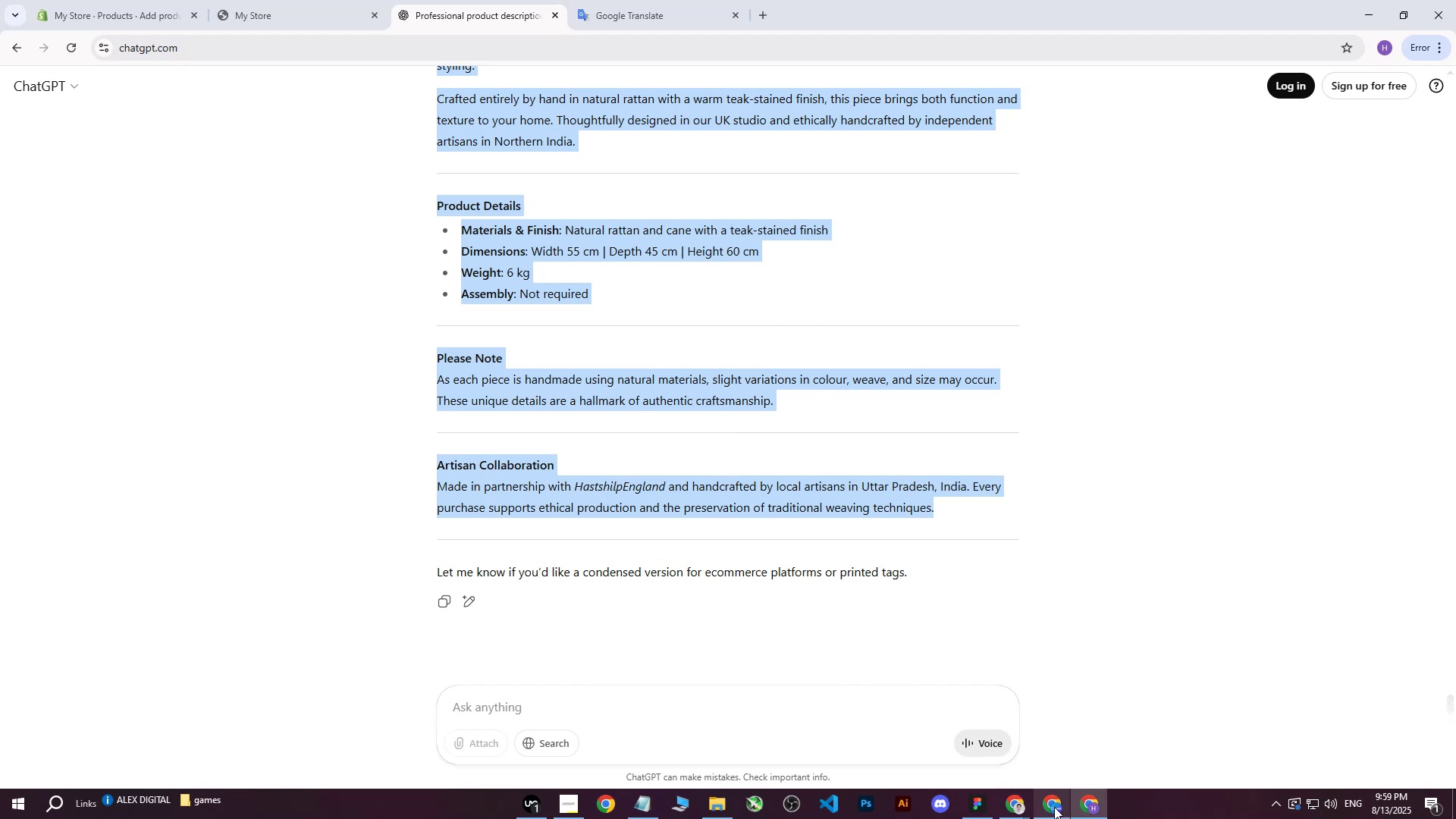 
left_click([1054, 807])
 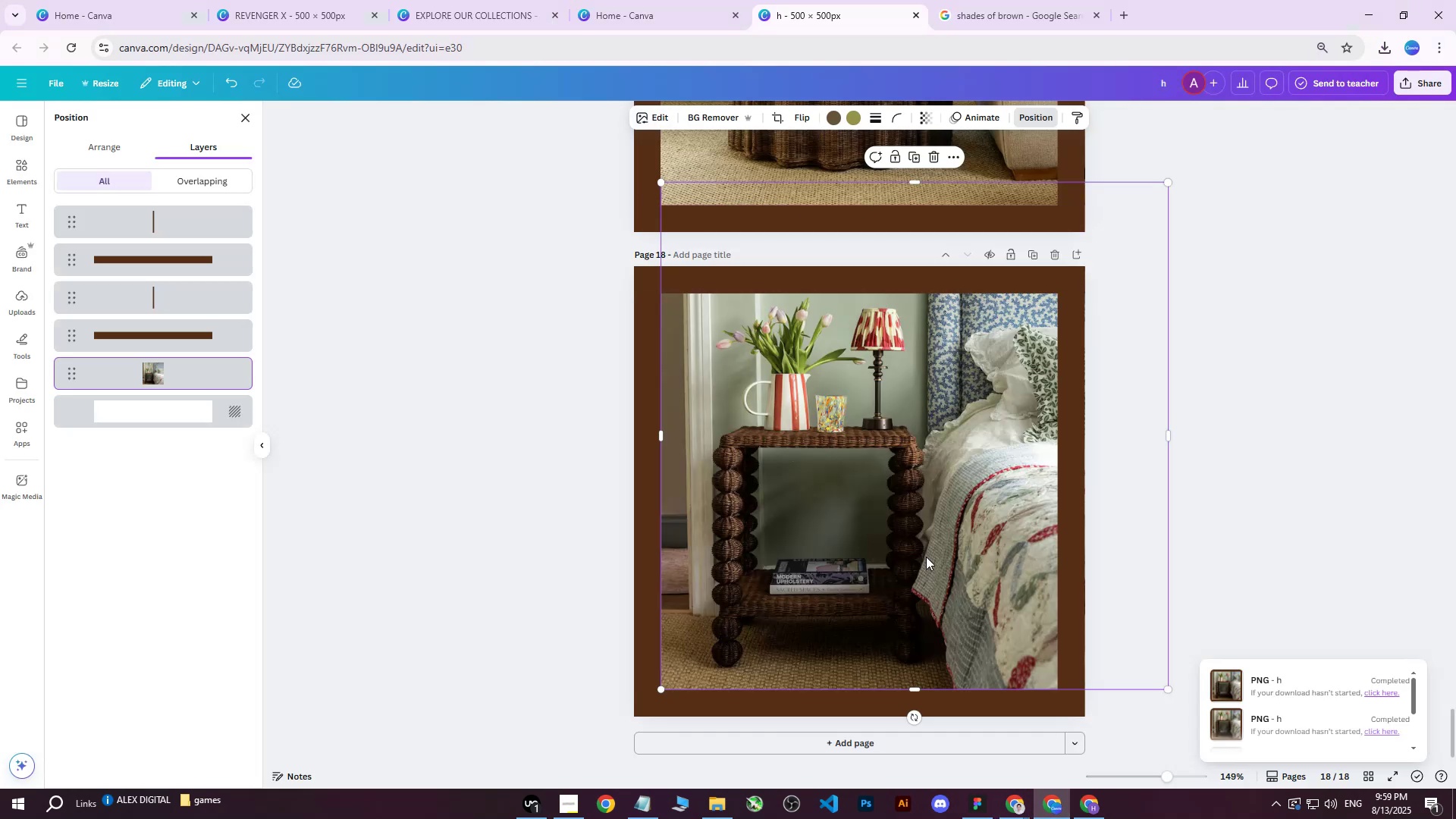 
left_click([1088, 815])
 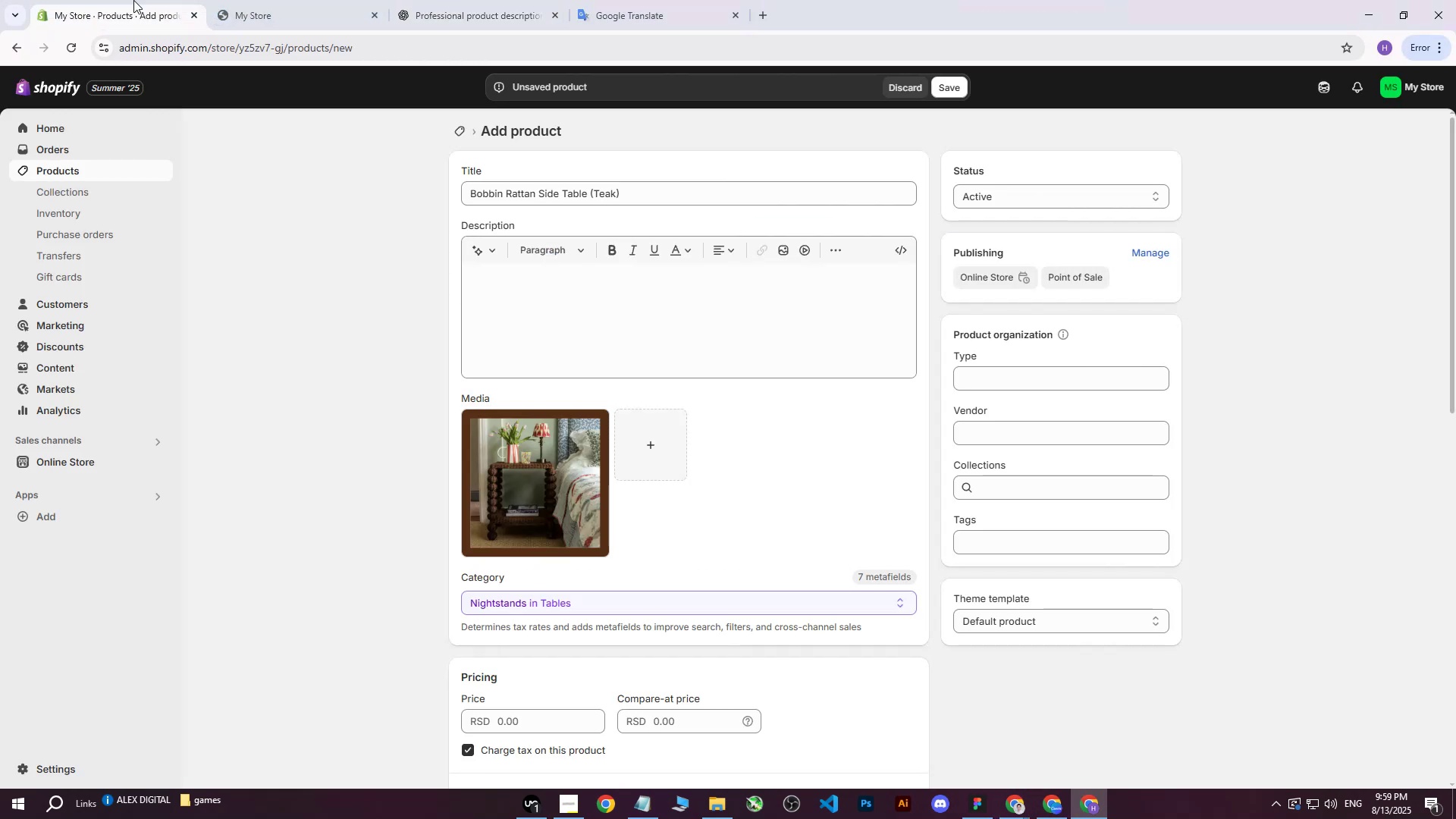 
double_click([608, 300])
 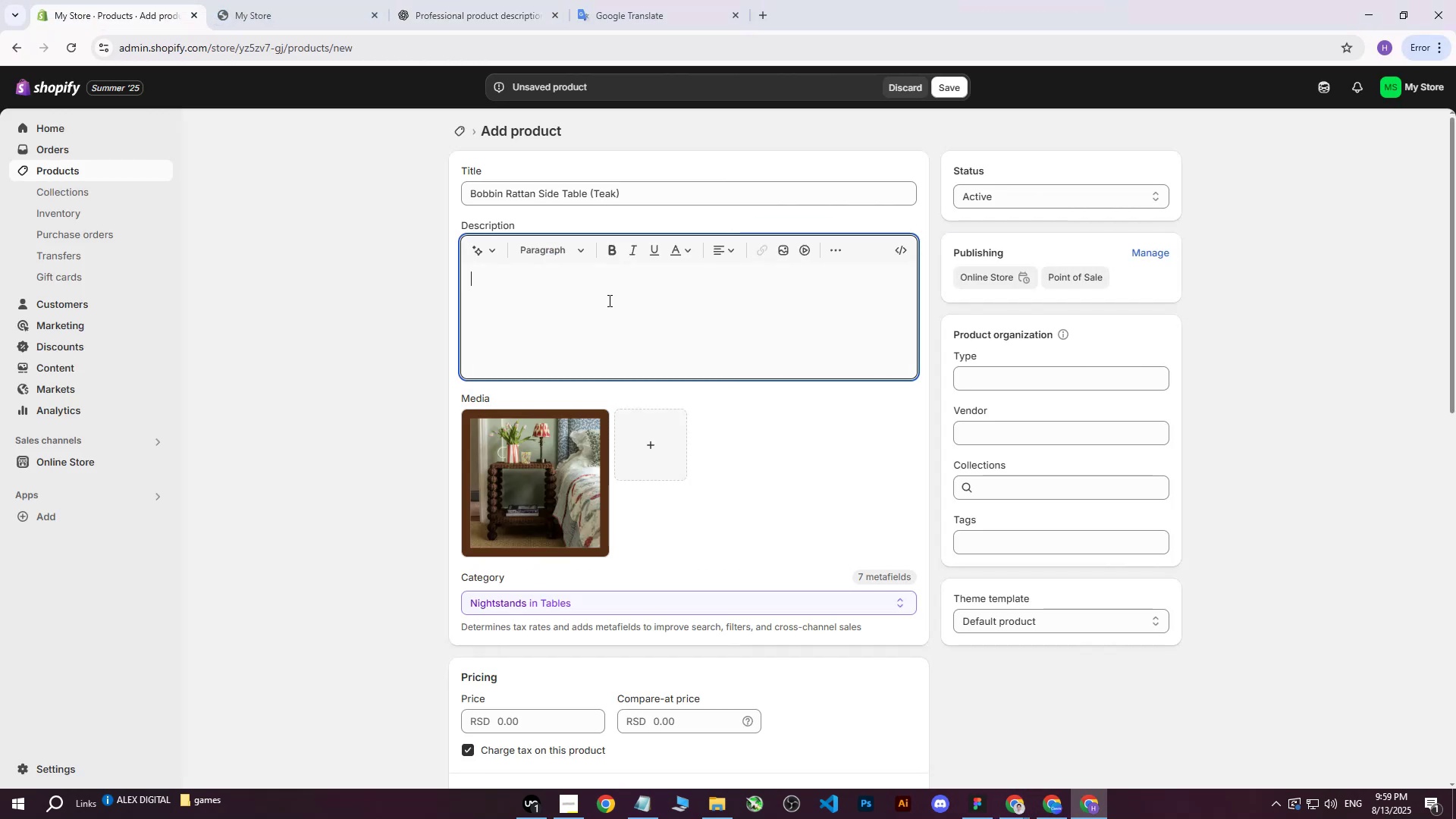 
key(Control+B)
 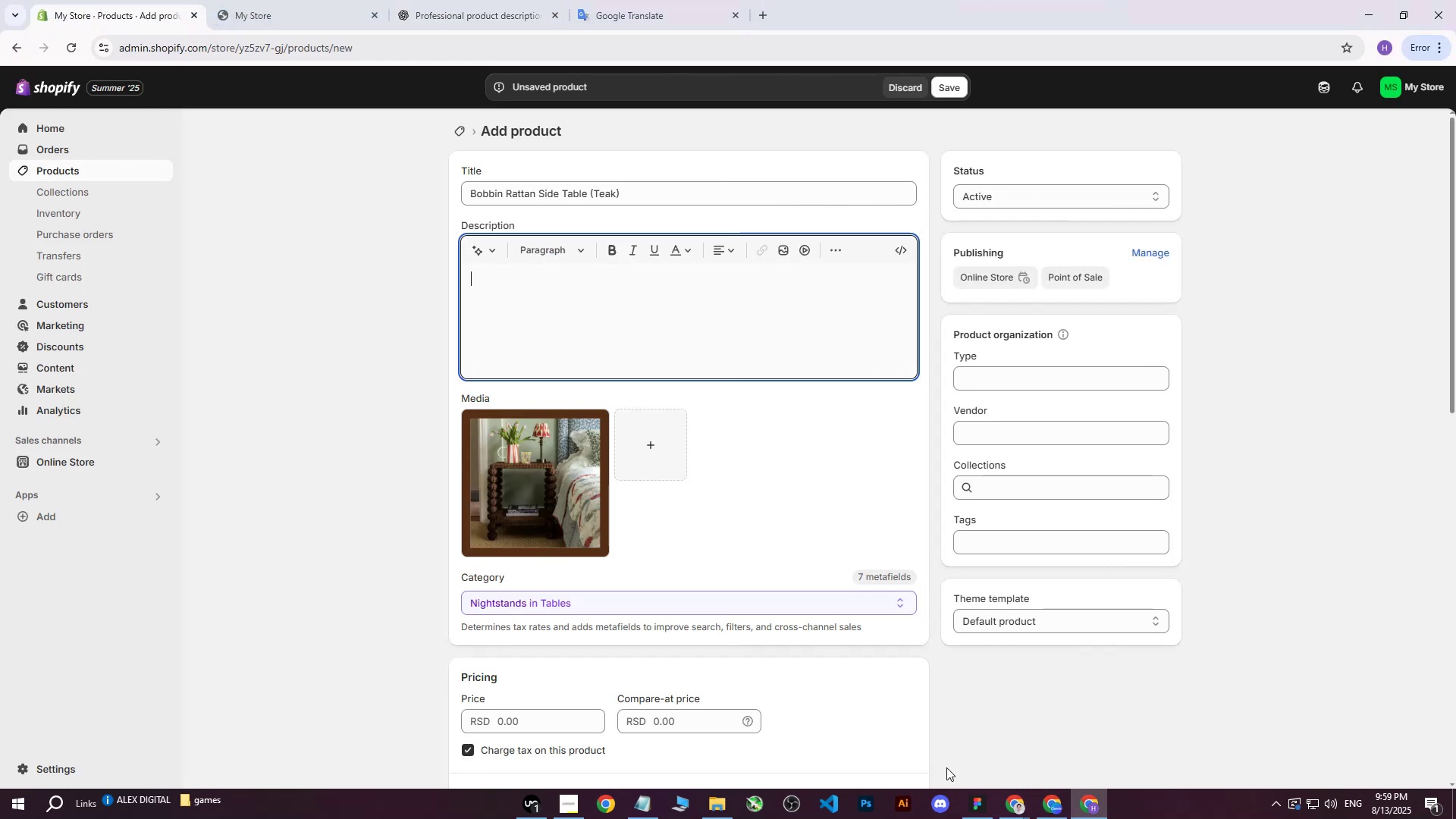 
left_click([1013, 803])
 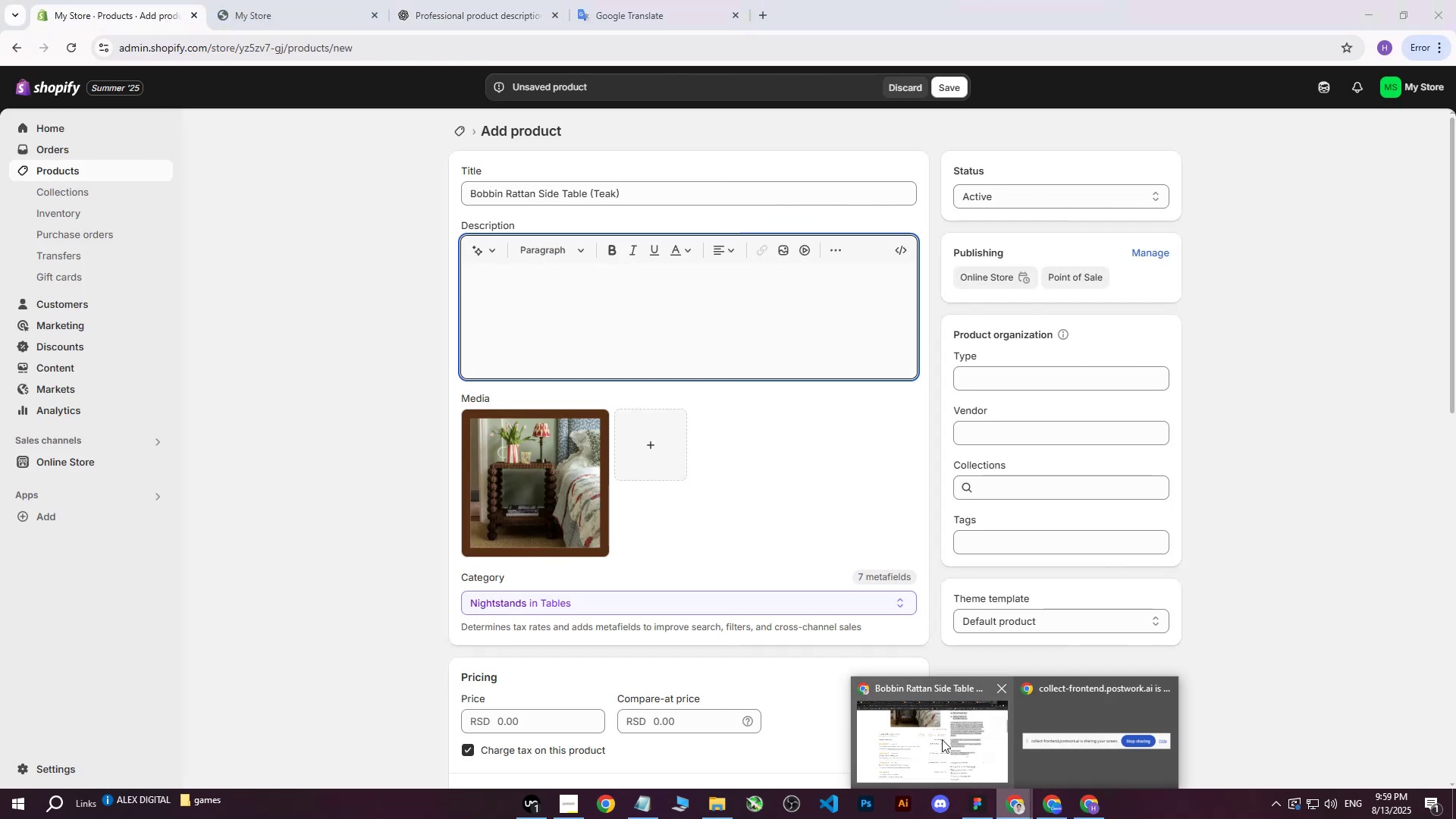 
left_click([935, 736])
 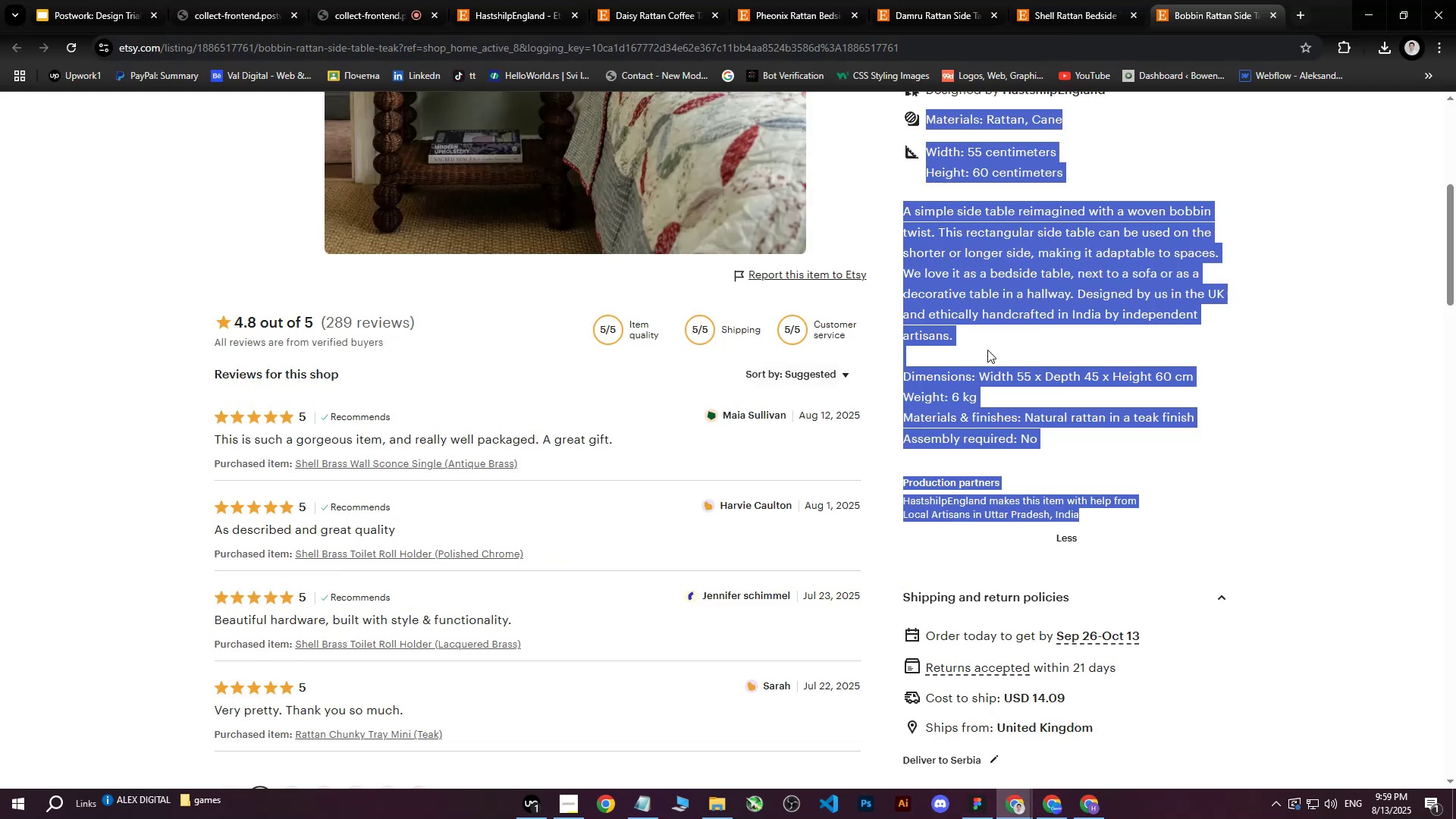 
scroll: coordinate [1003, 344], scroll_direction: up, amount: 2.0
 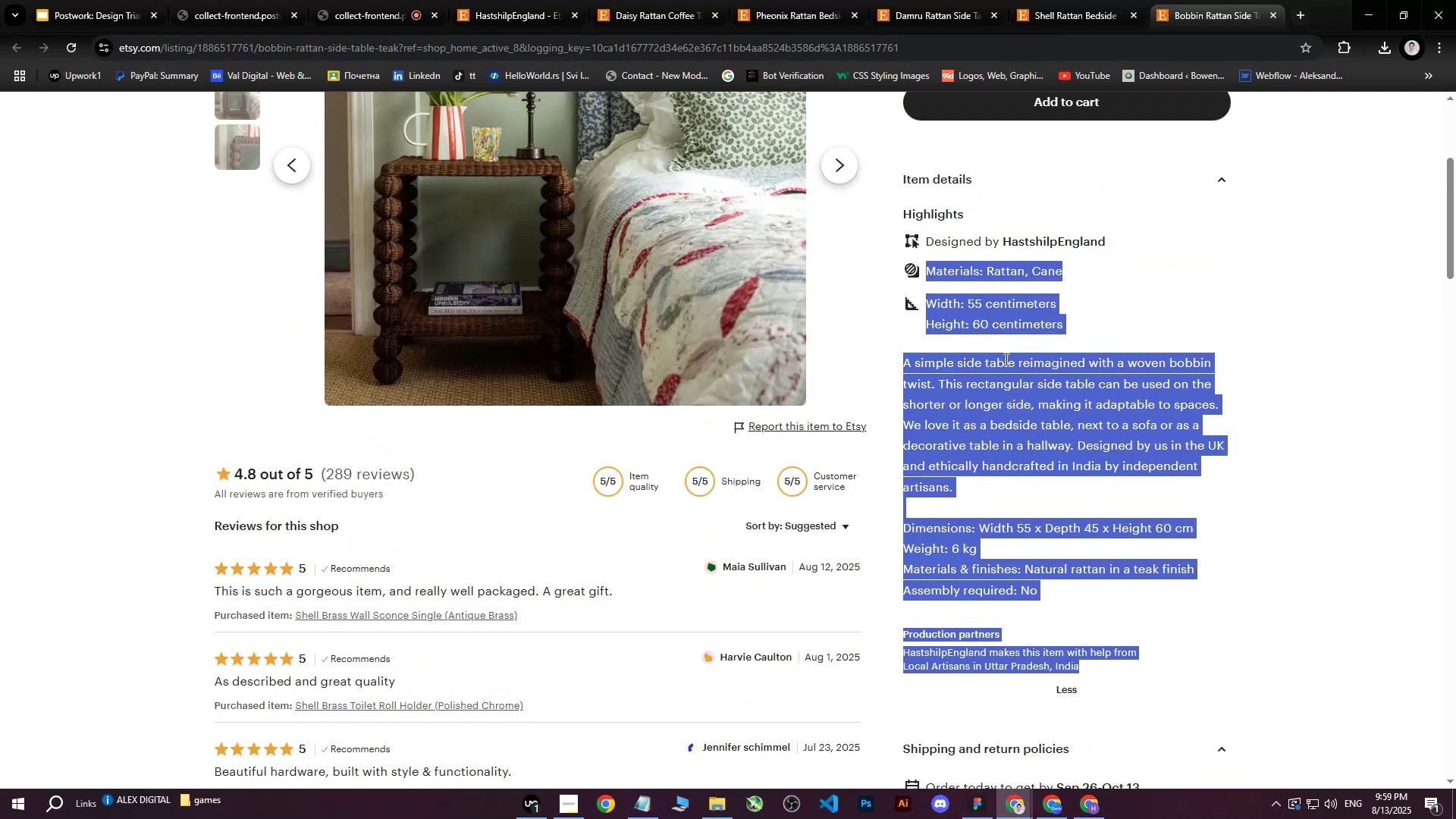 
scroll: coordinate [796, 266], scroll_direction: down, amount: 2.0
 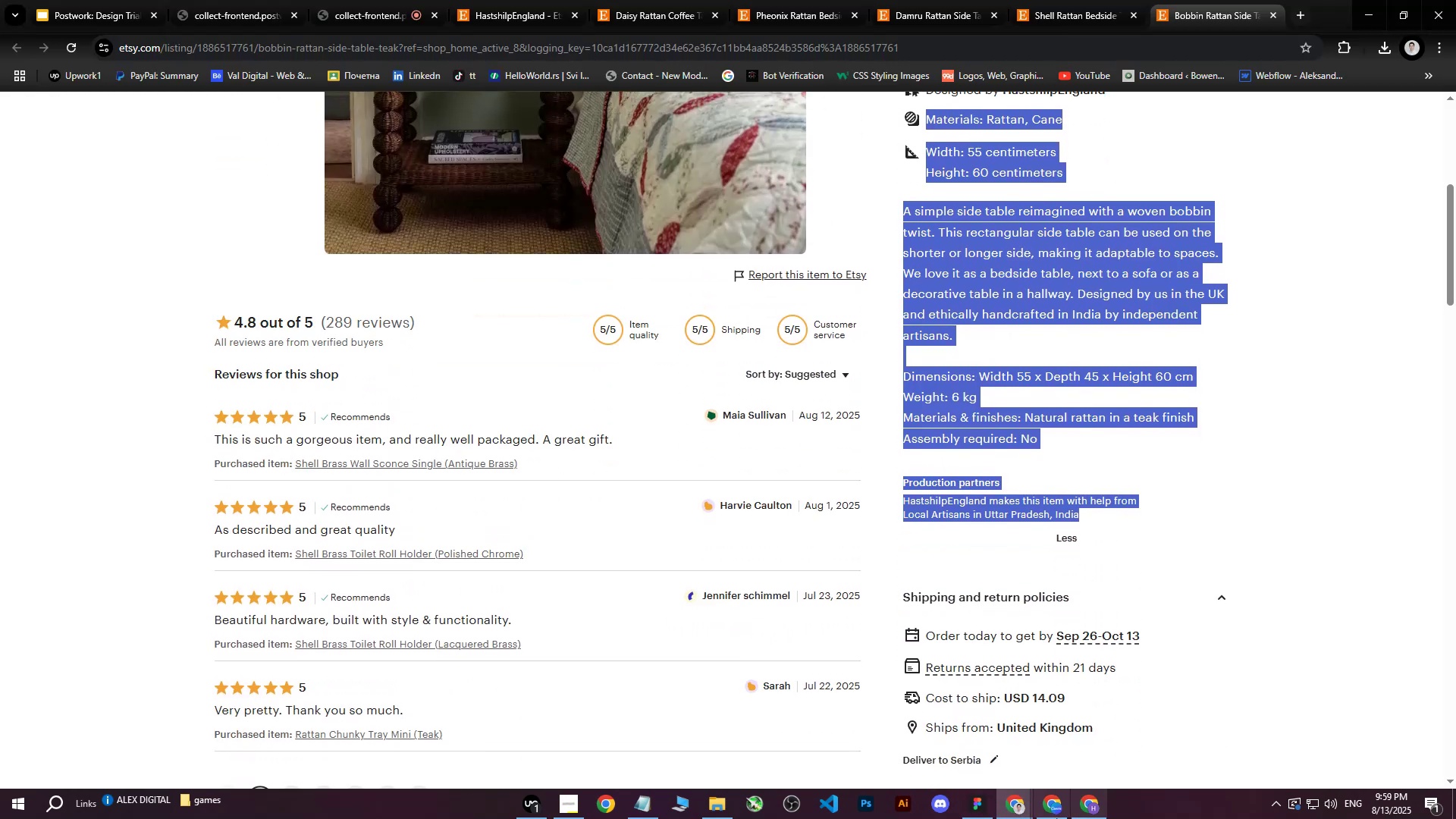 
left_click([1046, 808])
 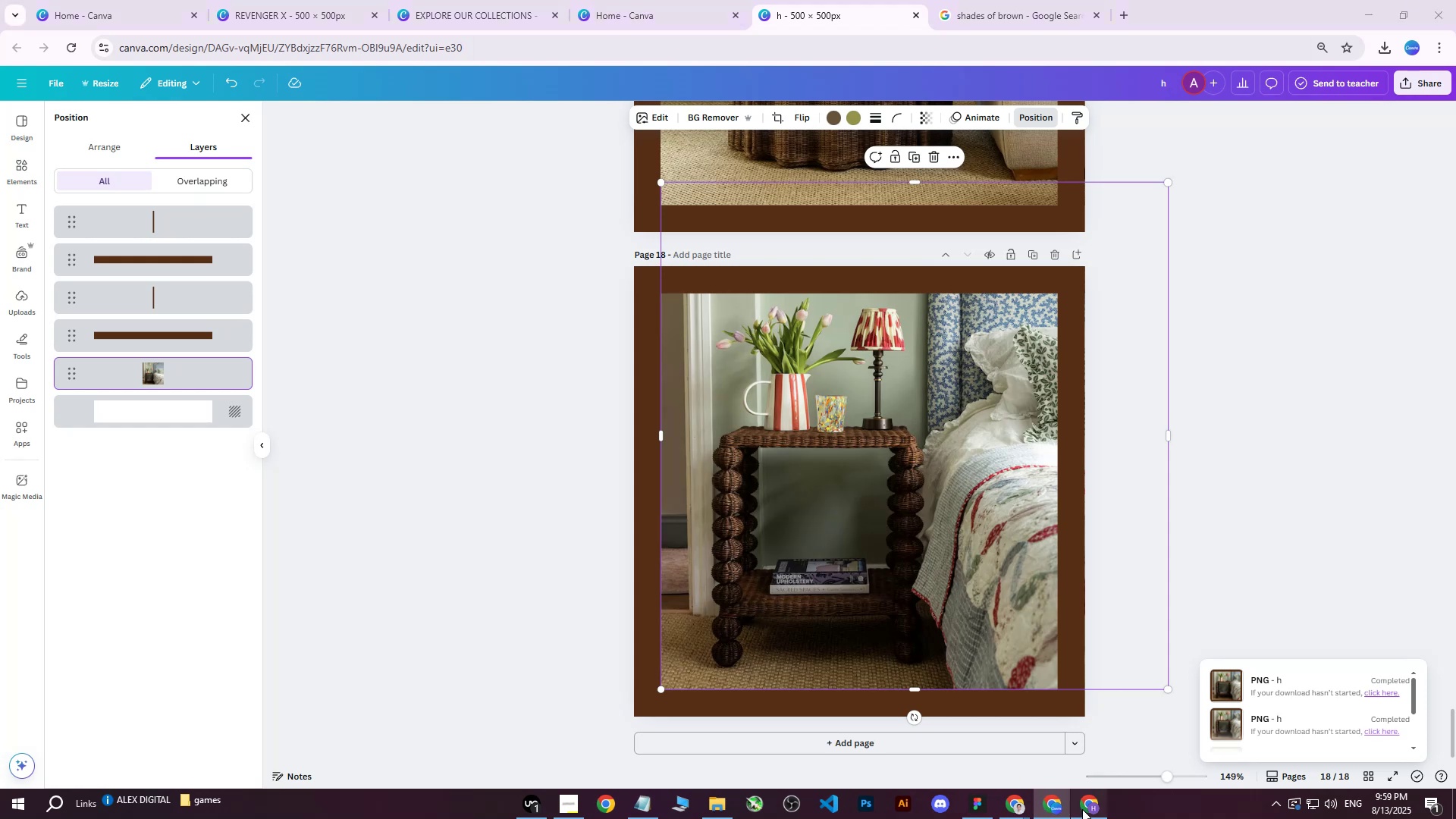 
double_click([510, 0])
 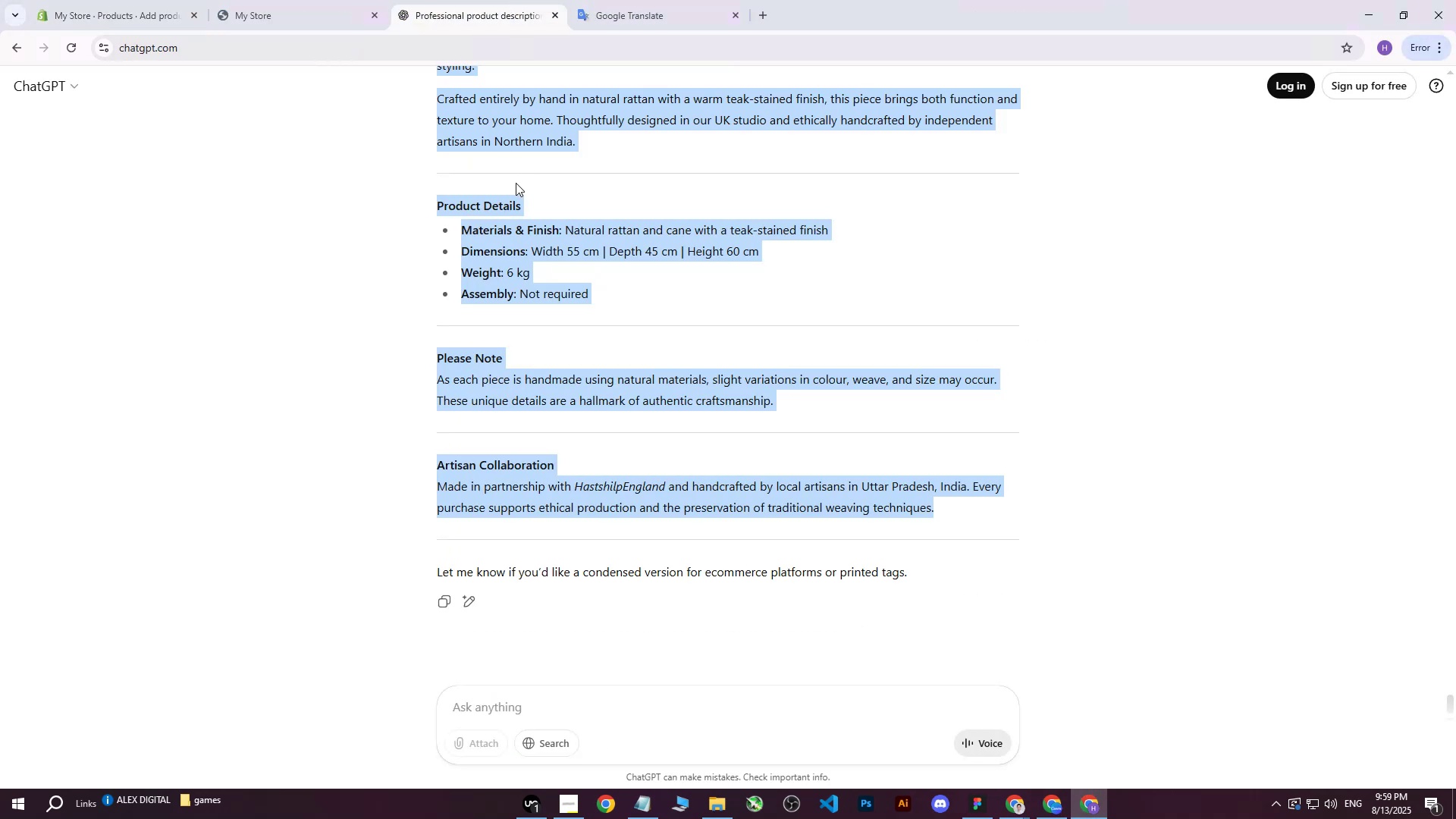 
triple_click([515, 183])
 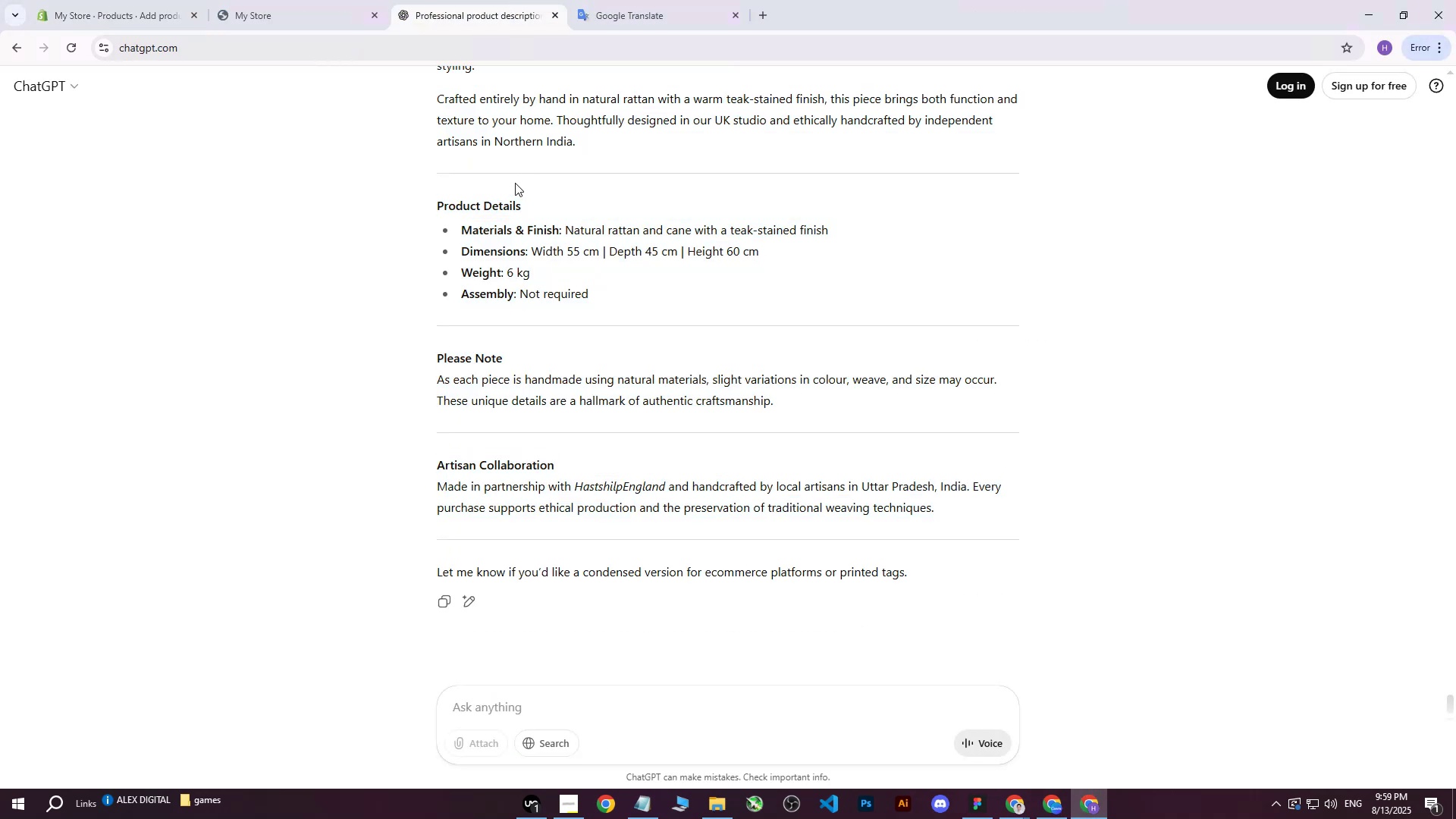 
scroll: coordinate [518, 209], scroll_direction: up, amount: 6.0
 